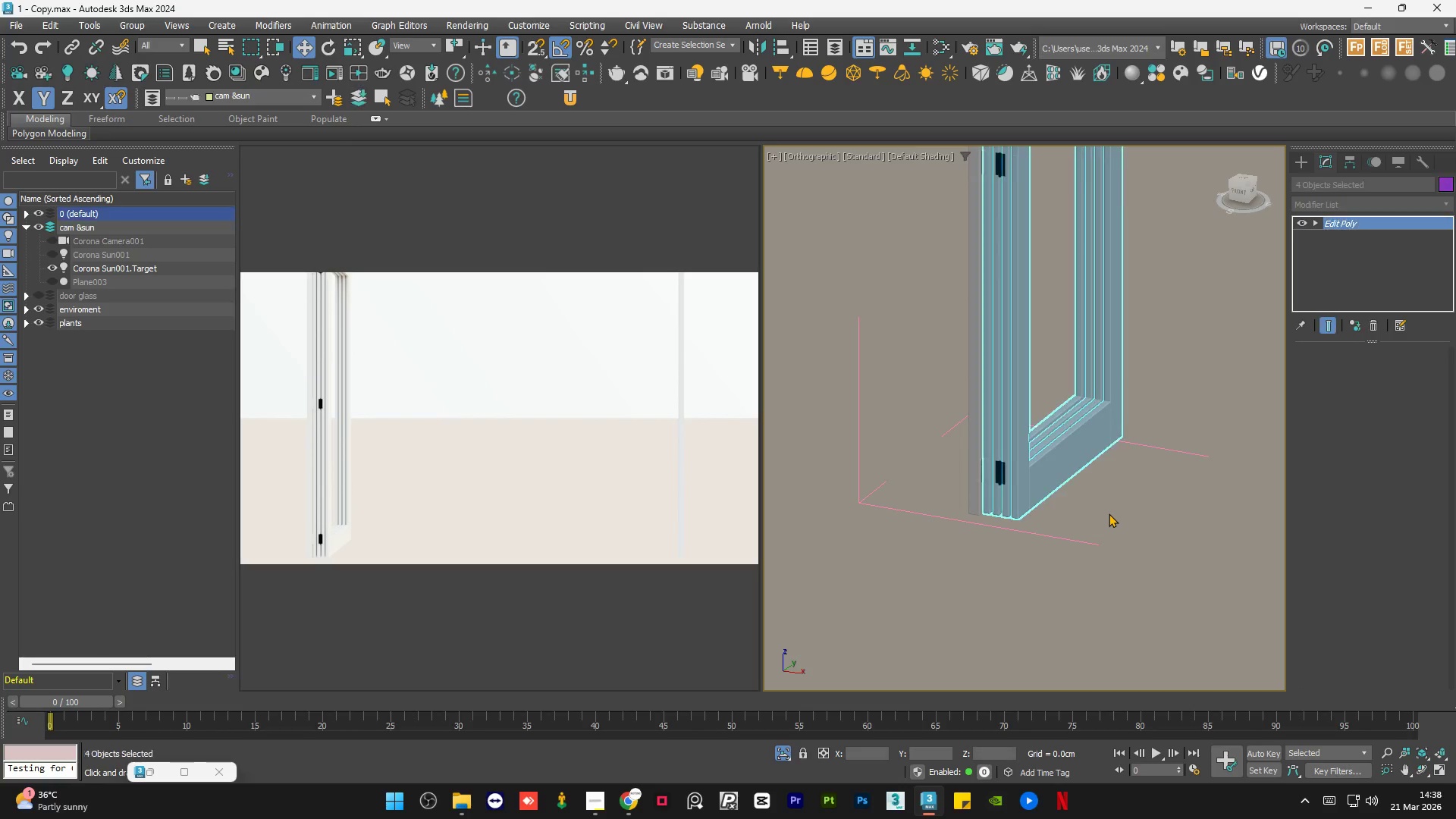 
key(Control+Z)
 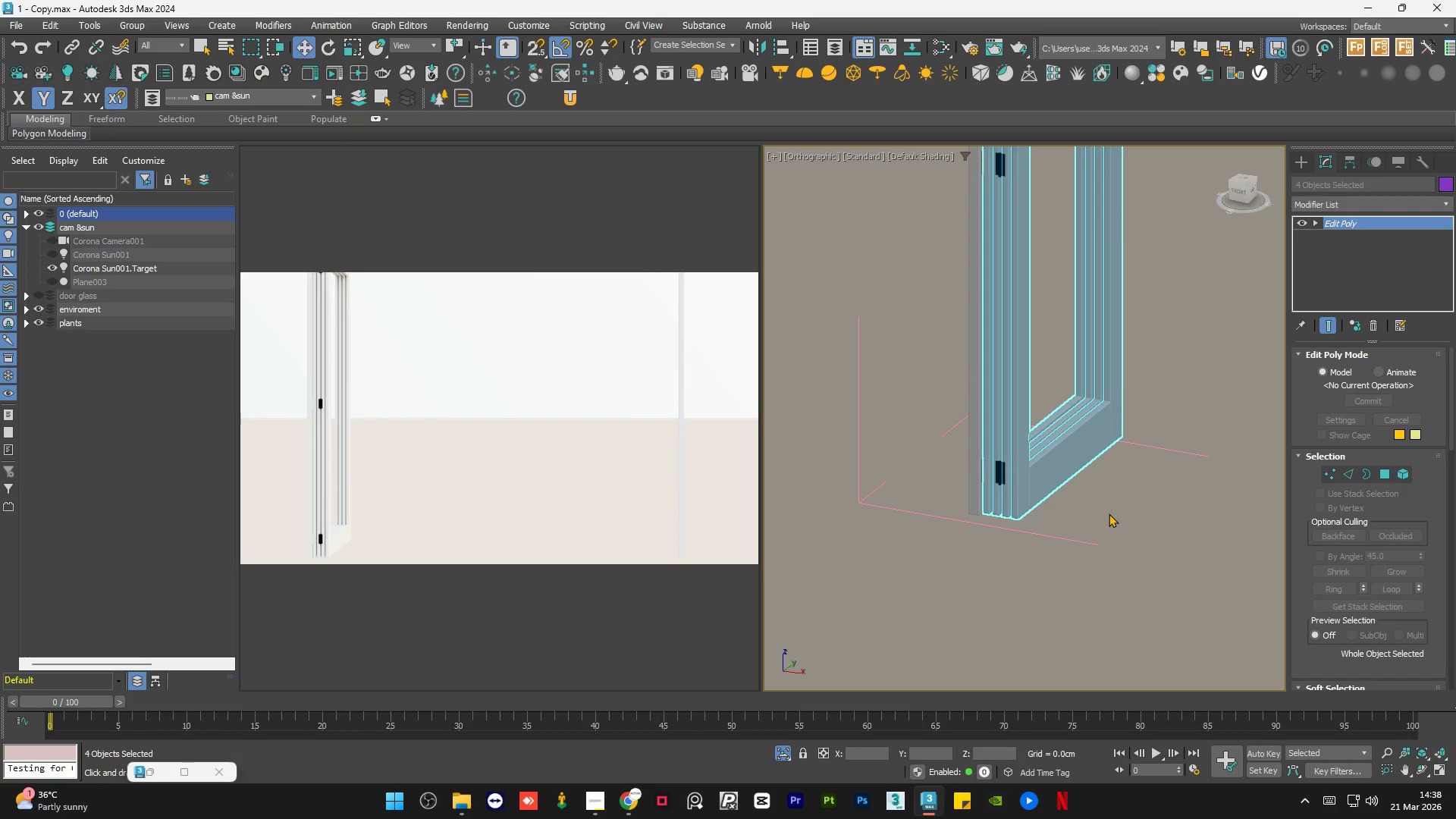 
key(Control+Z)
 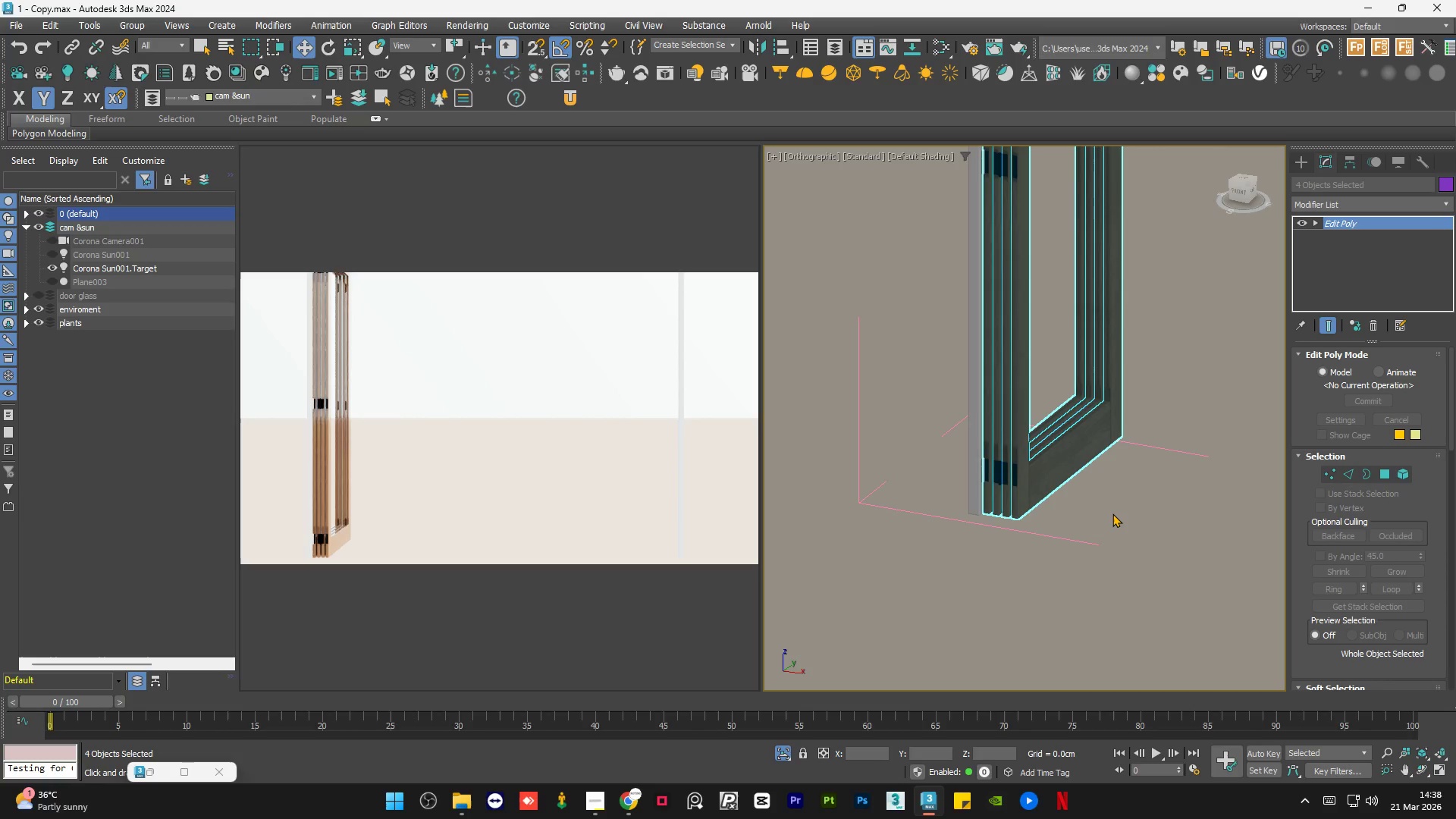 
key(Control+Z)
 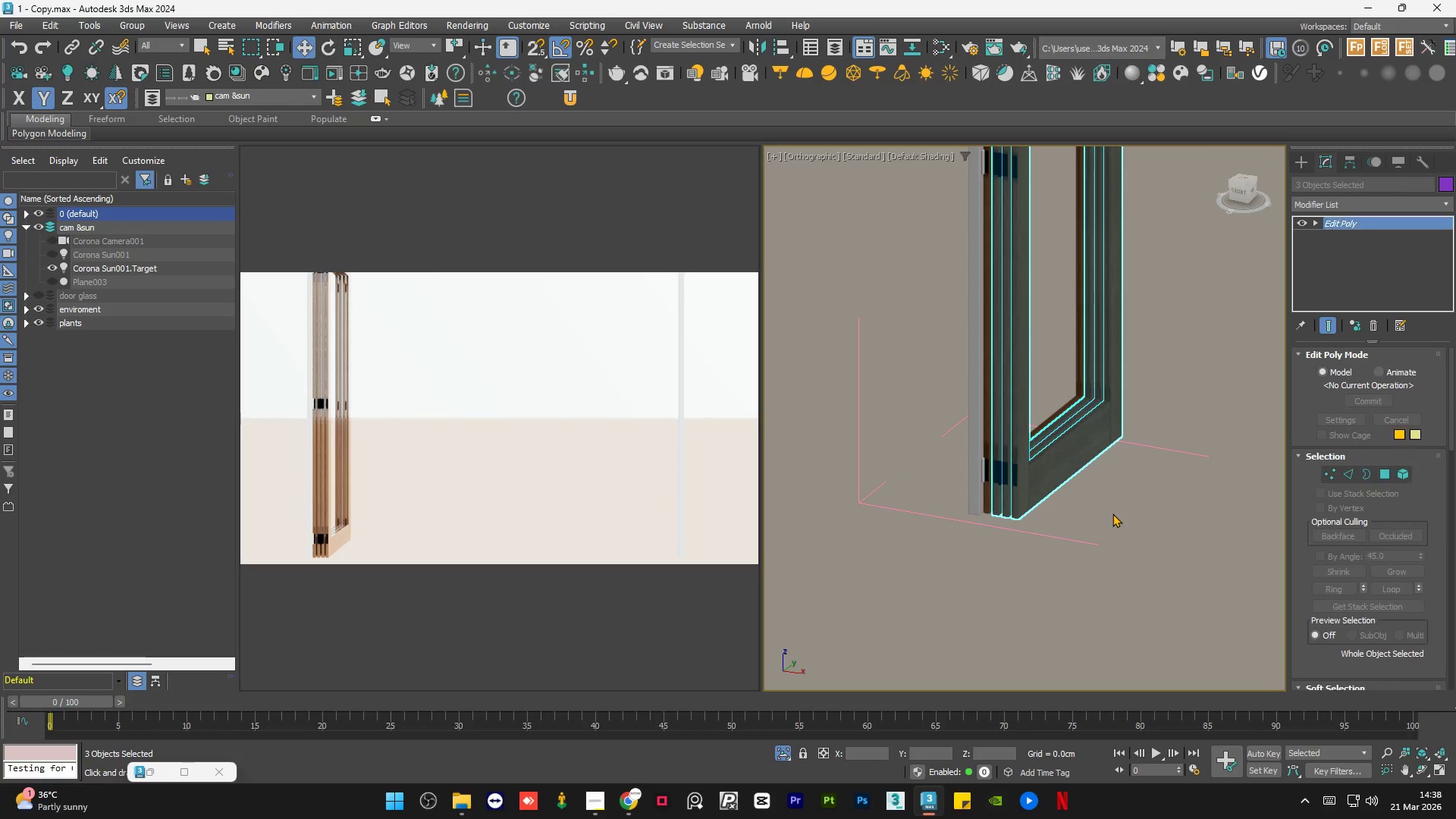 
key(Control+Z)
 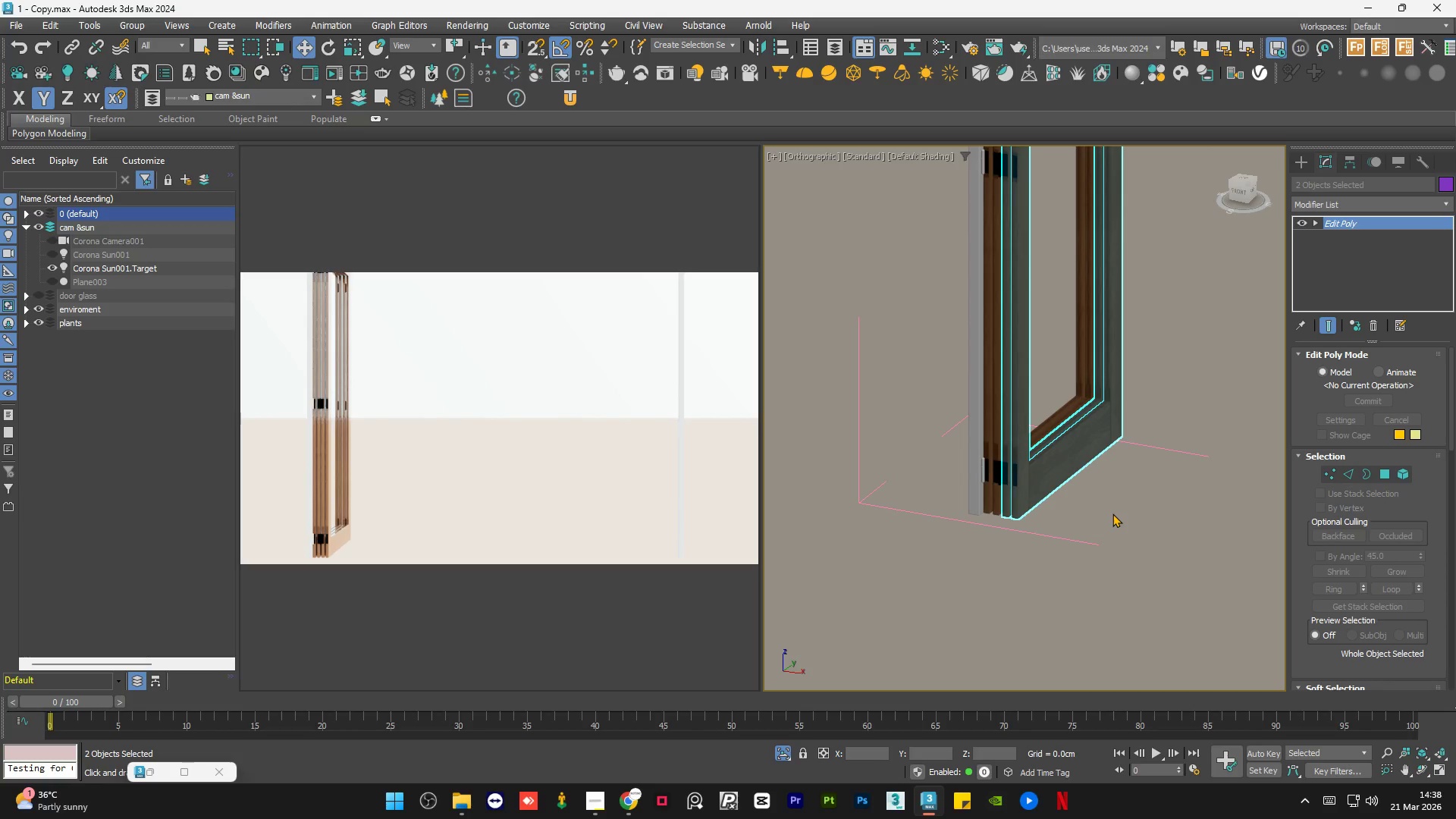 
key(Control+Z)
 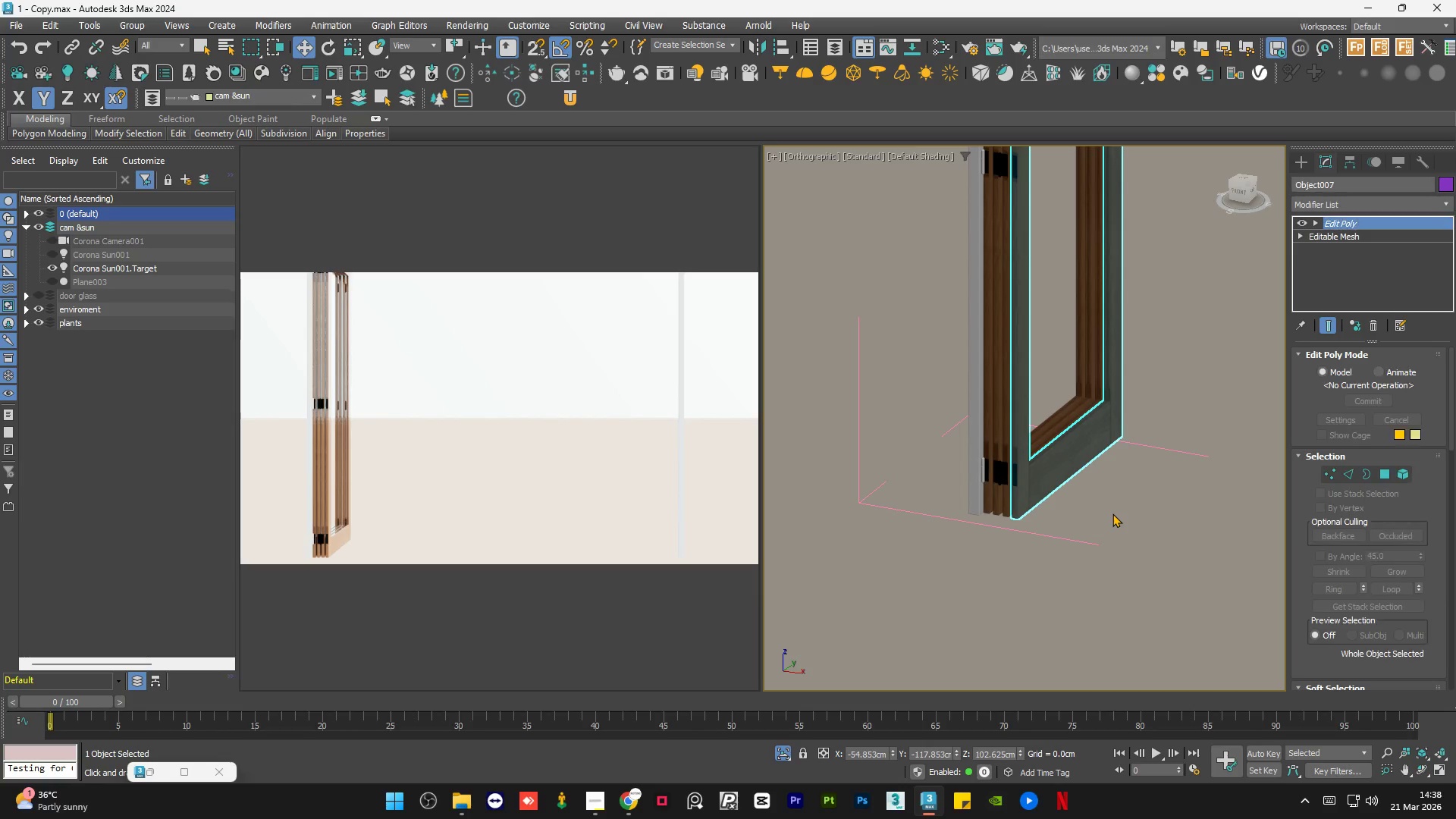 
key(Control+Z)
 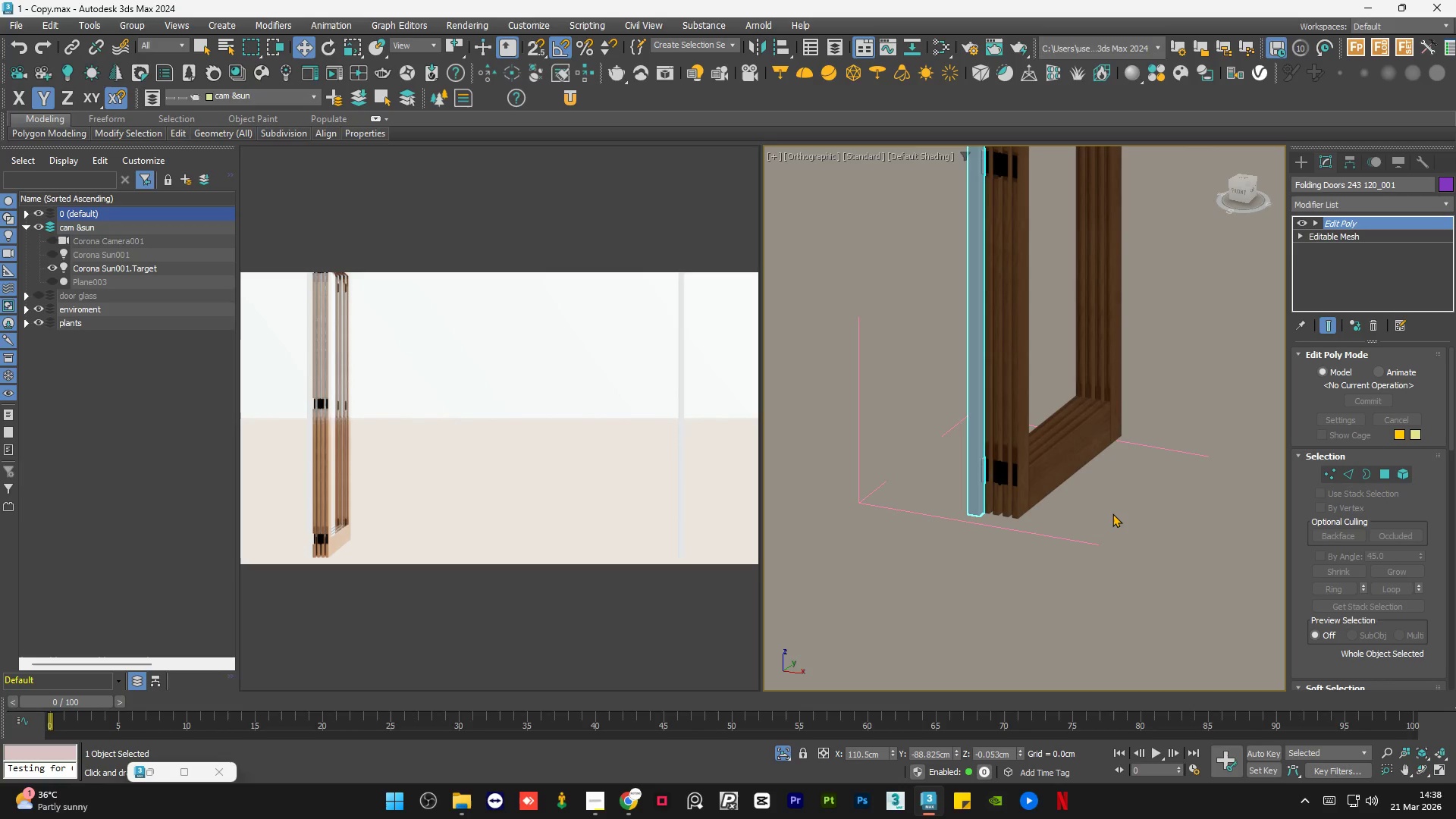 
key(Control+Z)
 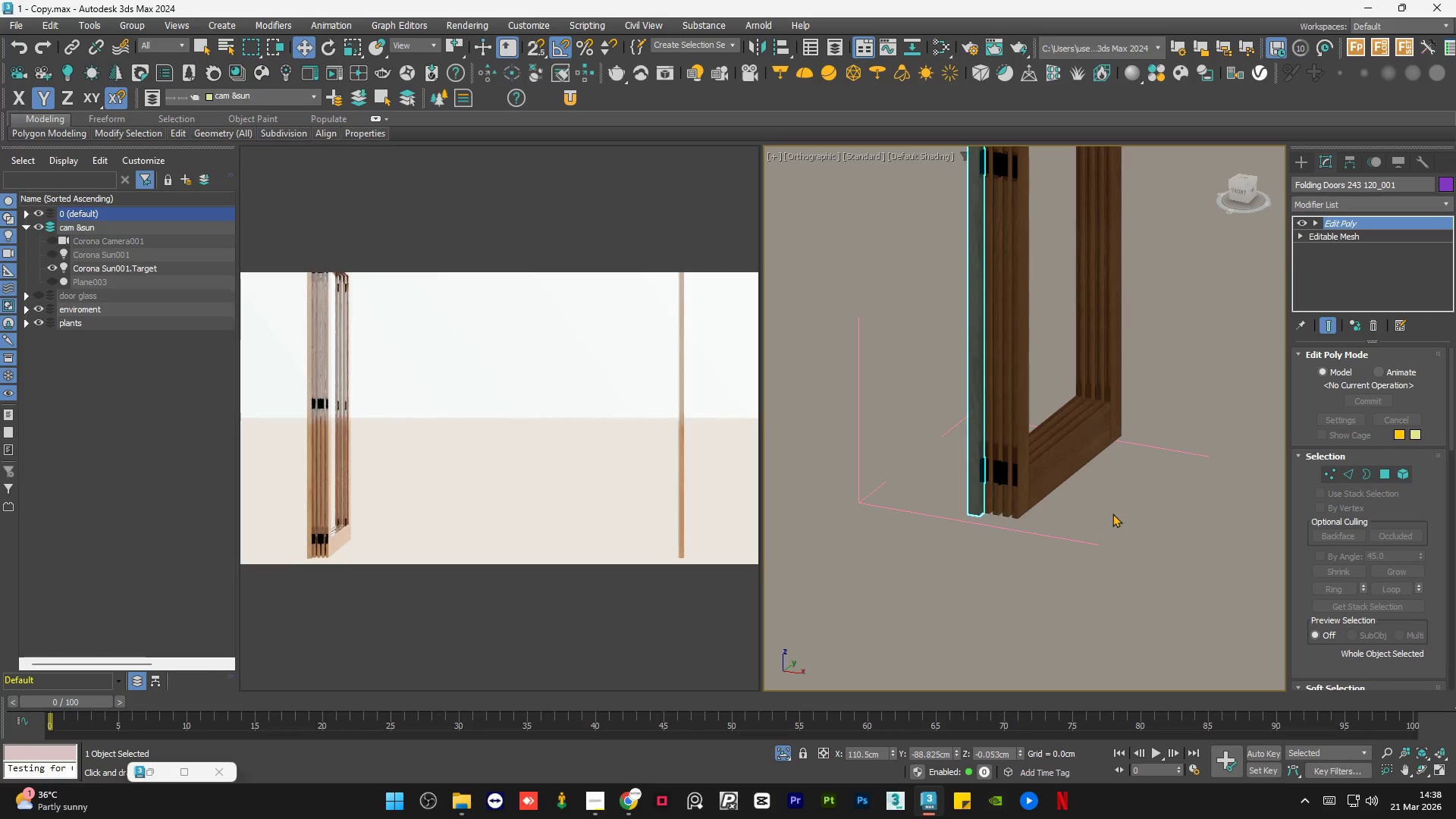 
left_click([1112, 513])
 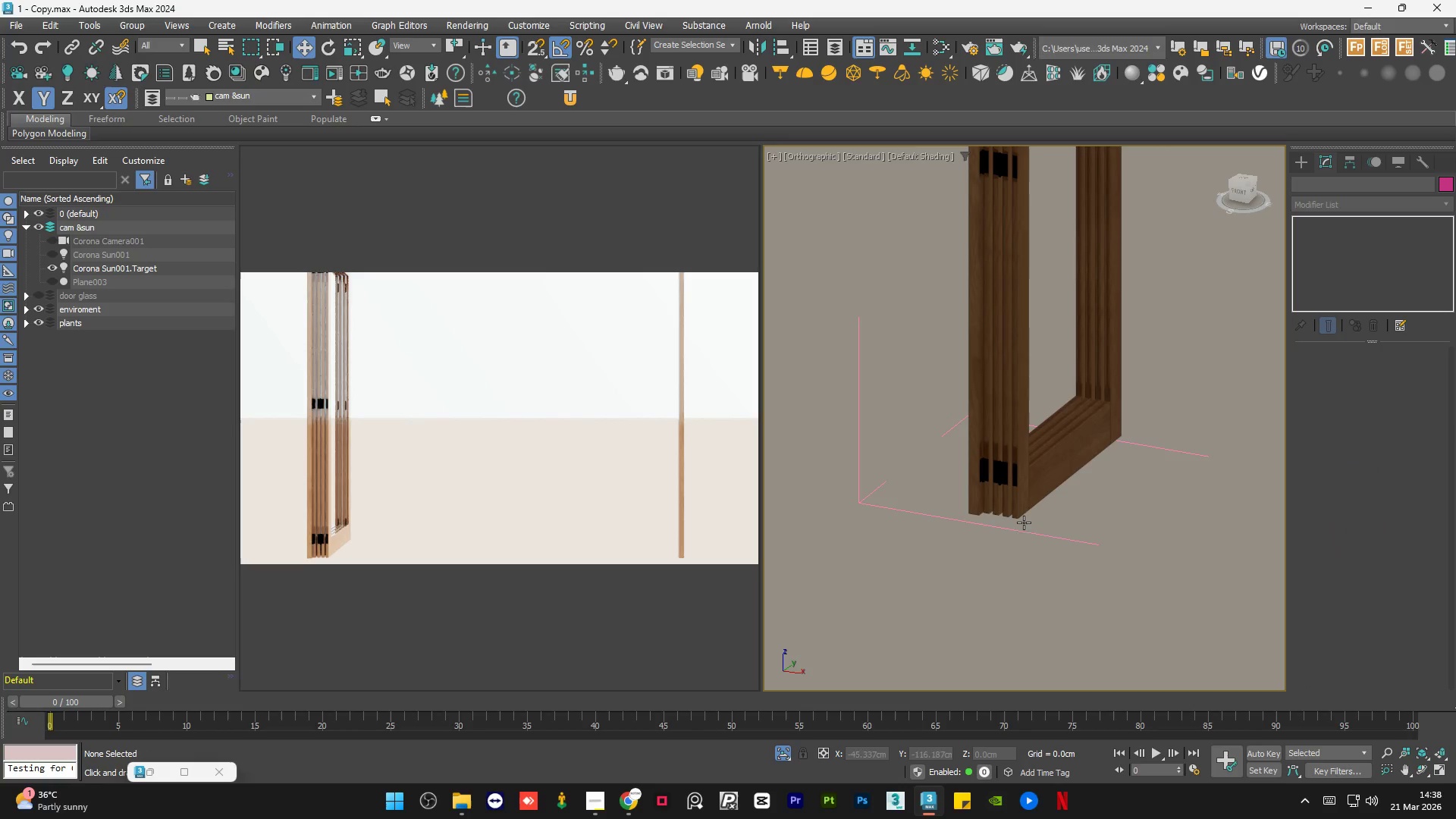 
scroll: coordinate [939, 545], scroll_direction: down, amount: 3.0
 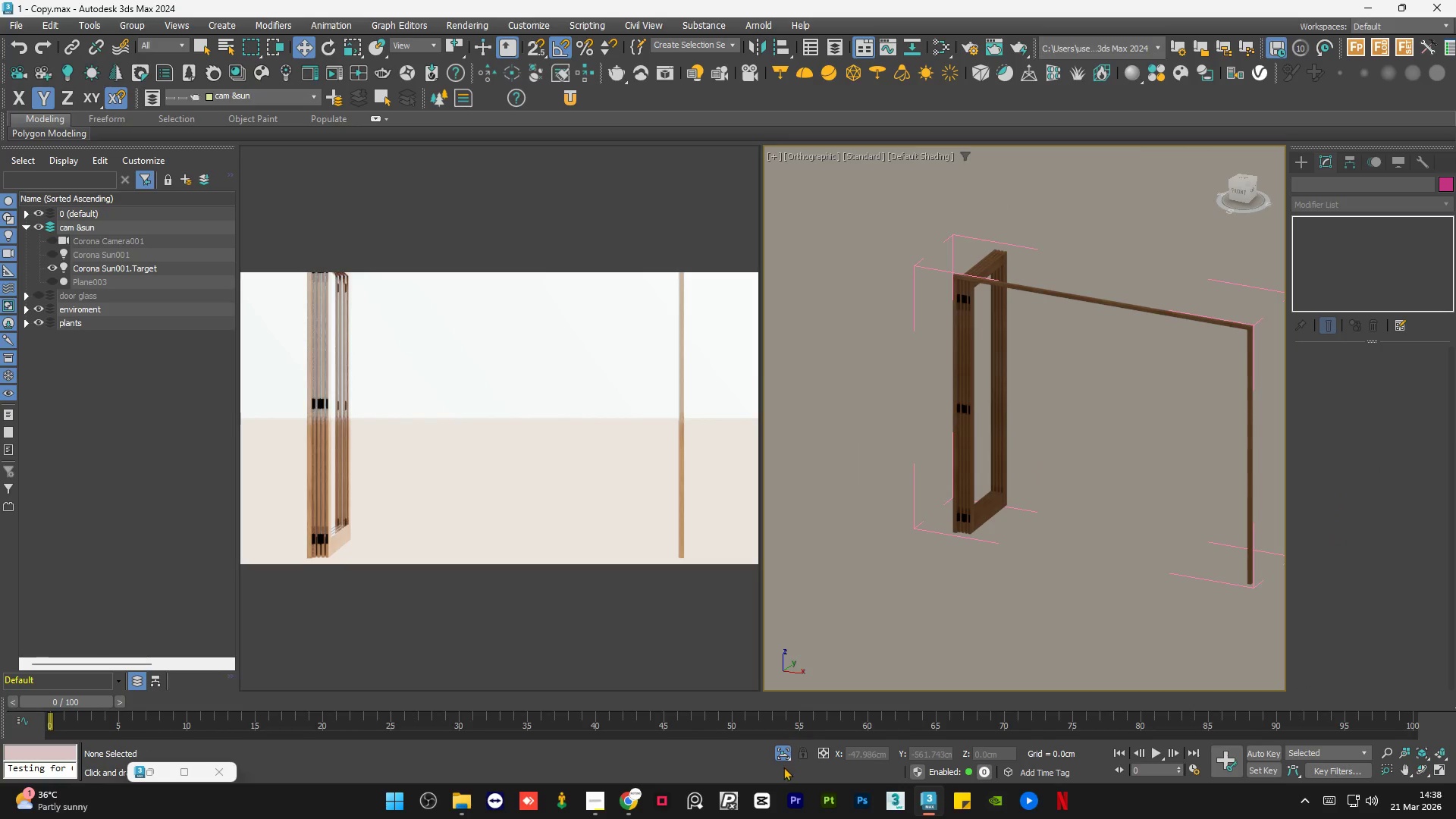 
left_click([784, 755])
 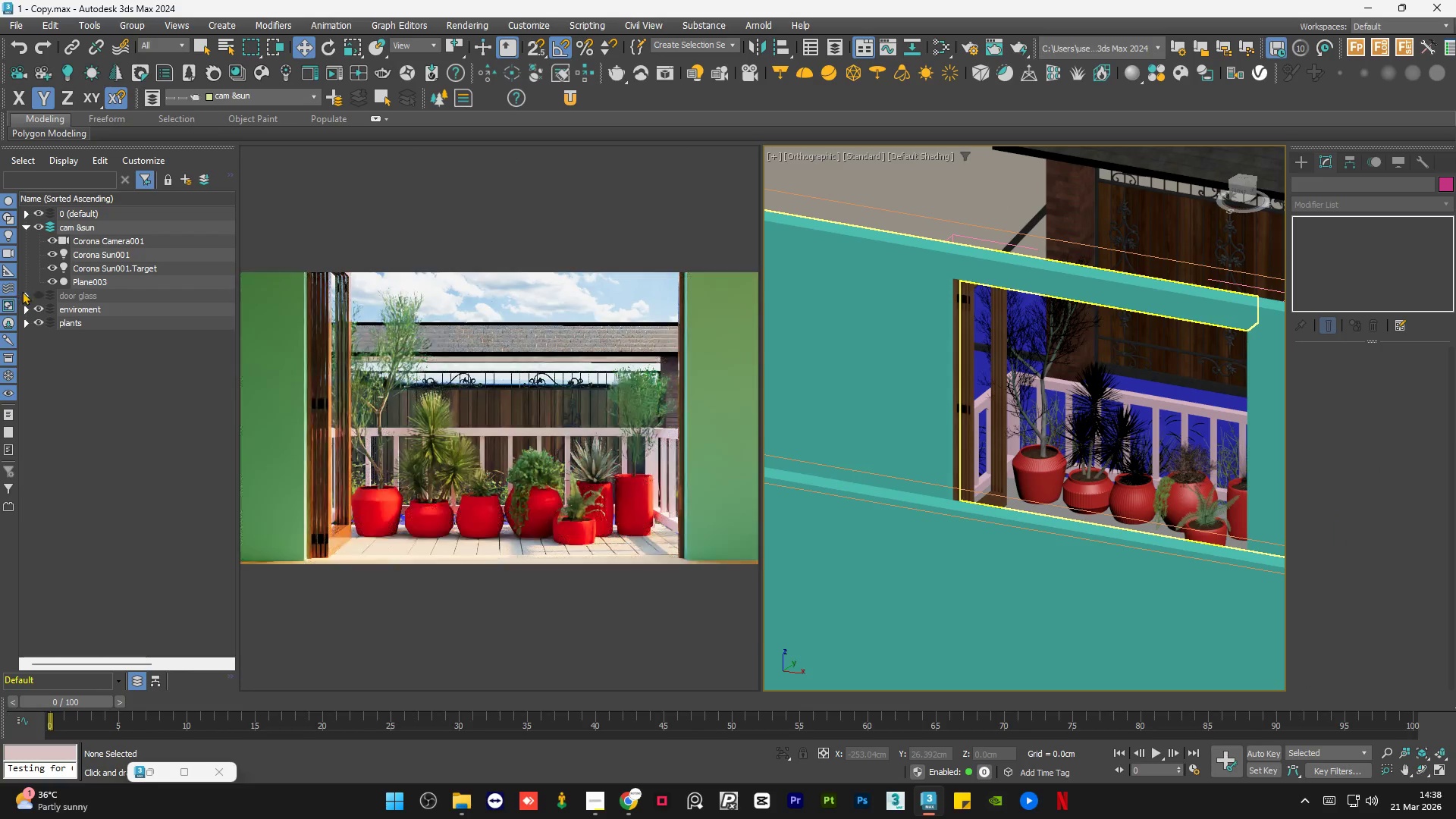 
left_click([36, 297])
 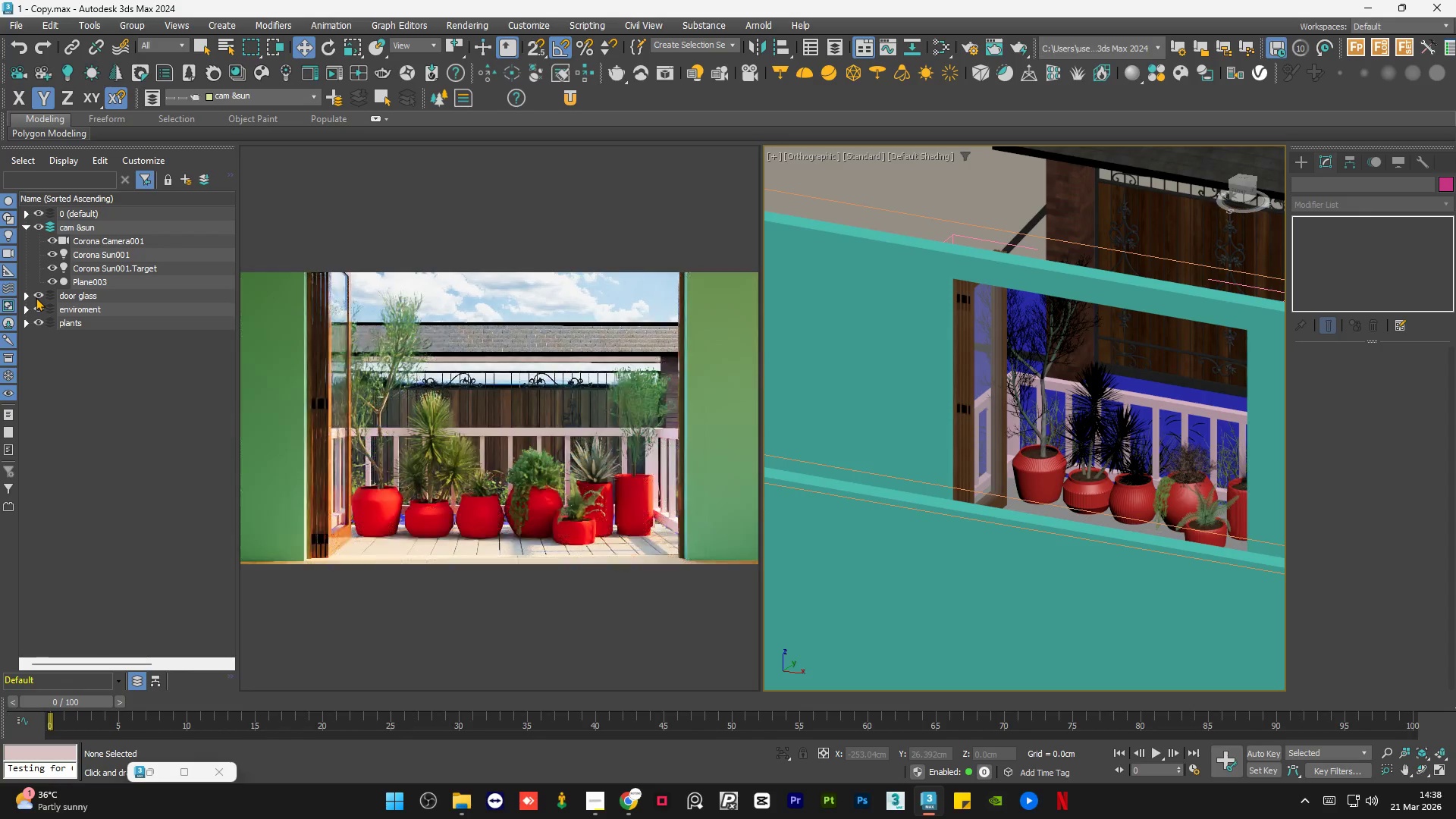 
left_click([36, 297])
 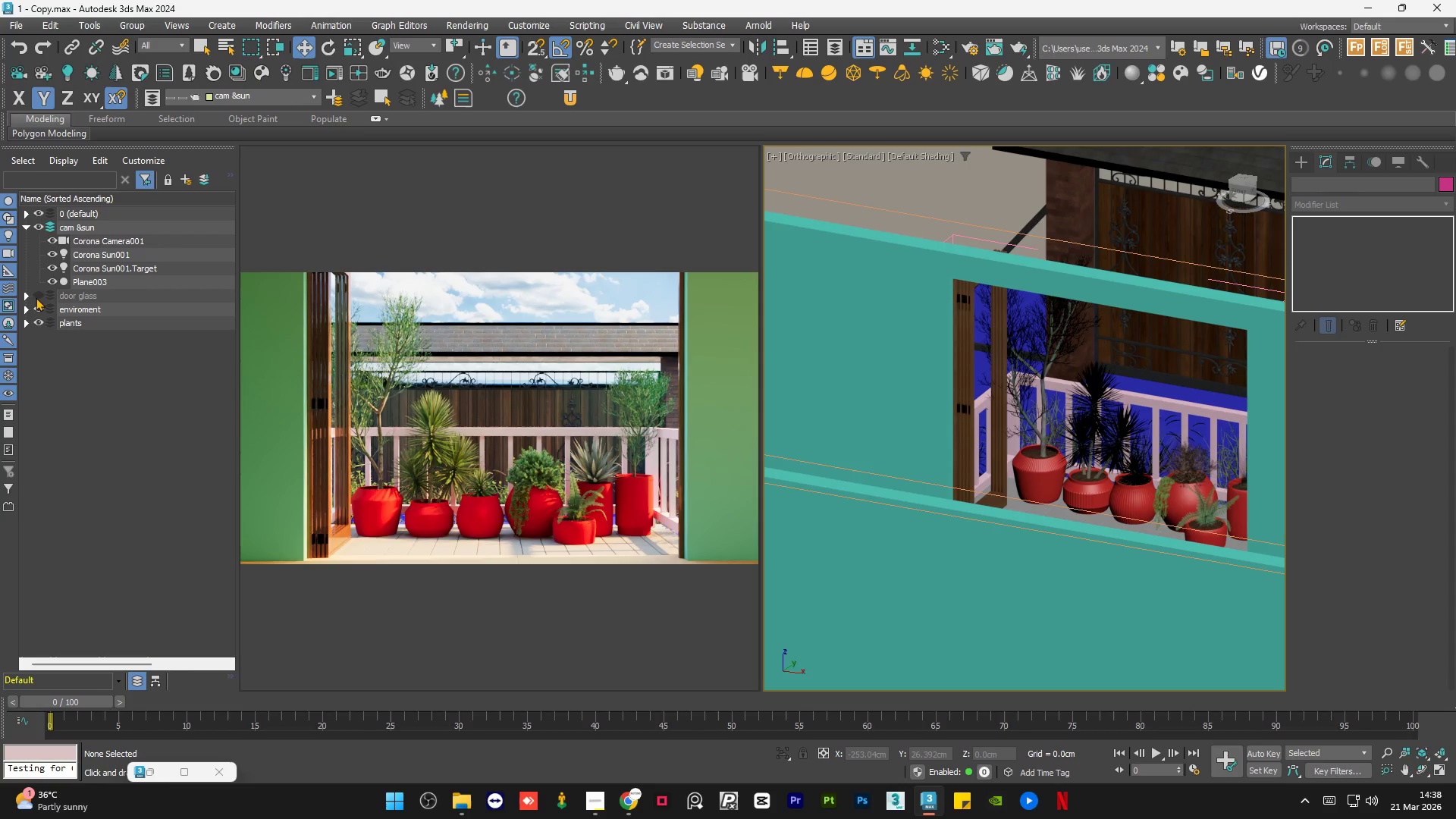 
wait(22.05)
 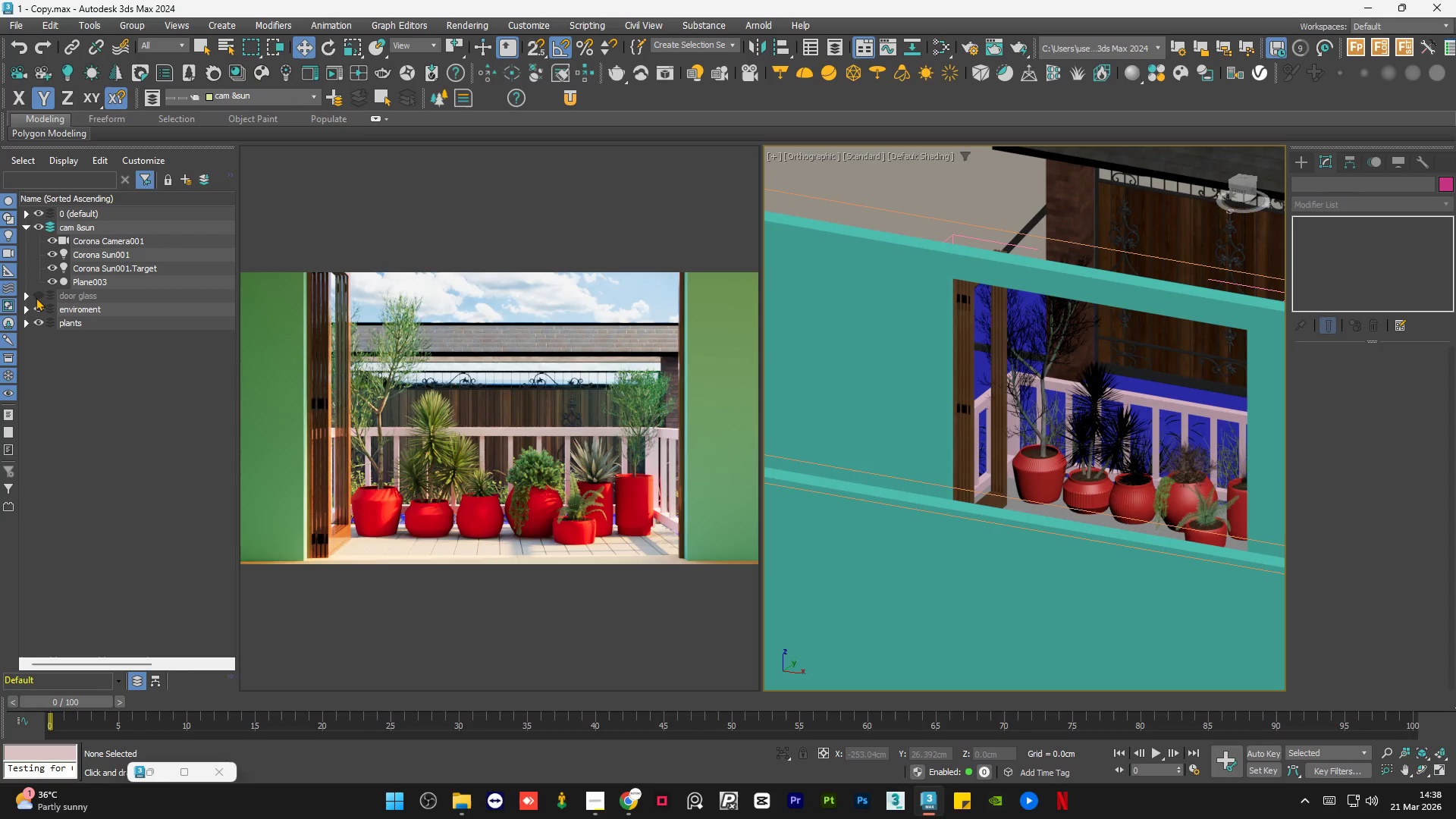 
left_click([162, 774])
 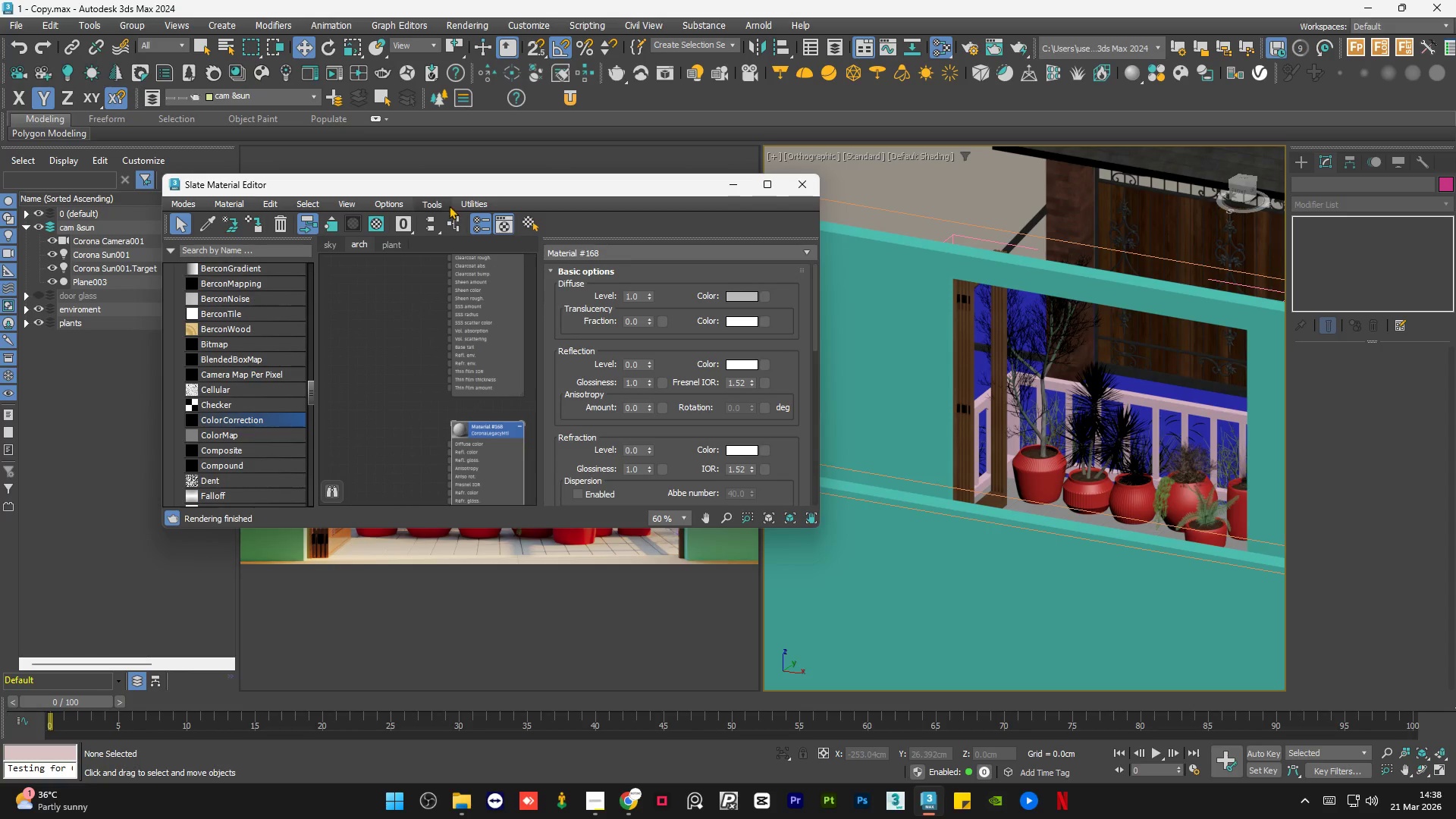 
left_click_drag(start_coordinate=[433, 188], to_coordinate=[770, 197])
 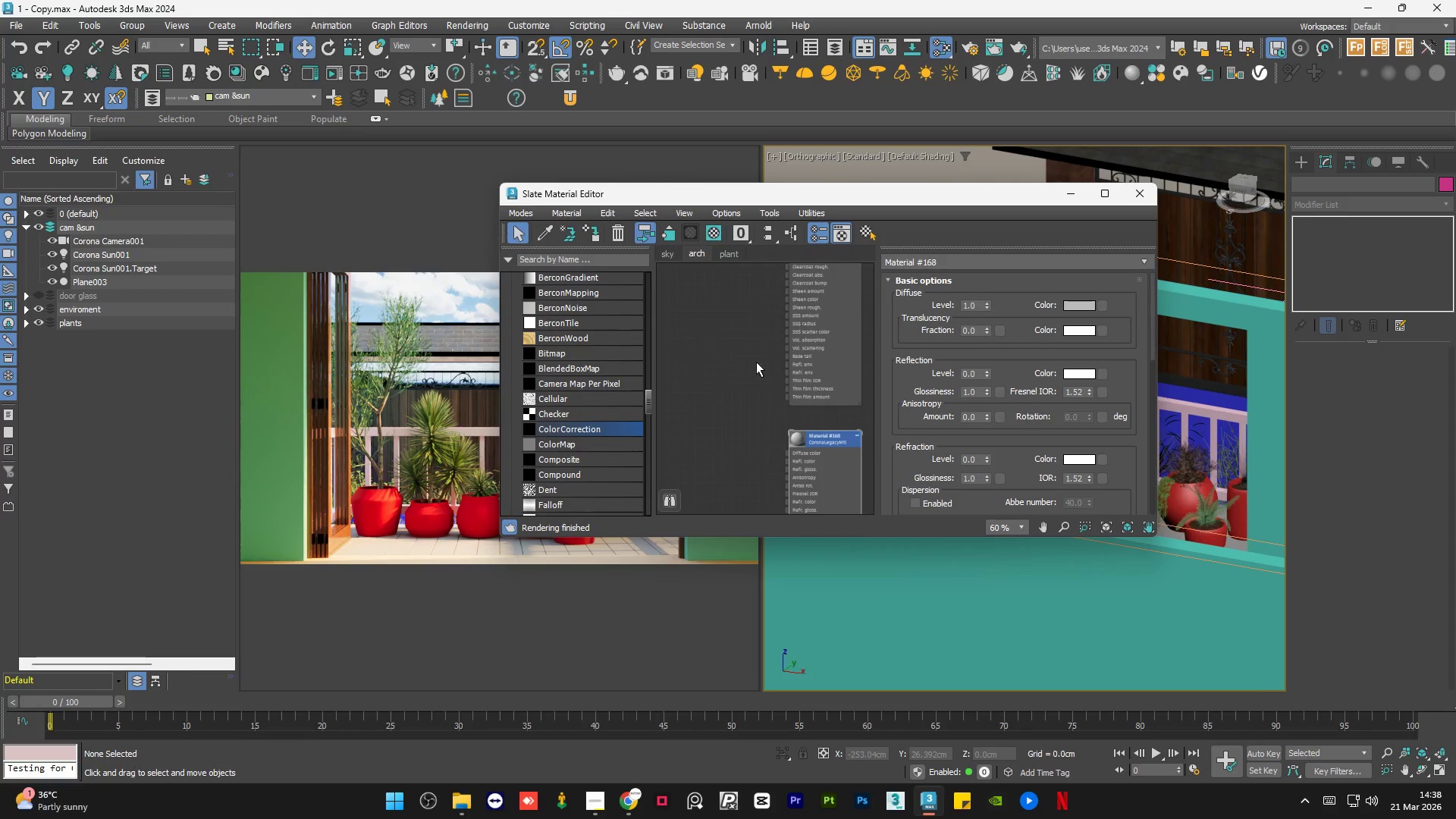 
scroll: coordinate [768, 397], scroll_direction: down, amount: 5.0
 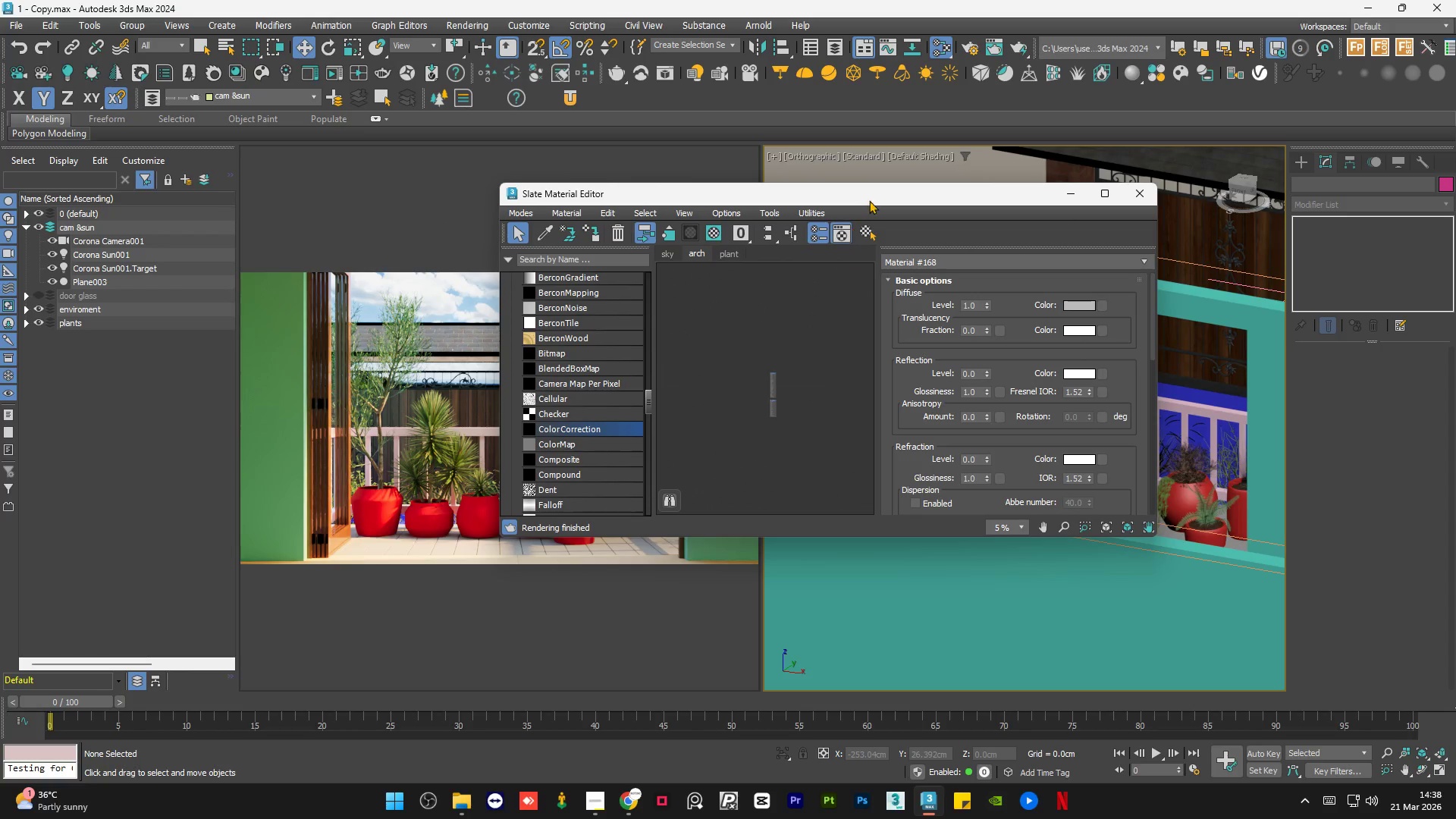 
left_click_drag(start_coordinate=[874, 196], to_coordinate=[645, 193])
 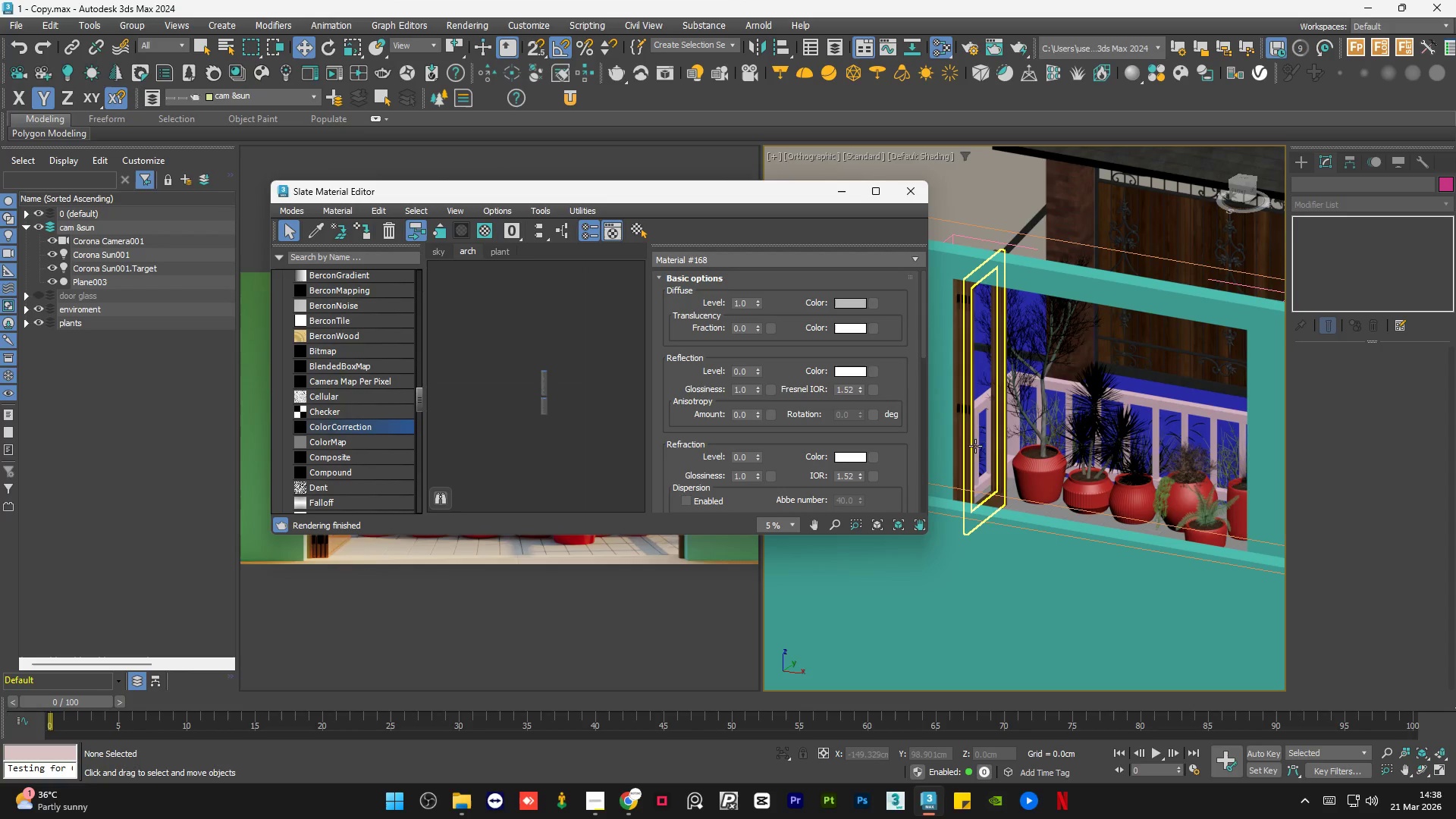 
scroll: coordinate [994, 341], scroll_direction: up, amount: 10.0
 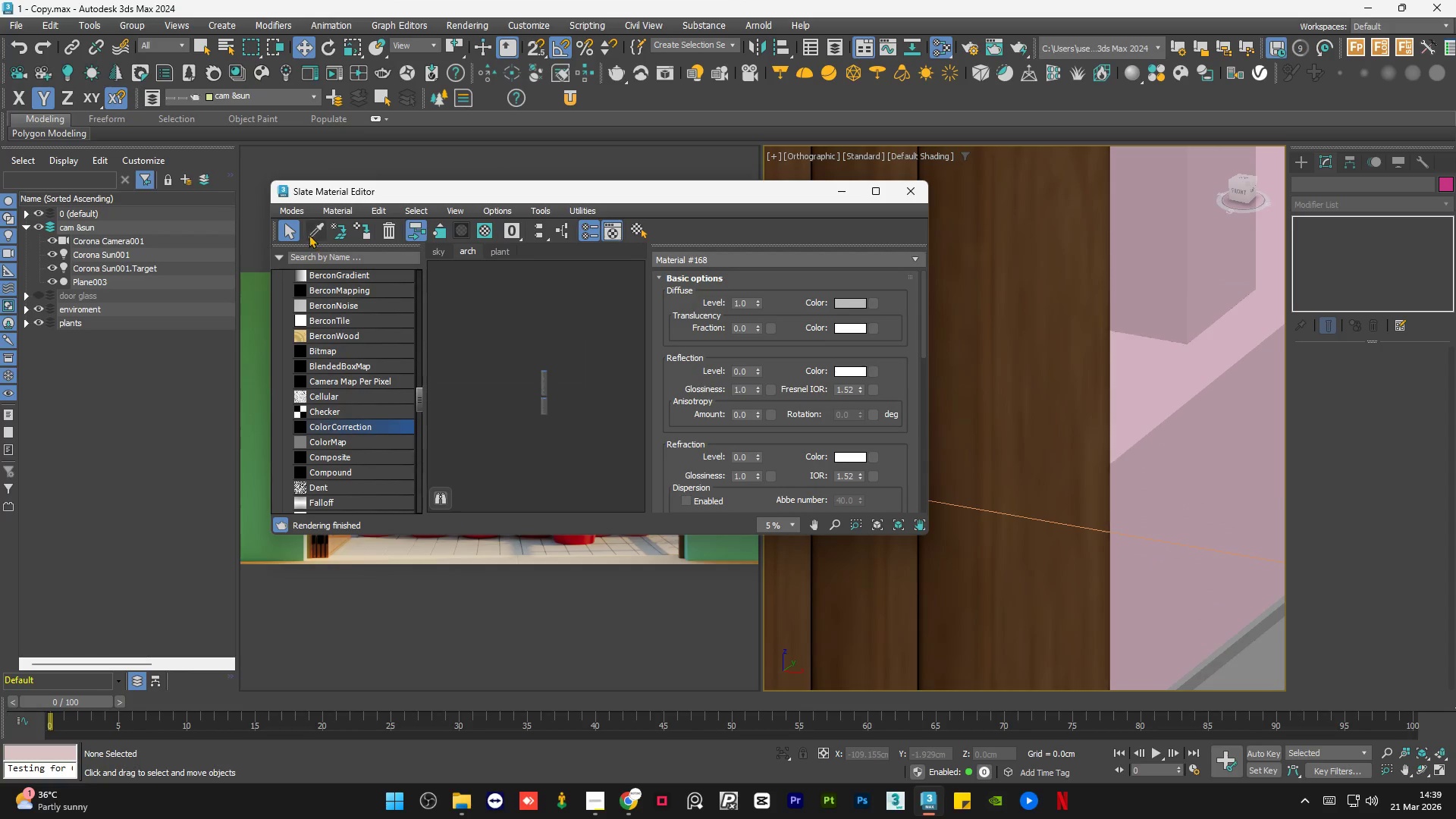 
left_click([312, 234])
 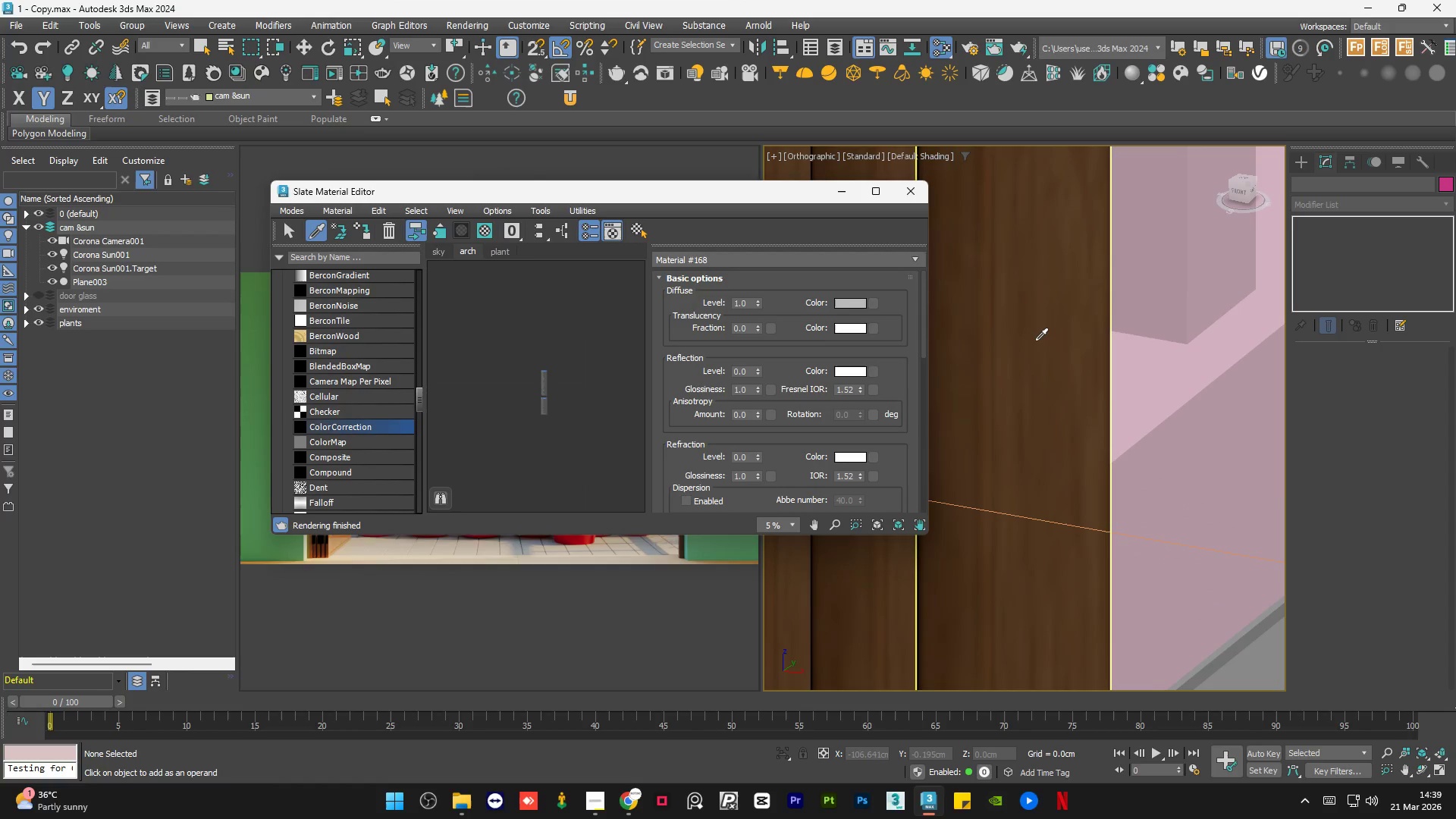 
left_click([1035, 340])
 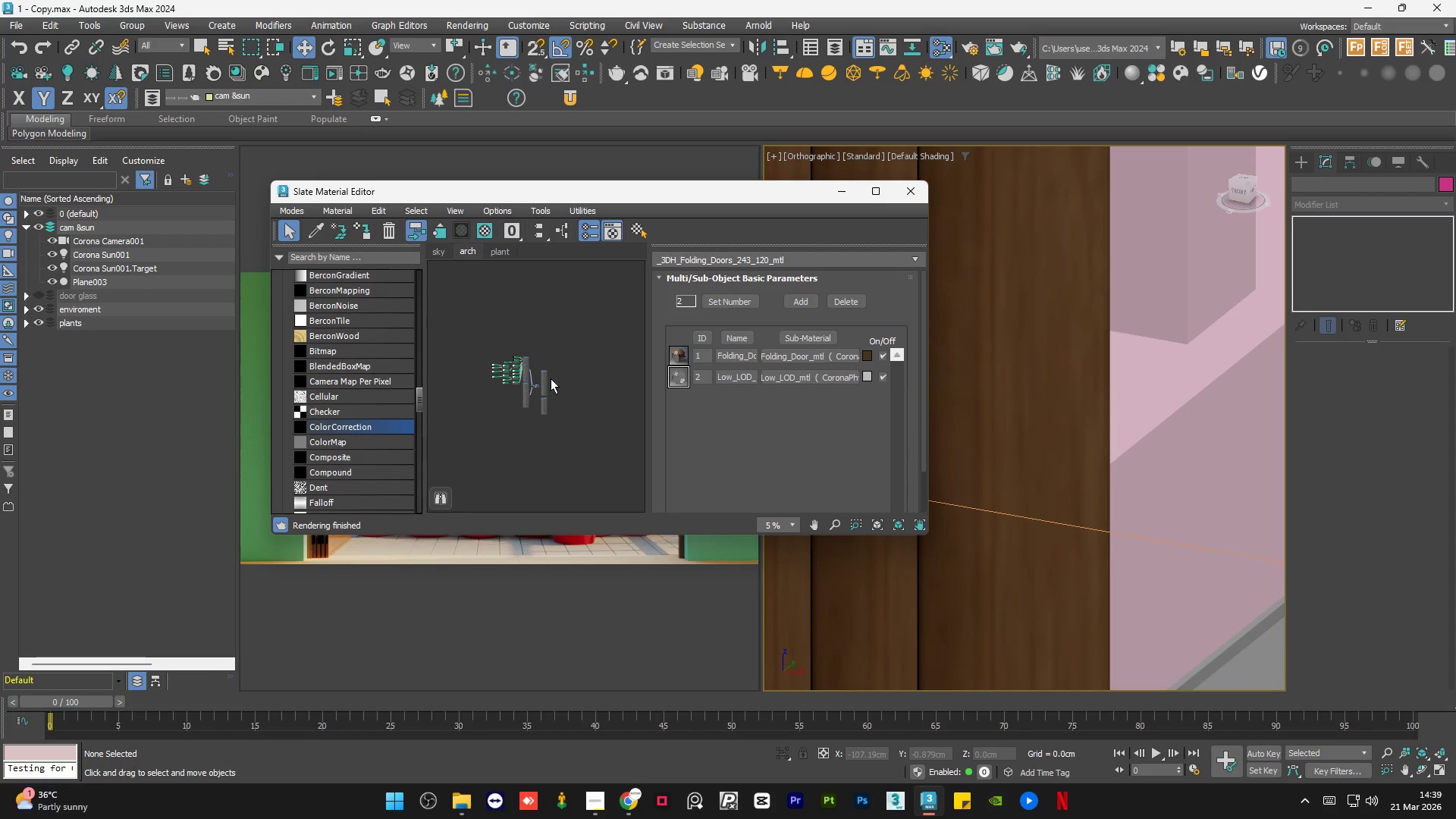 
scroll: coordinate [531, 381], scroll_direction: up, amount: 4.0
 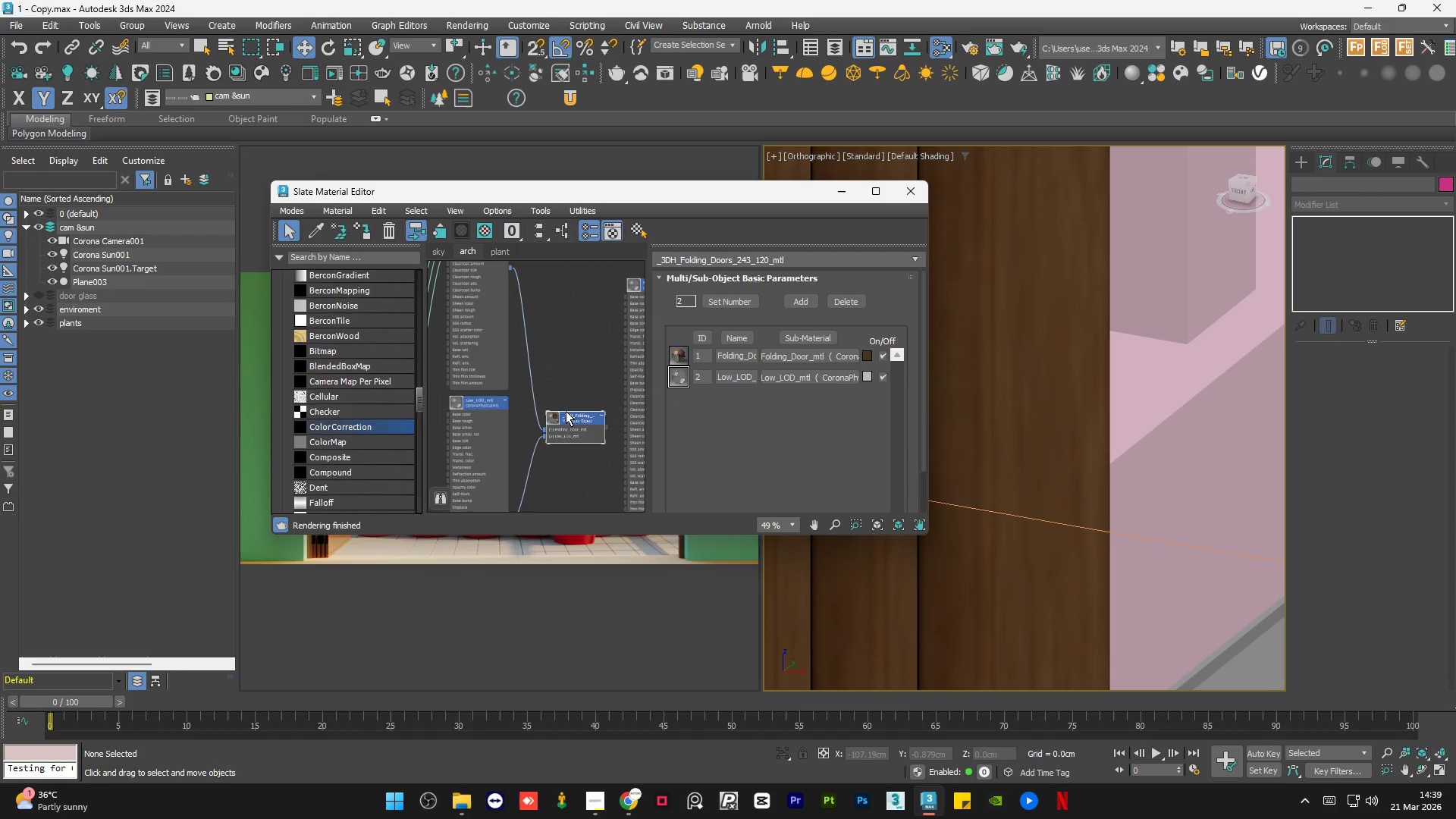 
left_click_drag(start_coordinate=[570, 397], to_coordinate=[463, 472])
 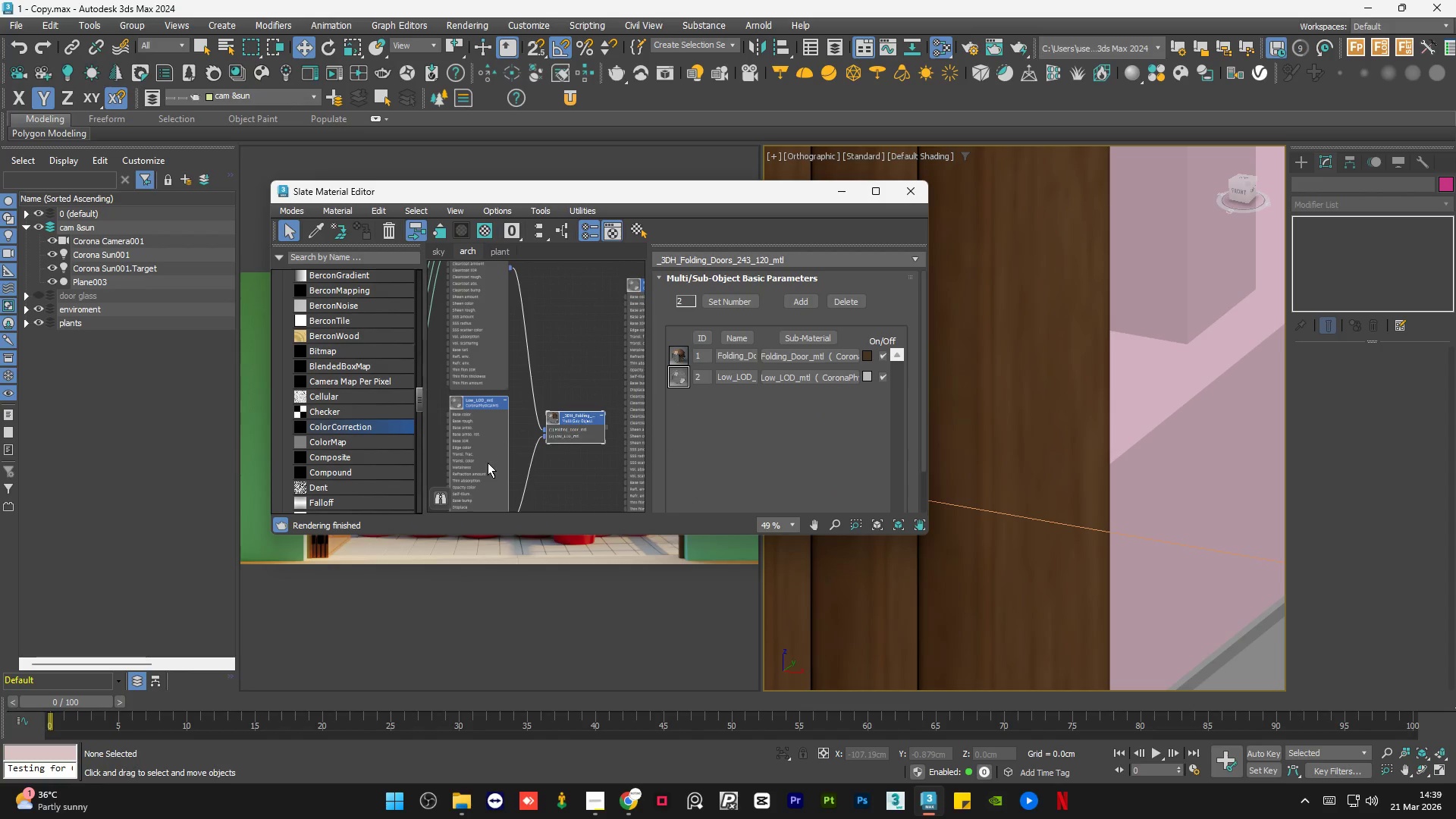 
key(Delete)
 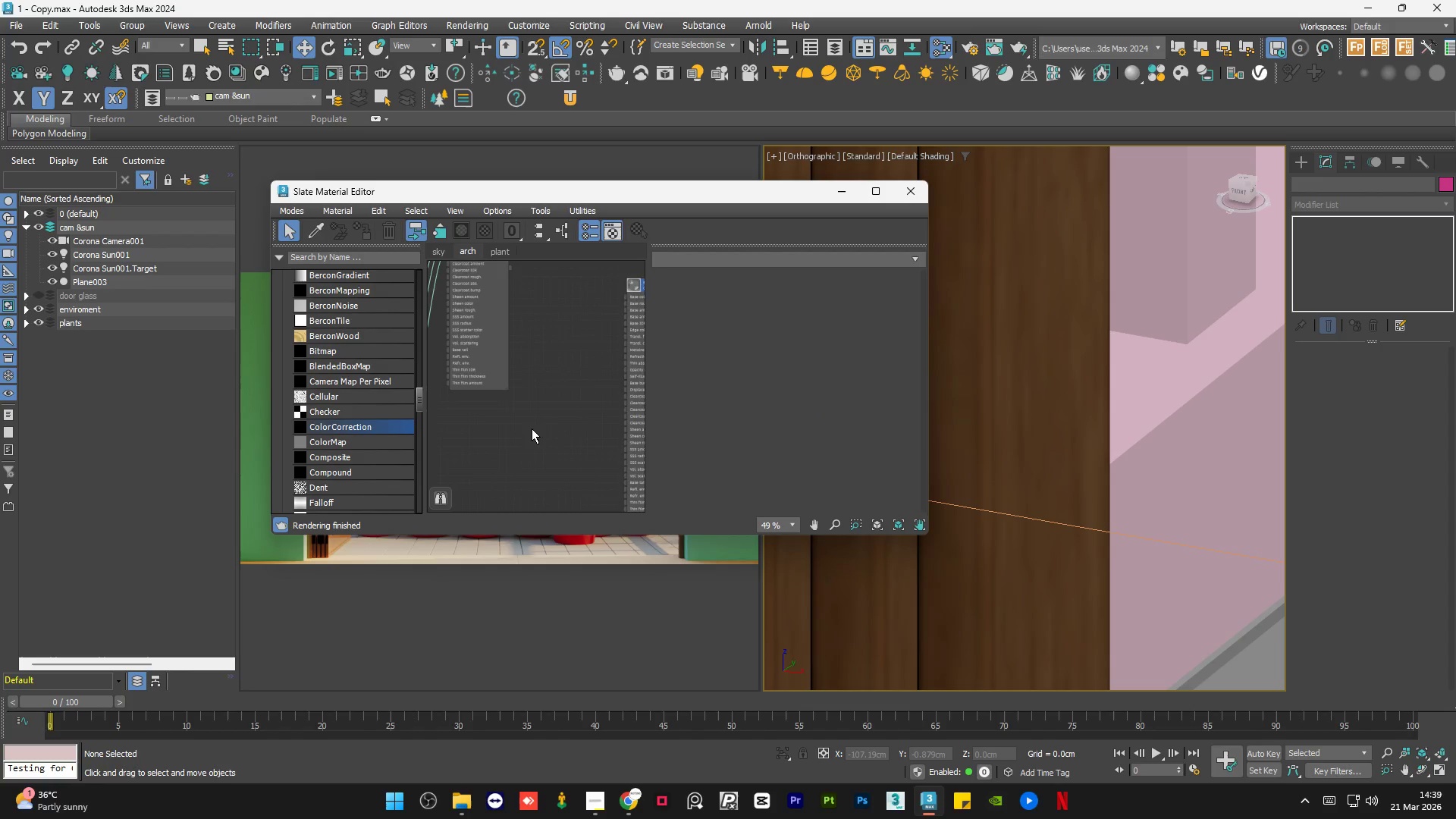 
scroll: coordinate [520, 429], scroll_direction: down, amount: 3.0
 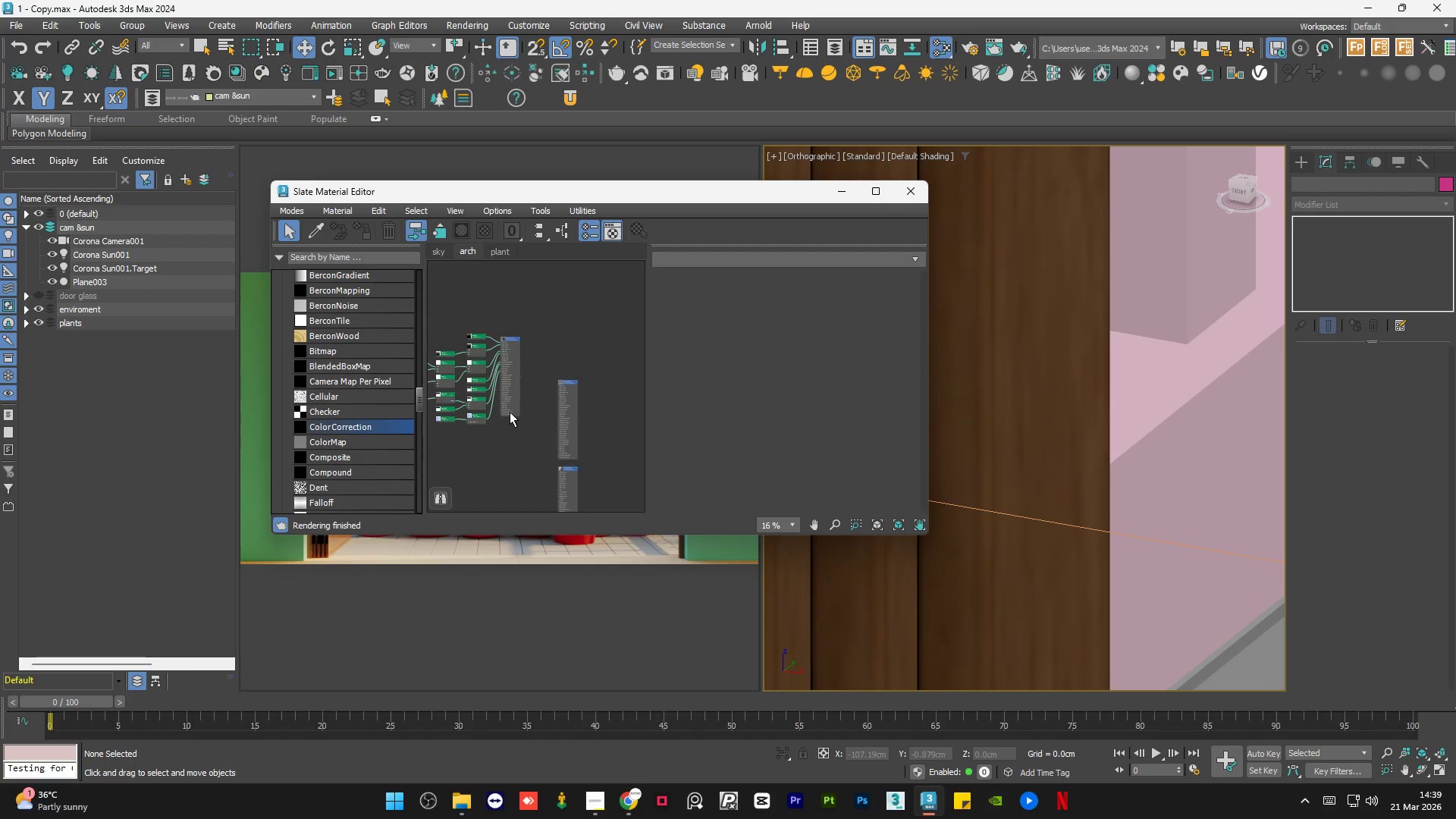 
left_click_drag(start_coordinate=[510, 409], to_coordinate=[570, 356])
 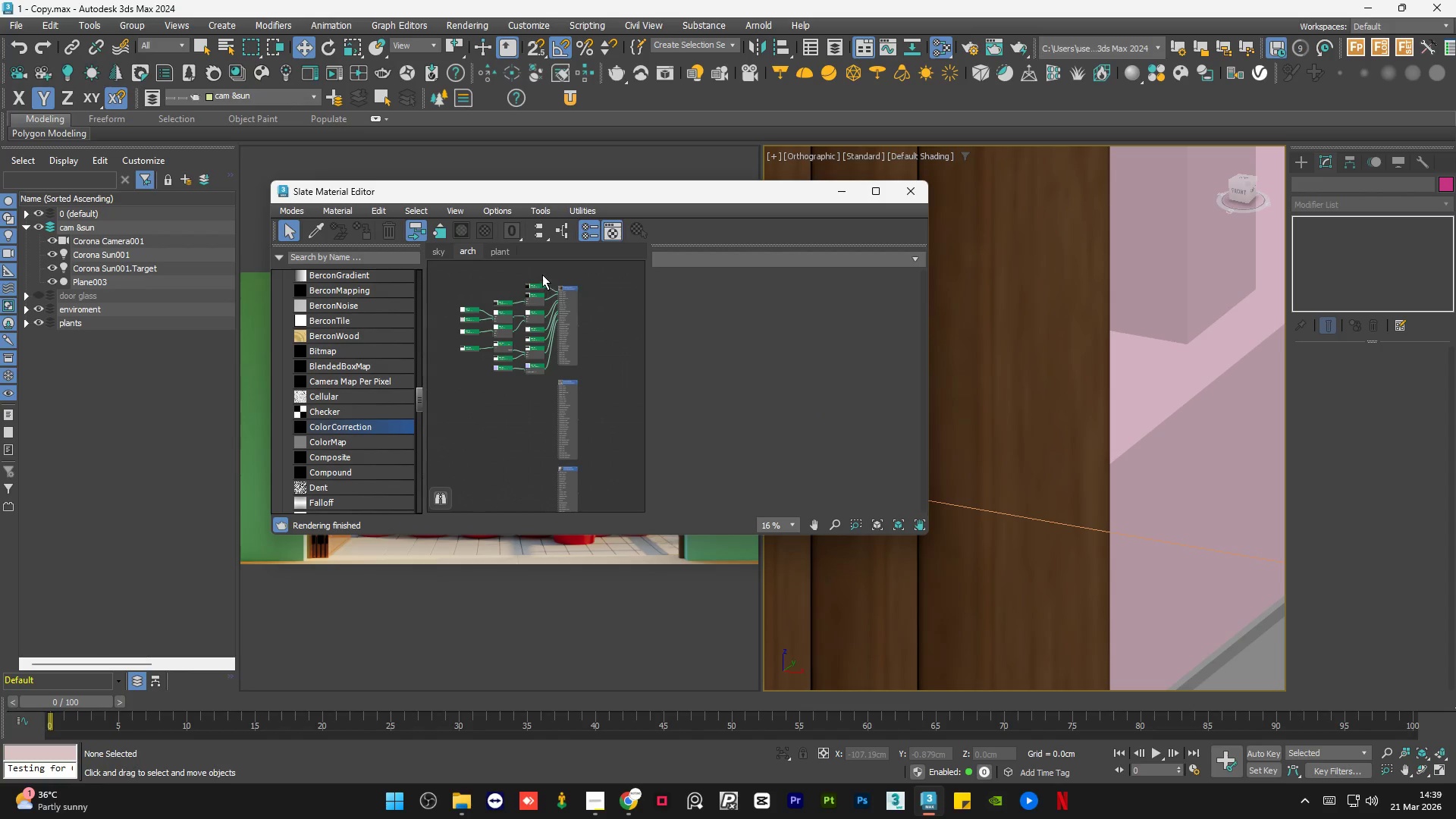 
scroll: coordinate [542, 275], scroll_direction: up, amount: 5.0
 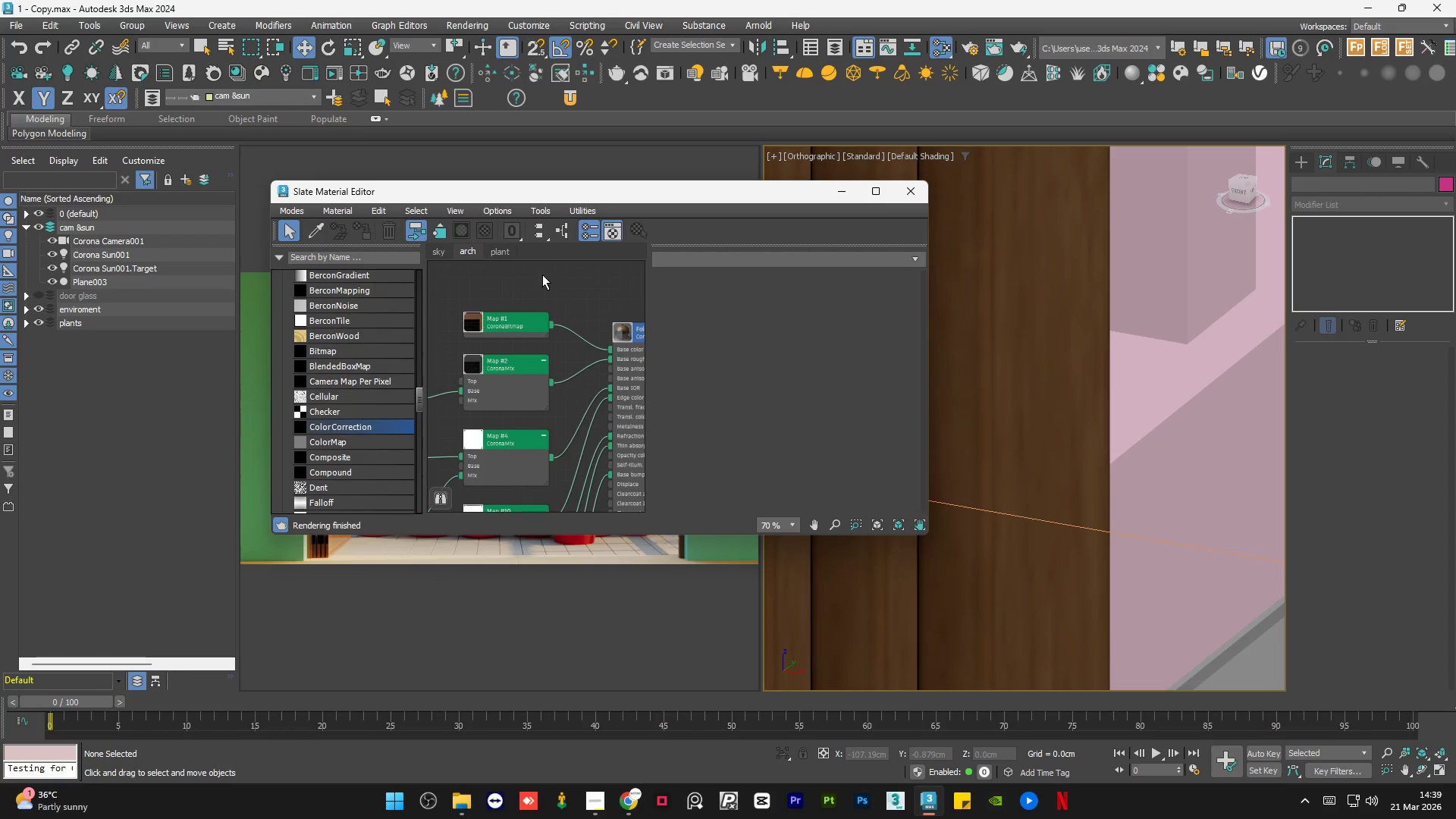 
left_click_drag(start_coordinate=[593, 331], to_coordinate=[580, 336])
 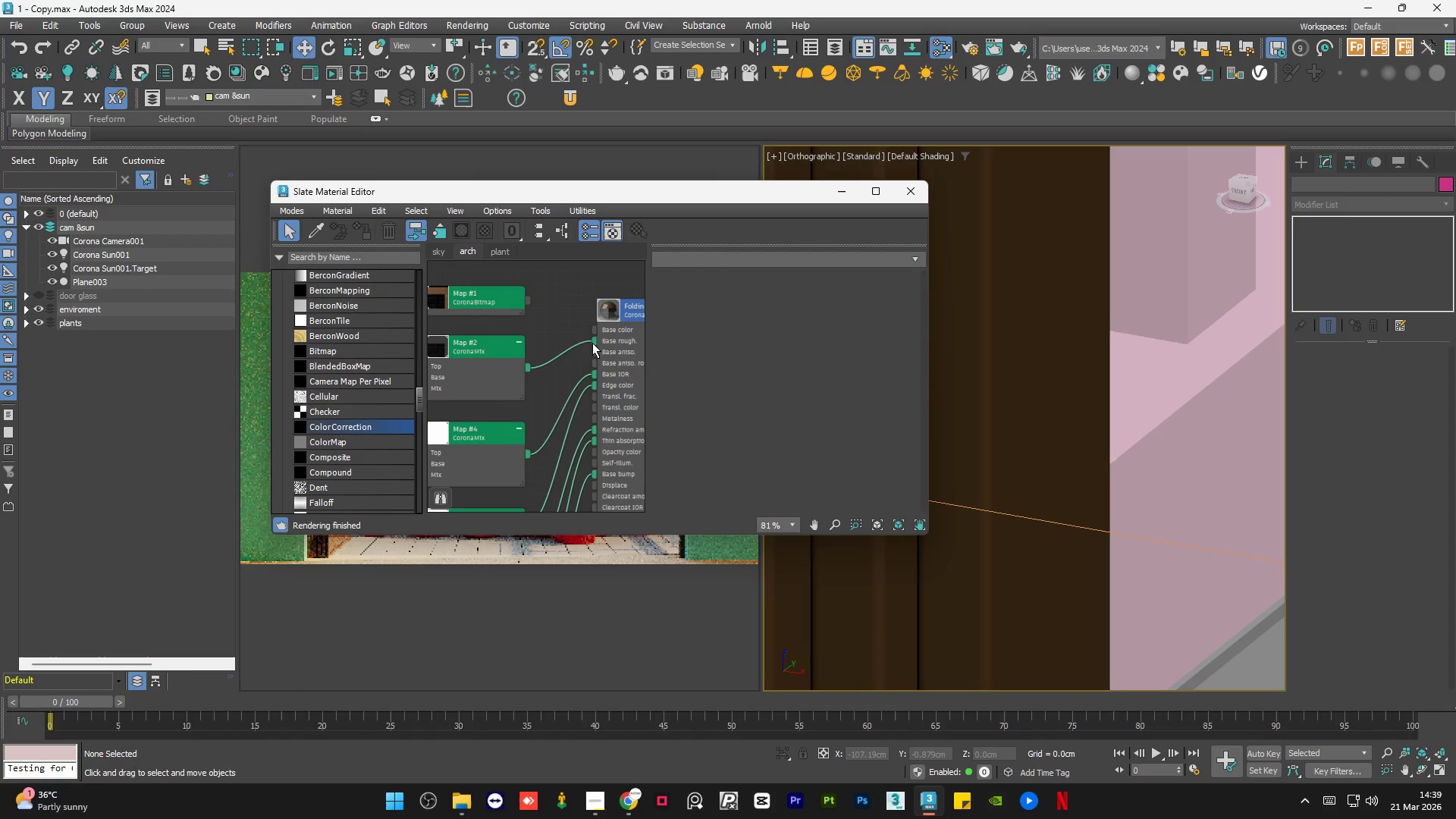 
scroll: coordinate [585, 331], scroll_direction: up, amount: 1.0
 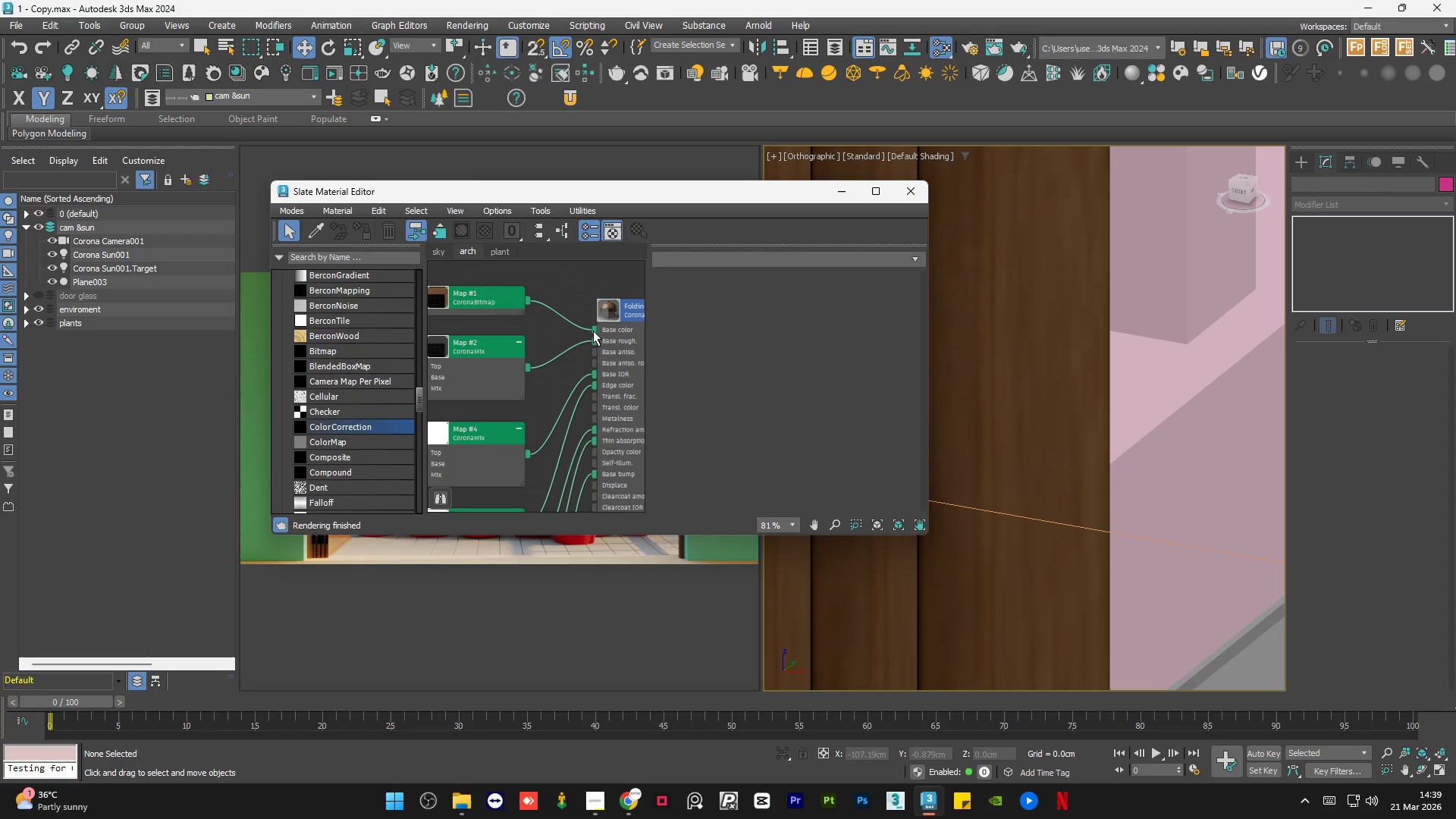 
left_click_drag(start_coordinate=[592, 343], to_coordinate=[578, 348])
 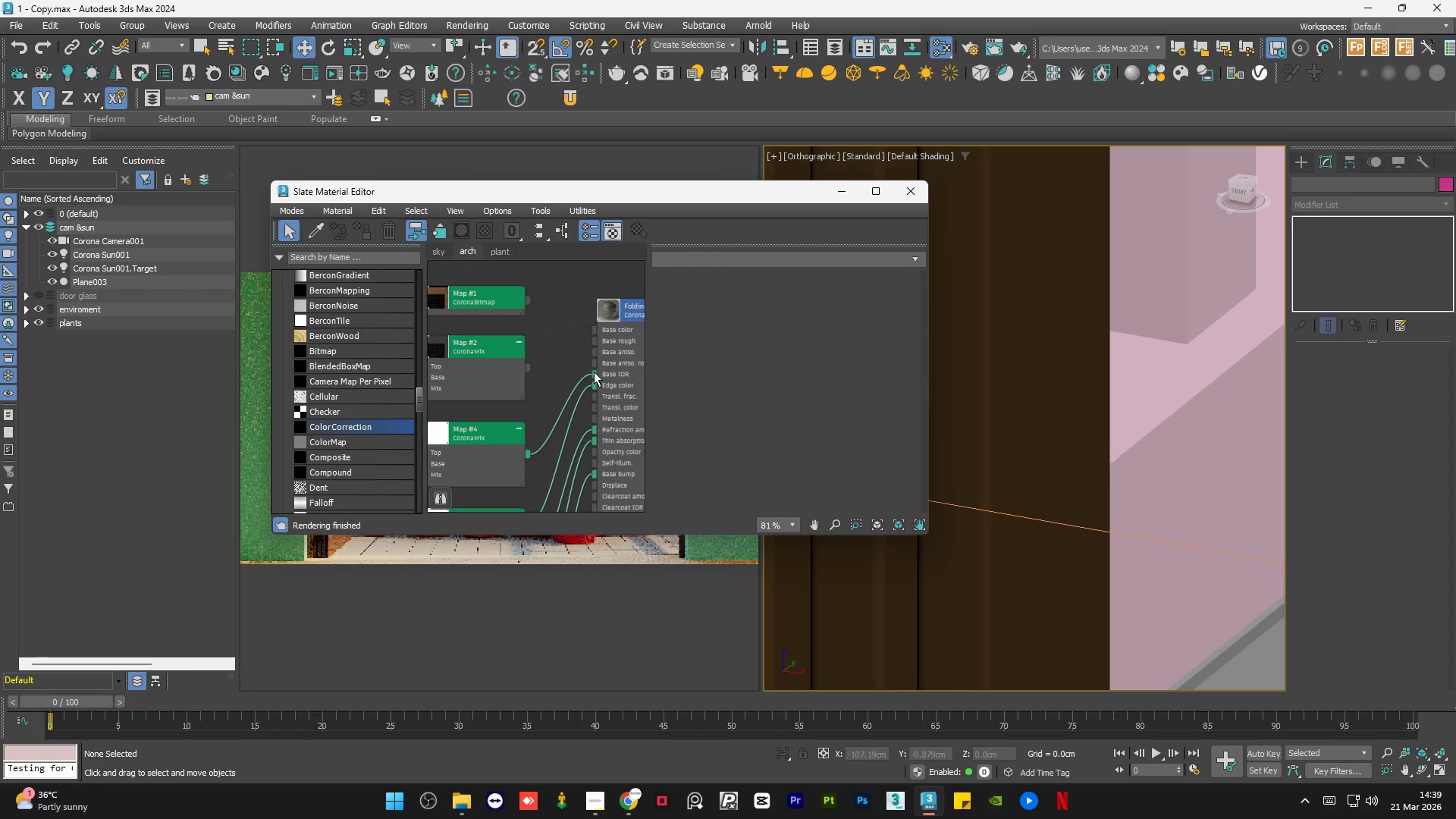 
left_click_drag(start_coordinate=[595, 372], to_coordinate=[585, 381])
 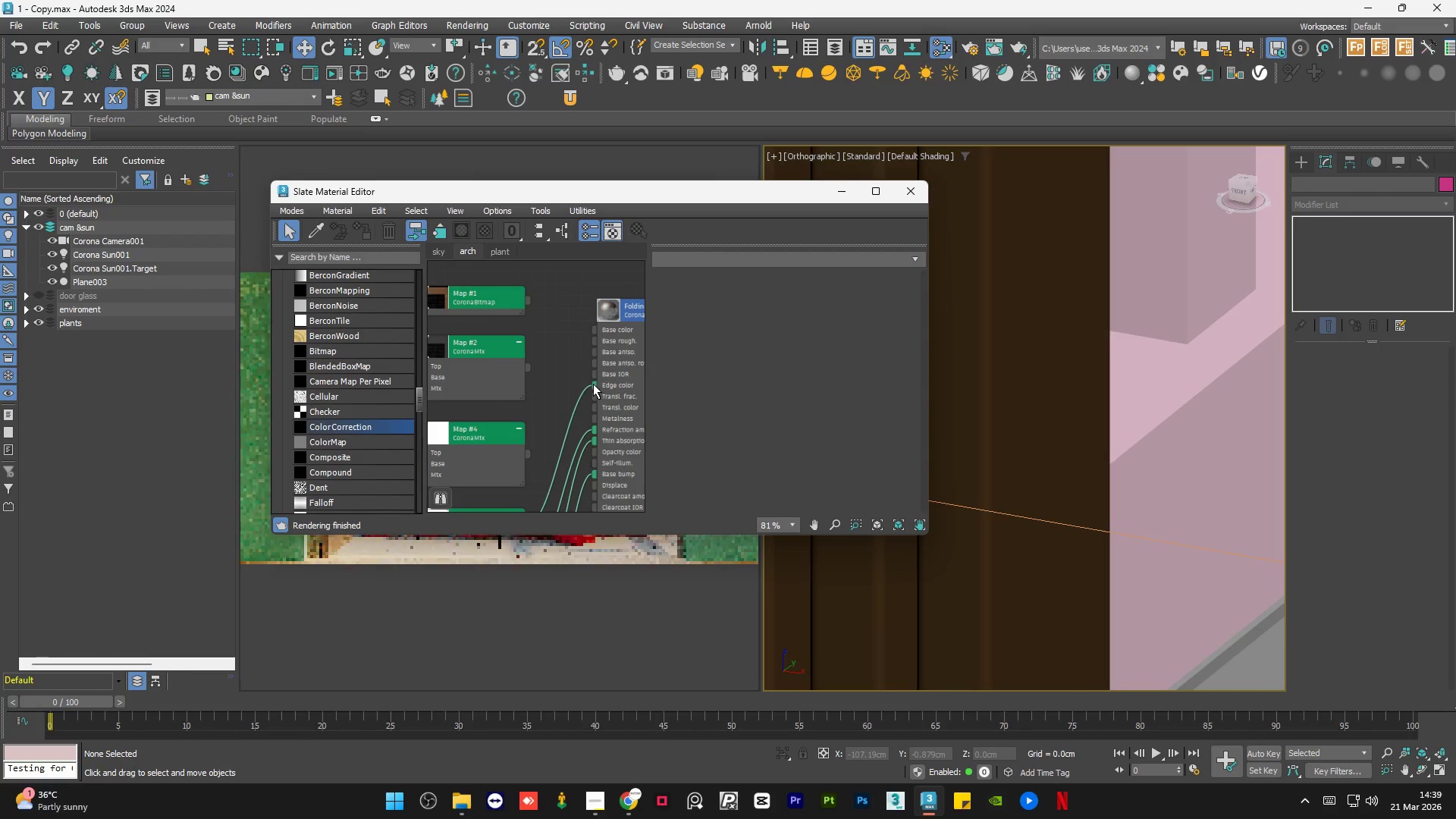 
left_click_drag(start_coordinate=[594, 384], to_coordinate=[577, 394])
 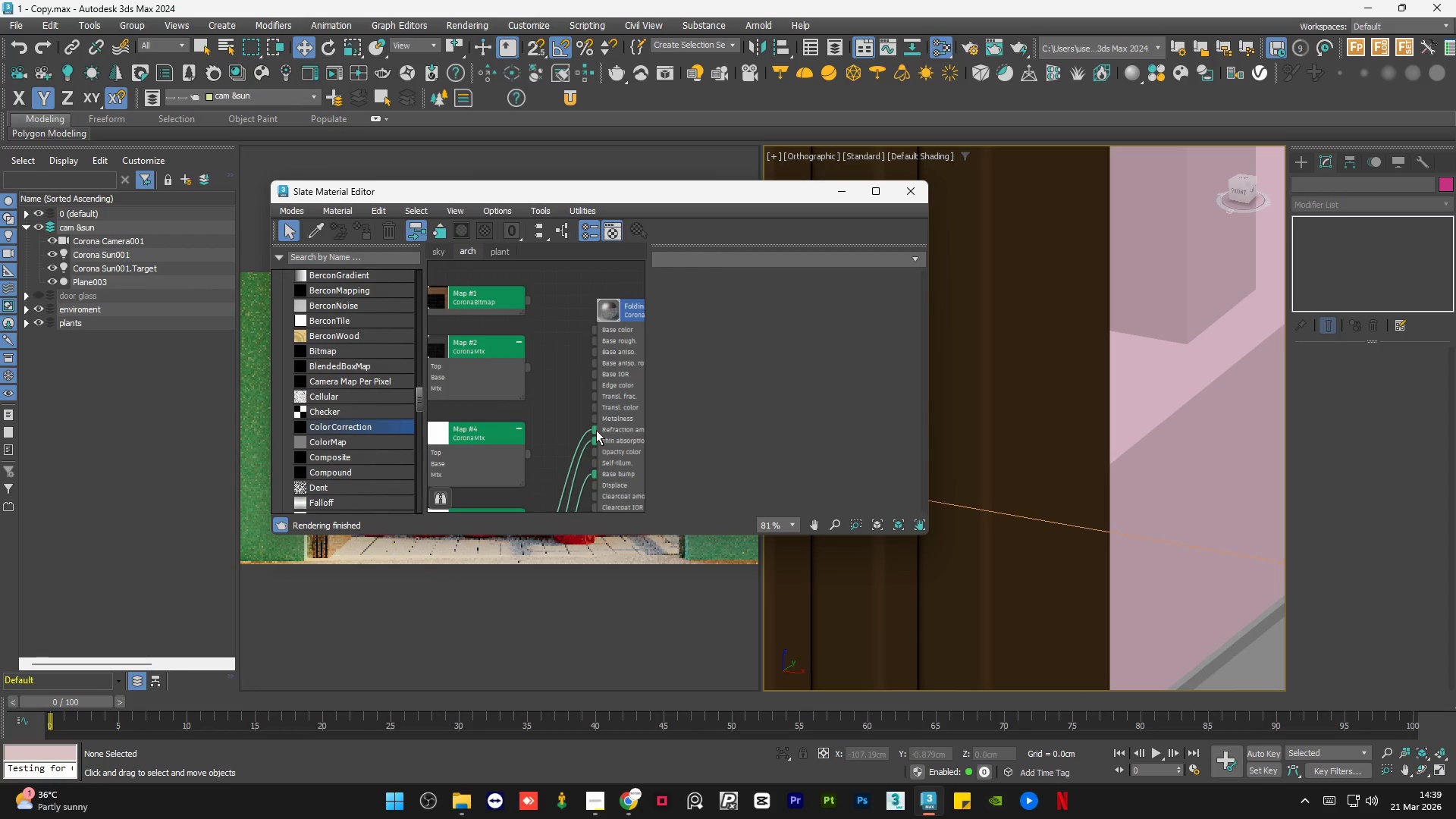 
left_click_drag(start_coordinate=[595, 429], to_coordinate=[582, 433])
 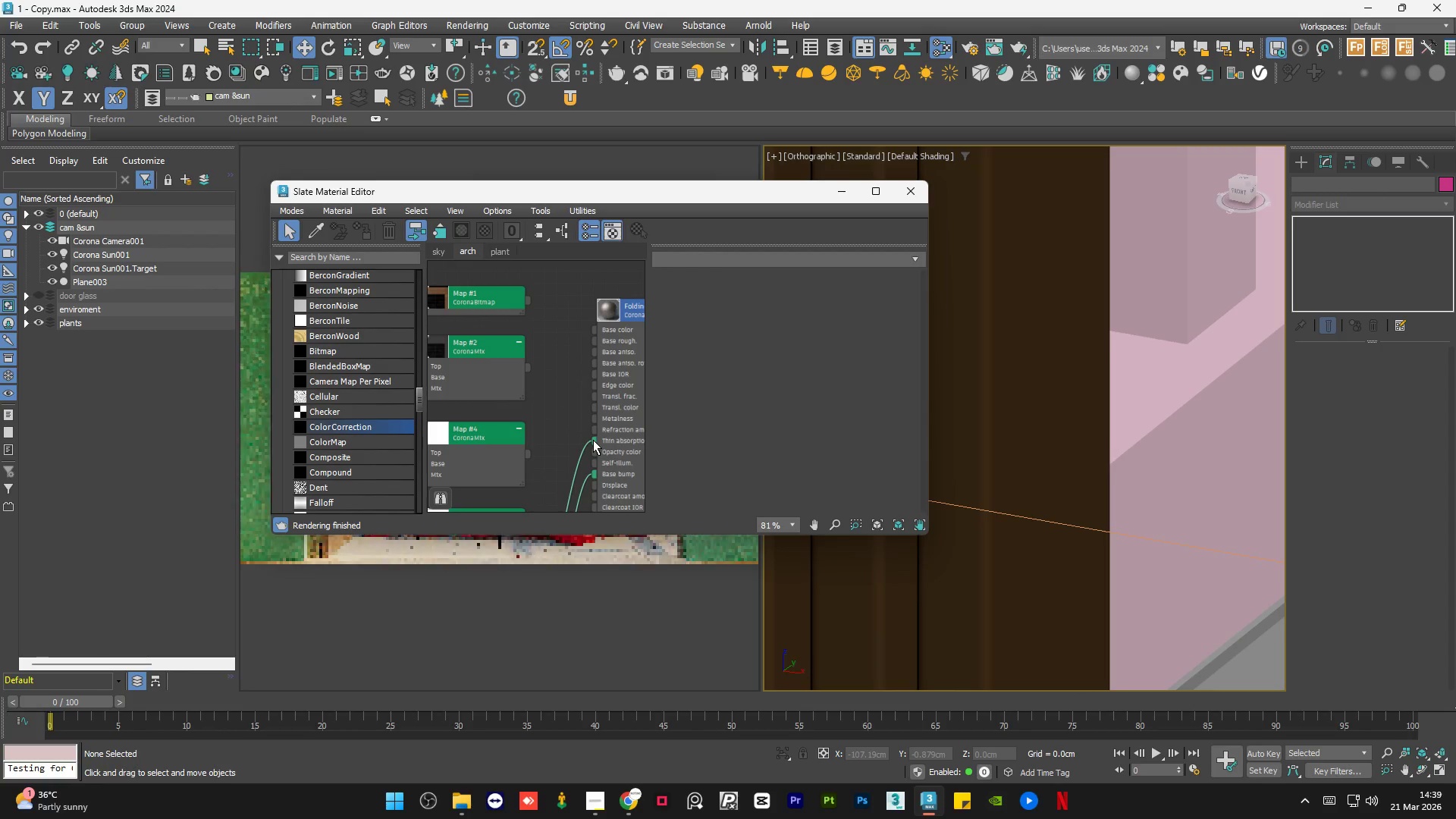 
left_click_drag(start_coordinate=[593, 441], to_coordinate=[578, 452])
 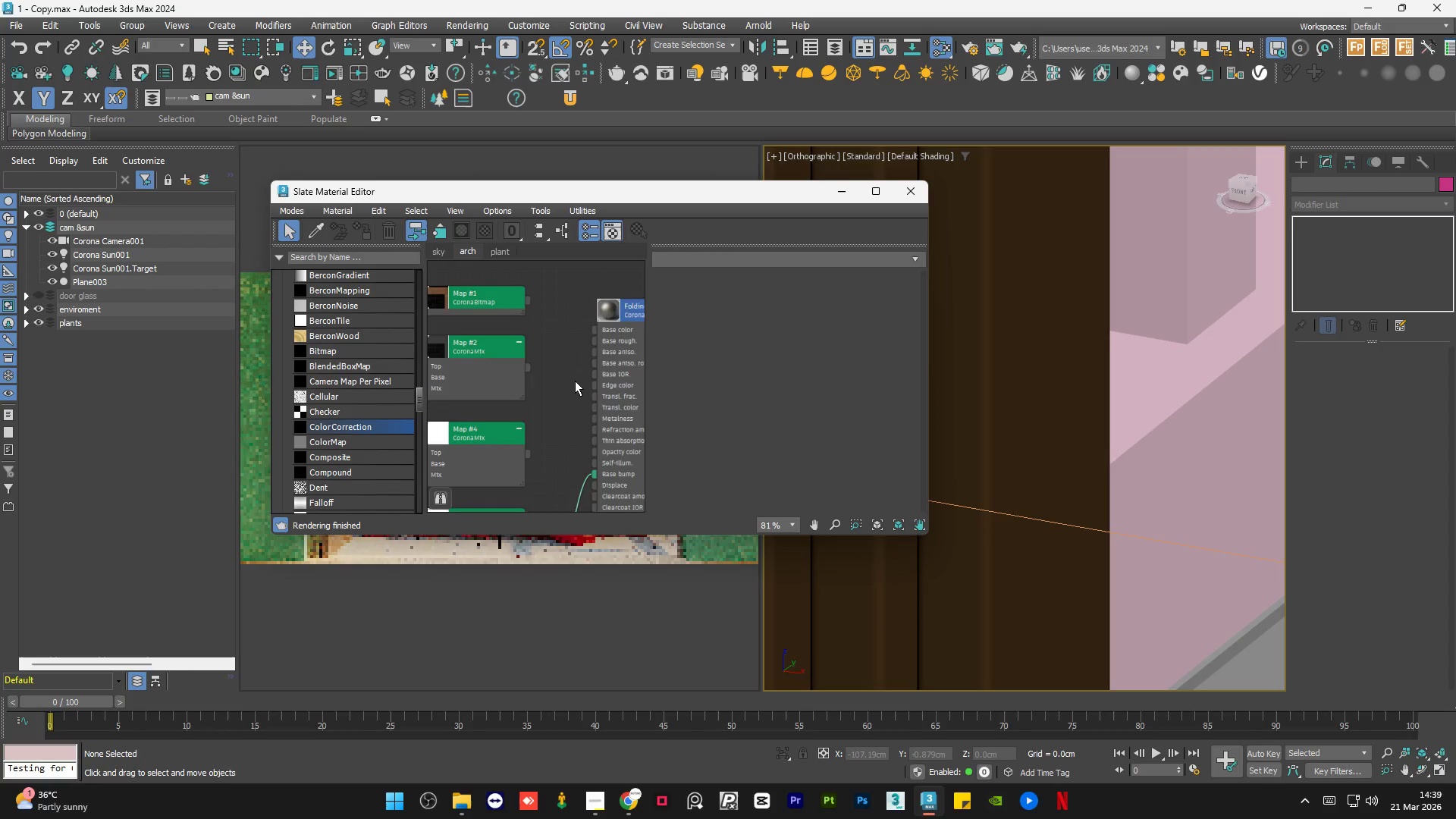 
scroll: coordinate [592, 459], scroll_direction: up, amount: 1.0
 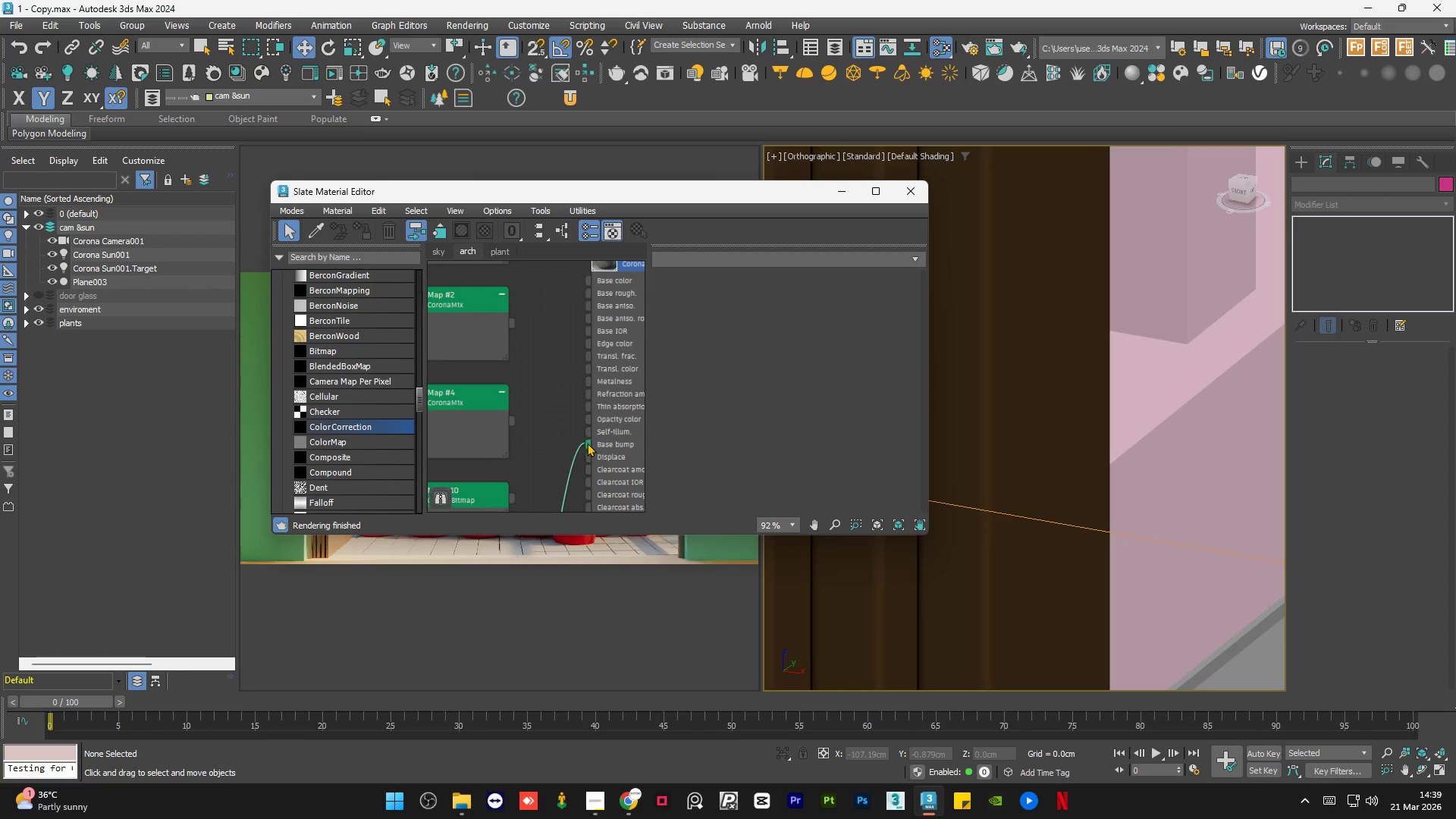 
left_click_drag(start_coordinate=[587, 443], to_coordinate=[578, 457])
 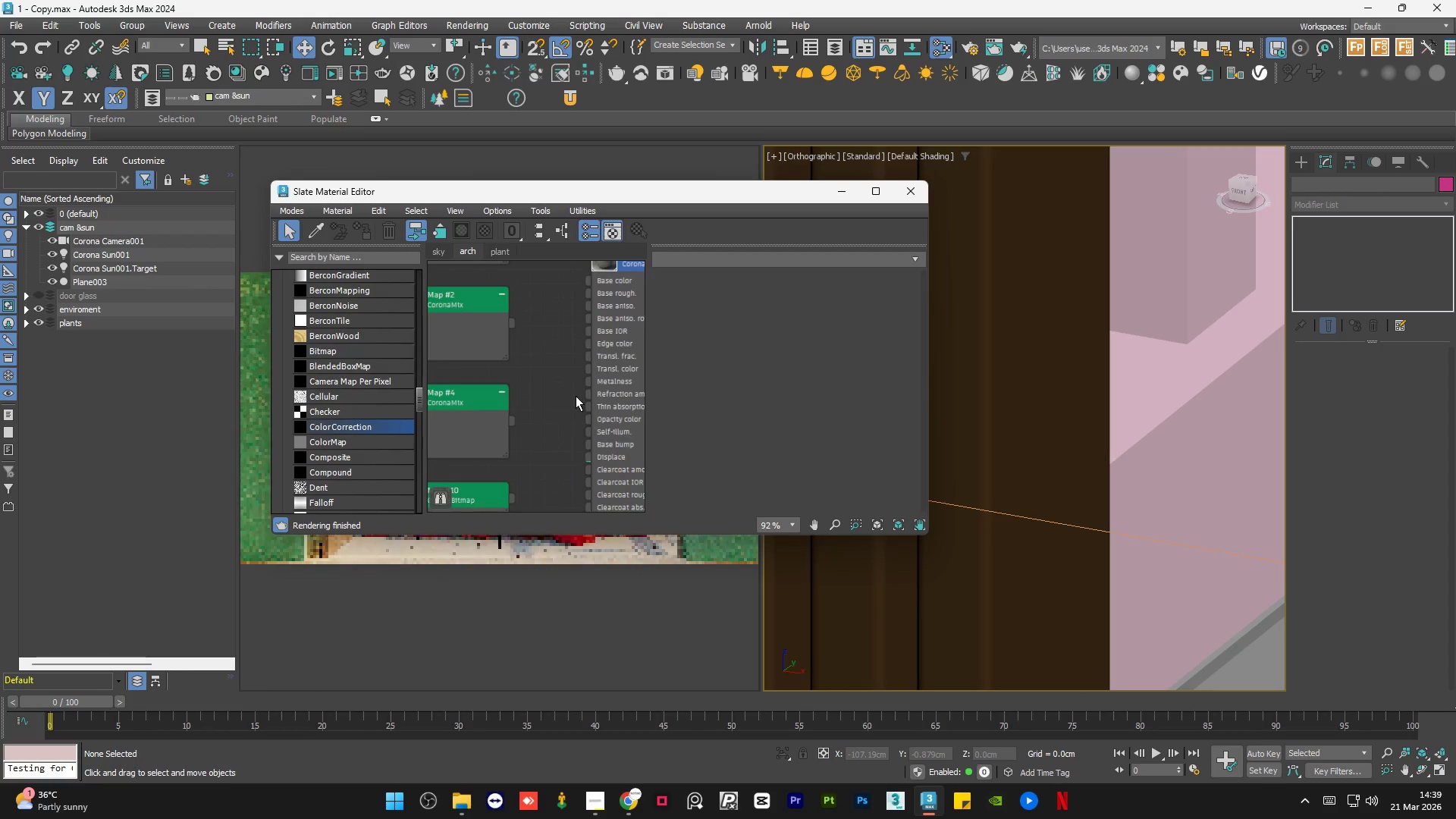 
double_click([602, 427])
 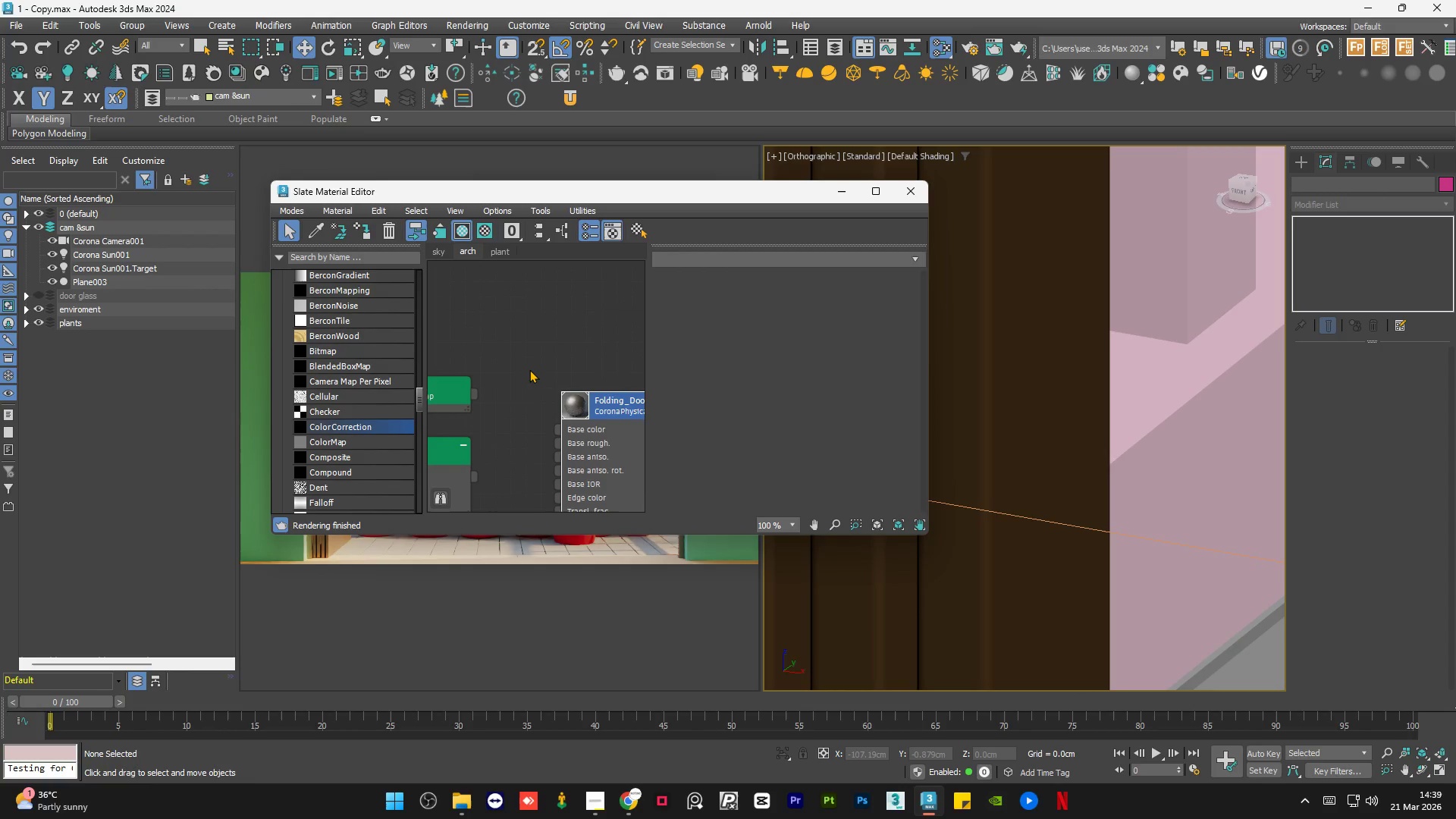 
scroll: coordinate [607, 413], scroll_direction: up, amount: 1.0
 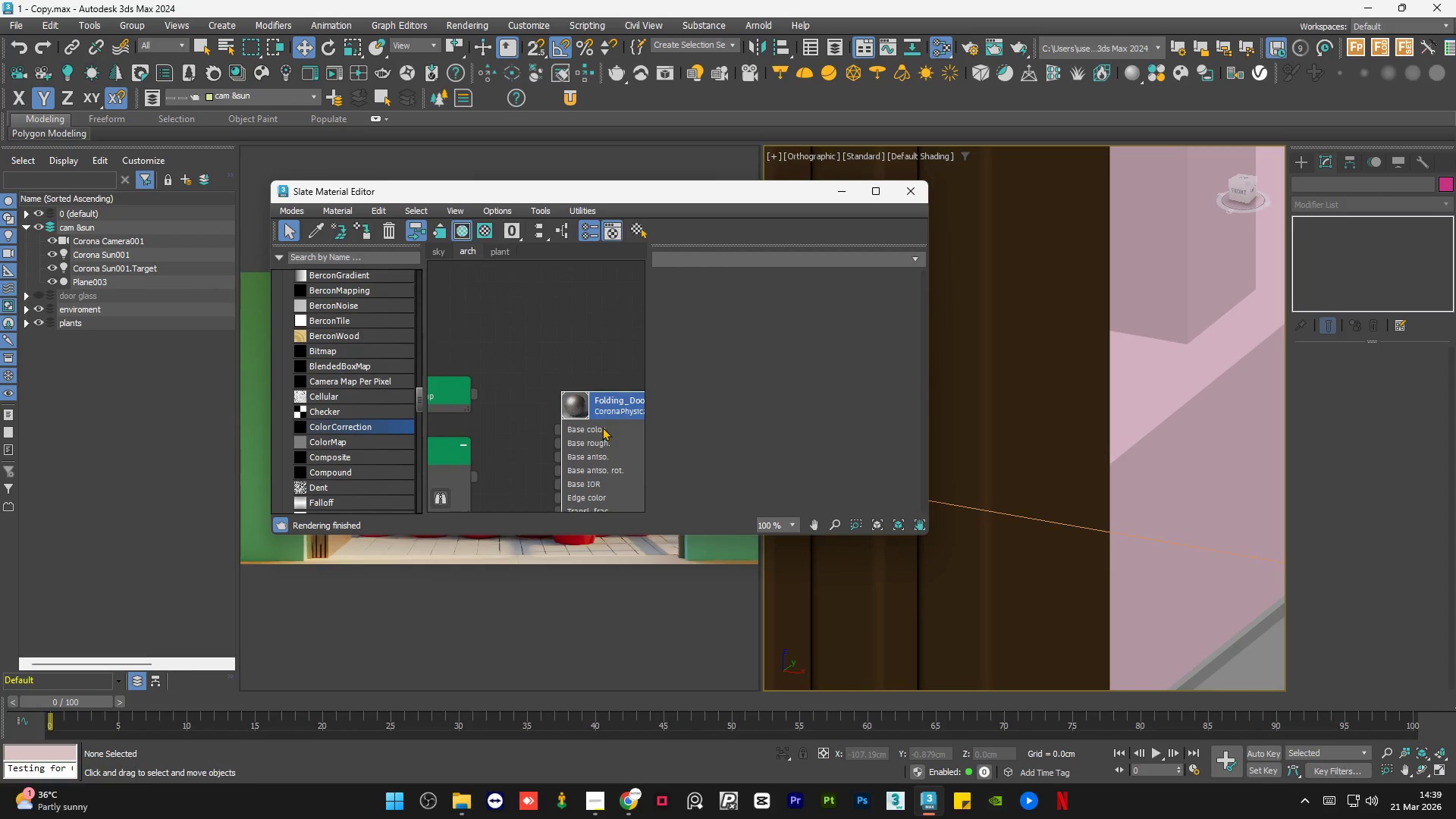 
scroll: coordinate [529, 369], scroll_direction: down, amount: 2.0
 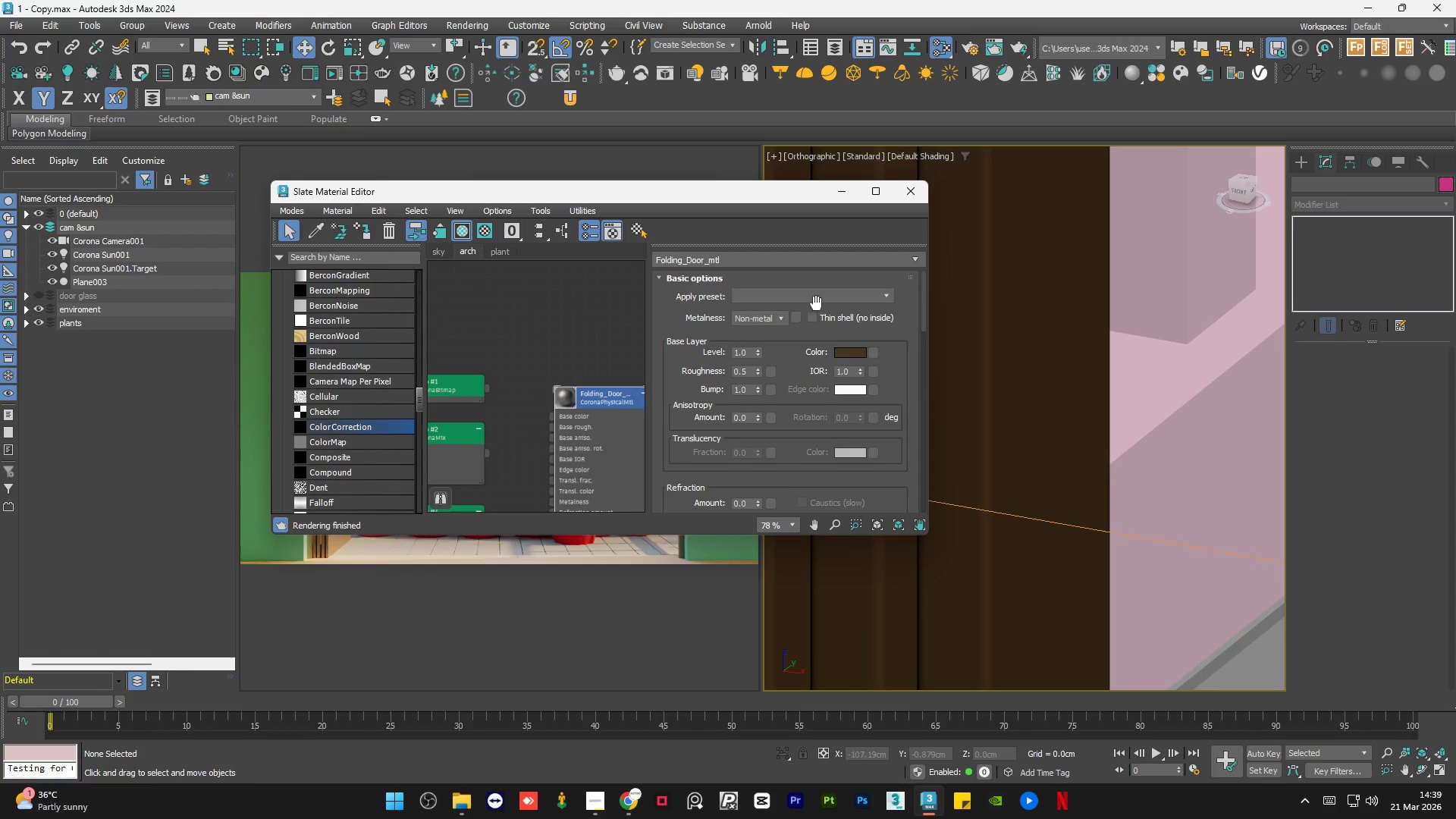 
left_click([828, 296])
 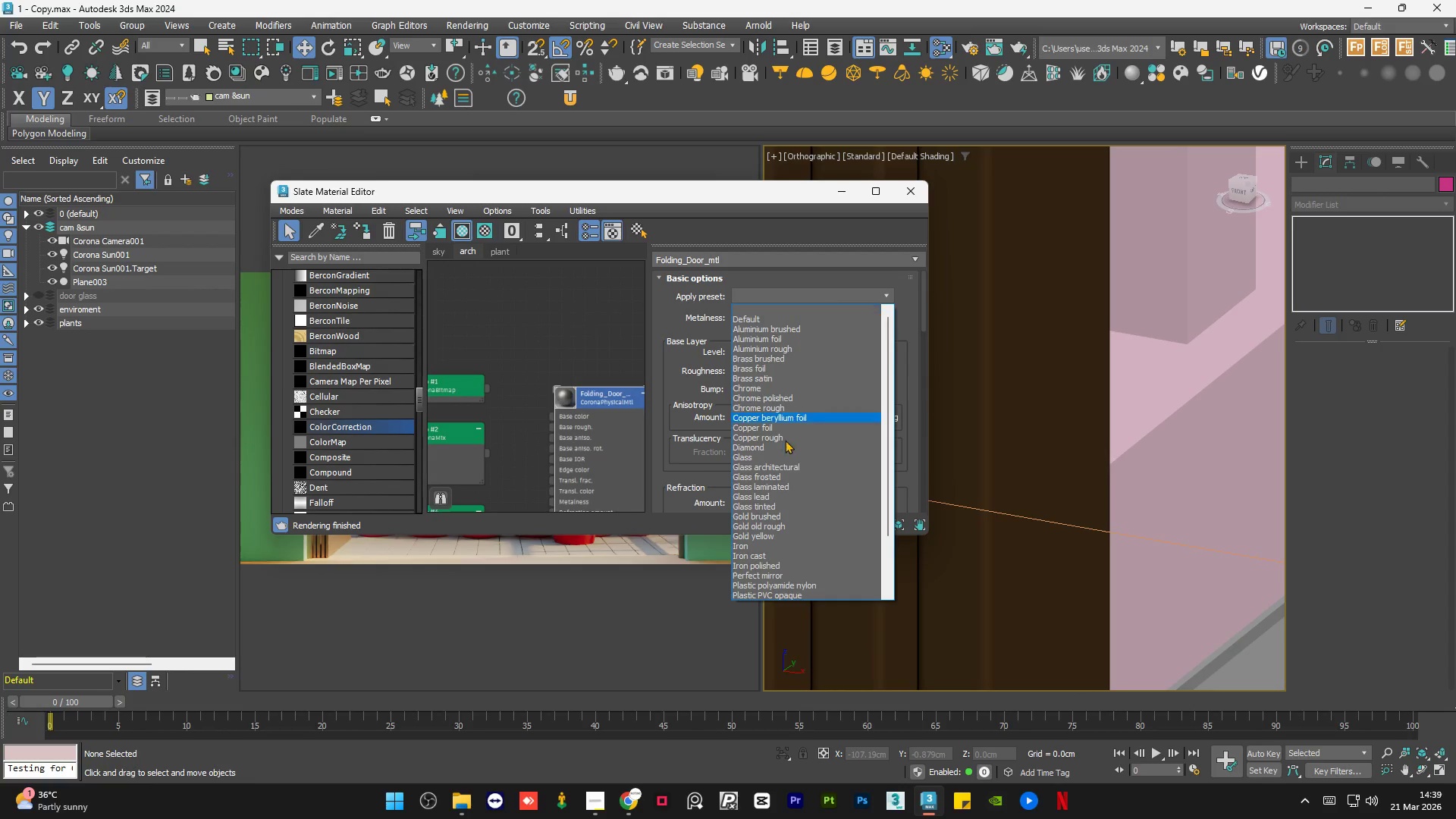 
scroll: coordinate [783, 465], scroll_direction: down, amount: 13.0
 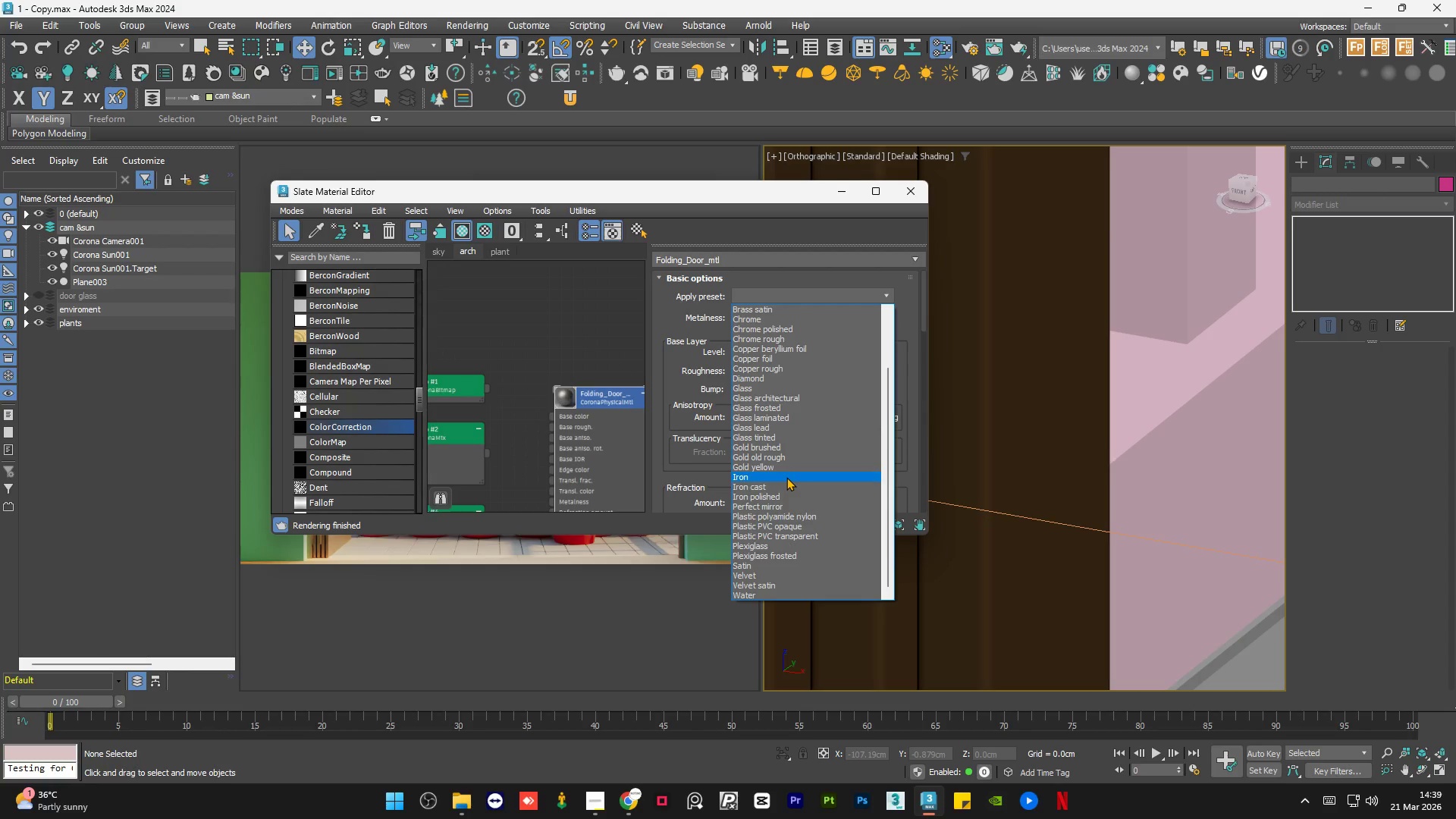 
left_click([603, 330])
 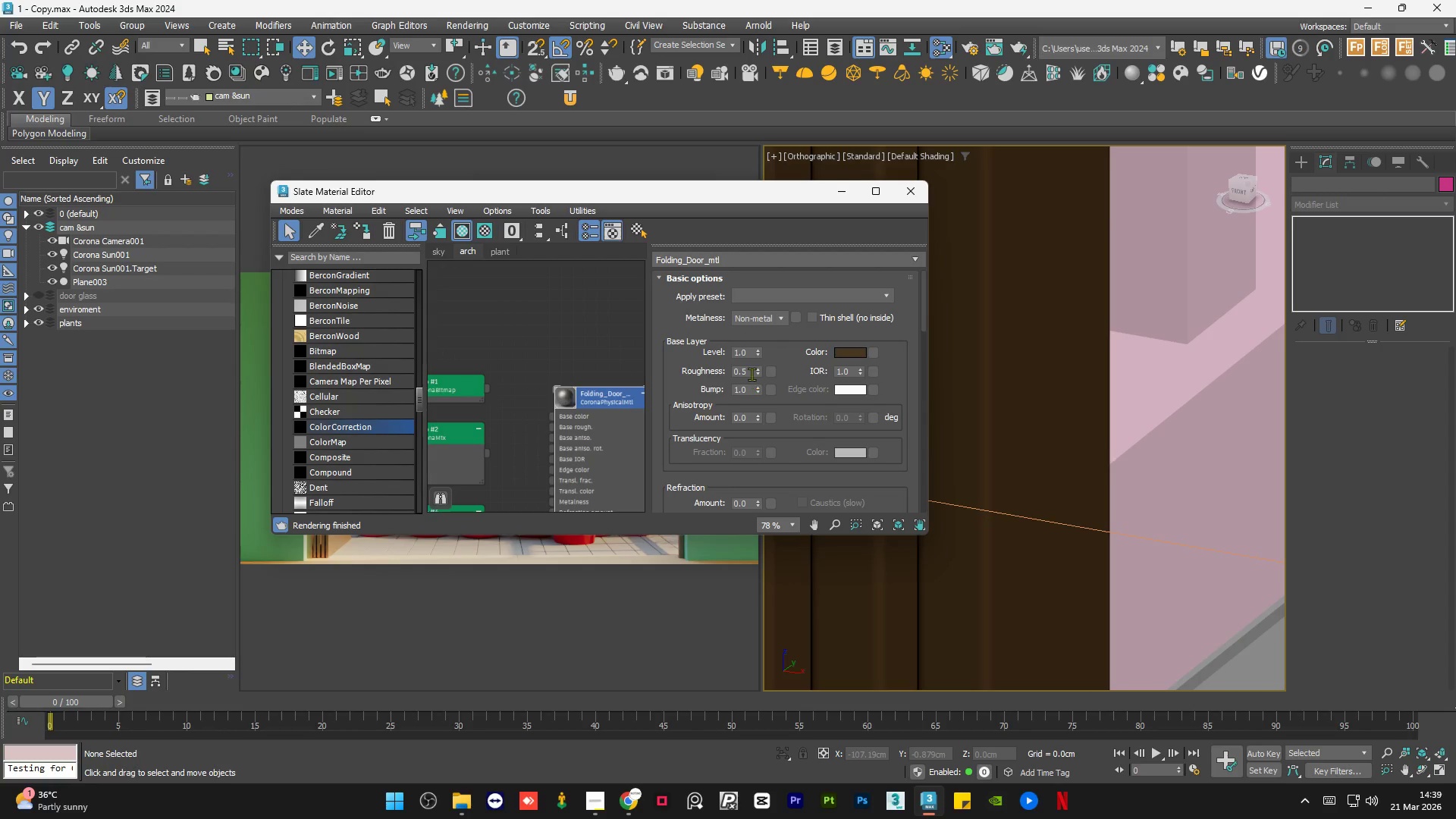 
scroll: coordinate [767, 437], scroll_direction: up, amount: 7.0
 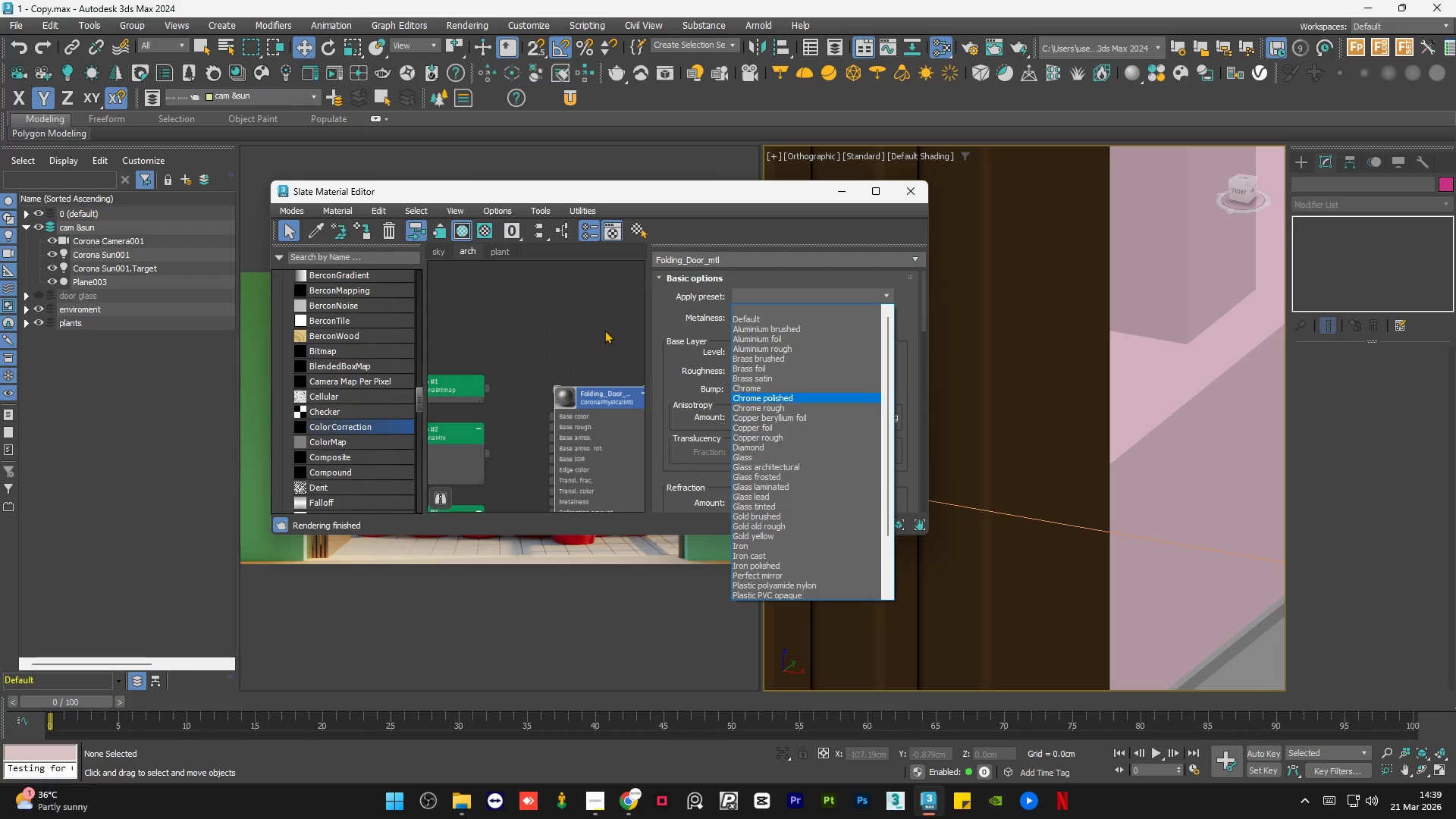 
double_click([751, 370])
 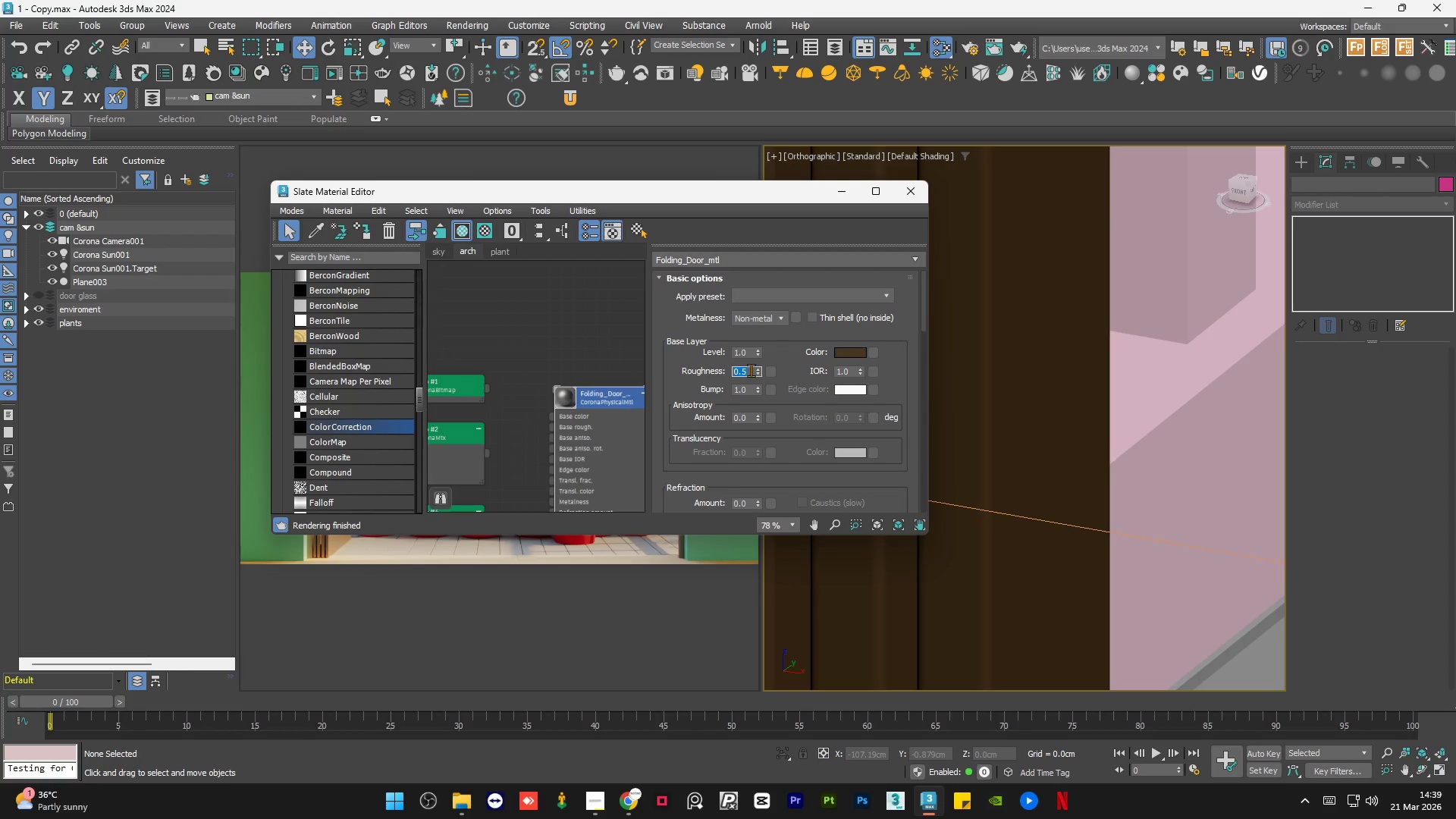 
key(Numpad1)
 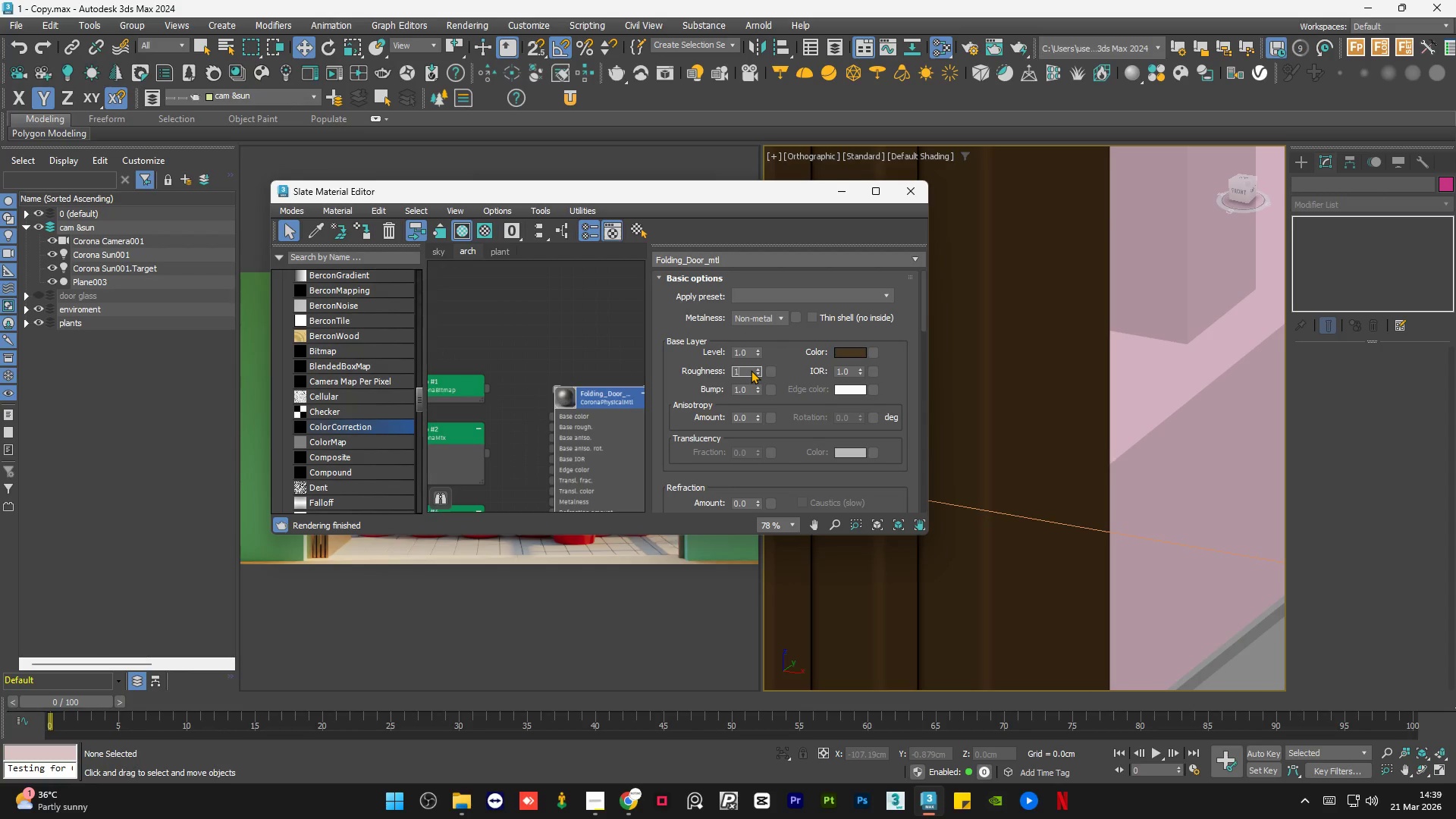 
key(NumpadEnter)
 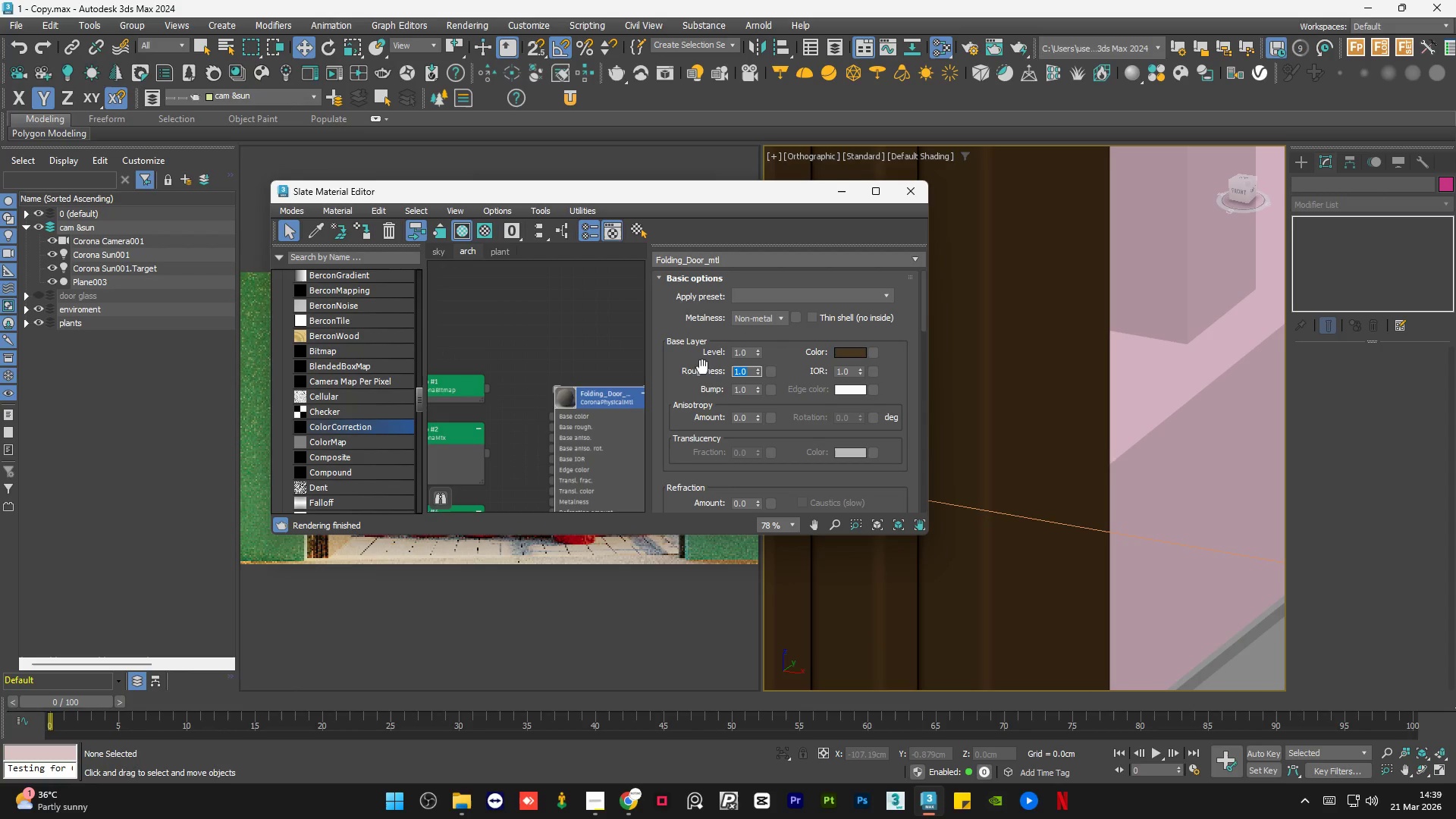 
left_click([610, 353])
 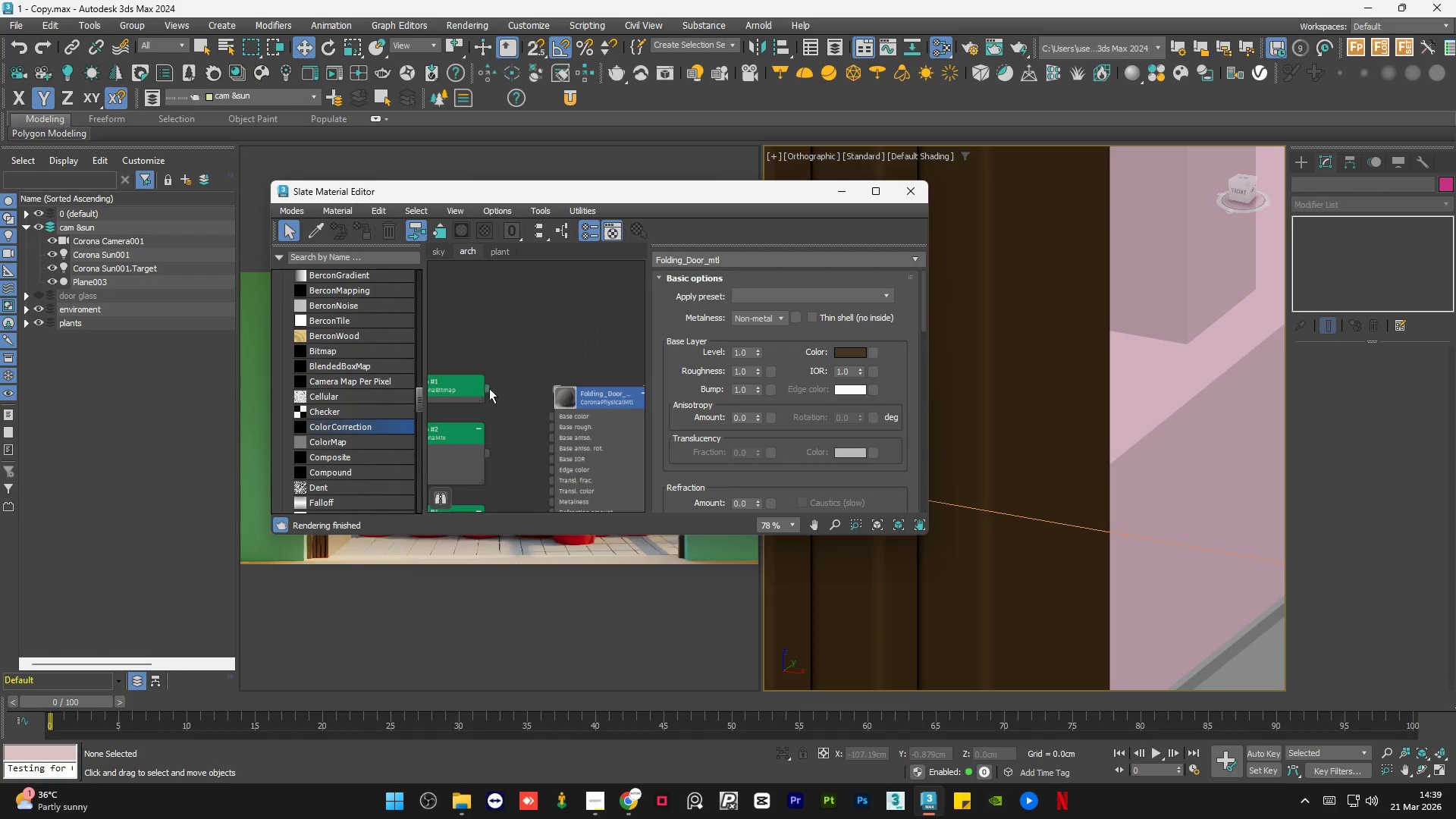 
left_click_drag(start_coordinate=[489, 388], to_coordinate=[544, 413])
 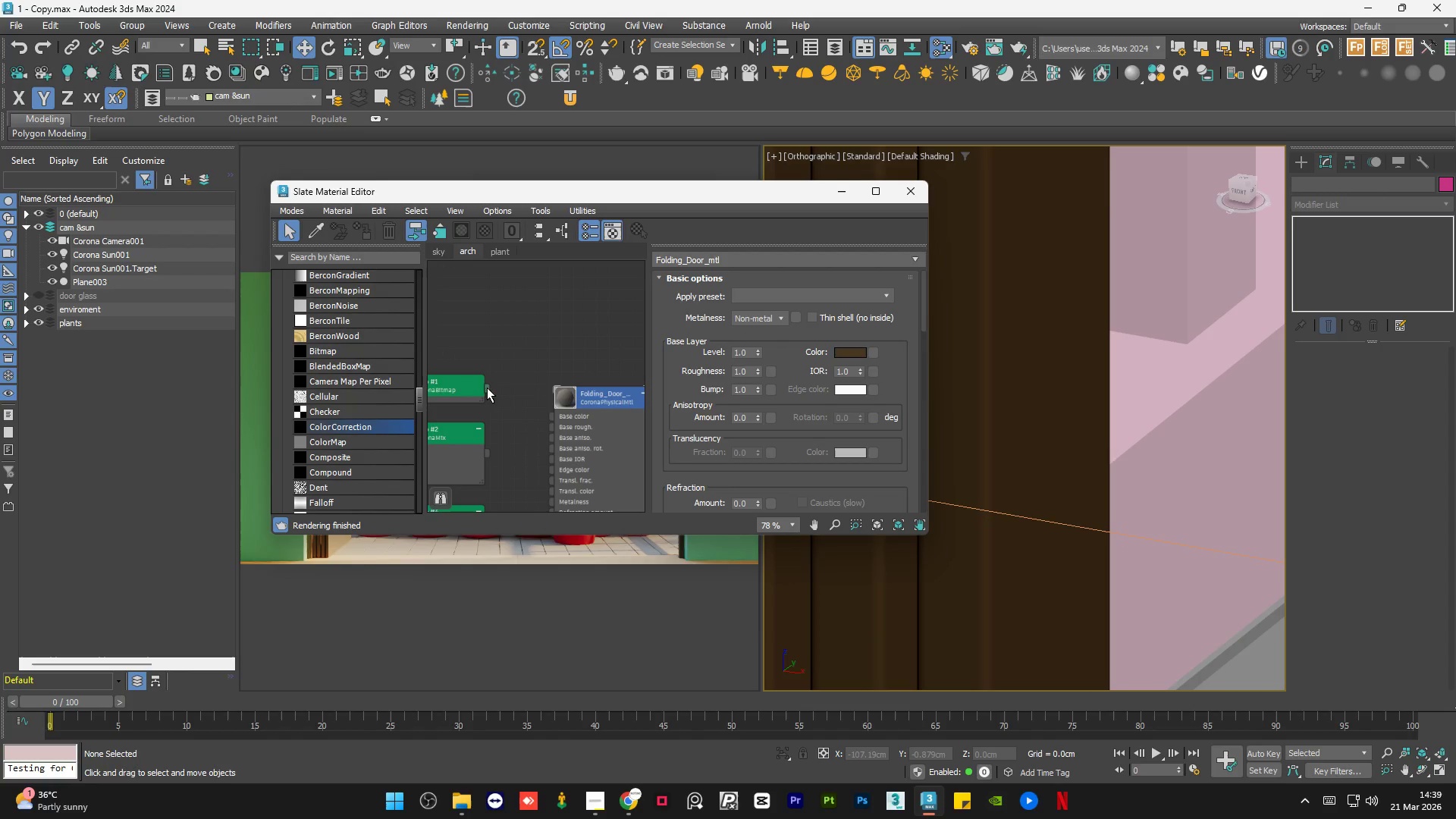 
left_click_drag(start_coordinate=[487, 388], to_coordinate=[543, 417])
 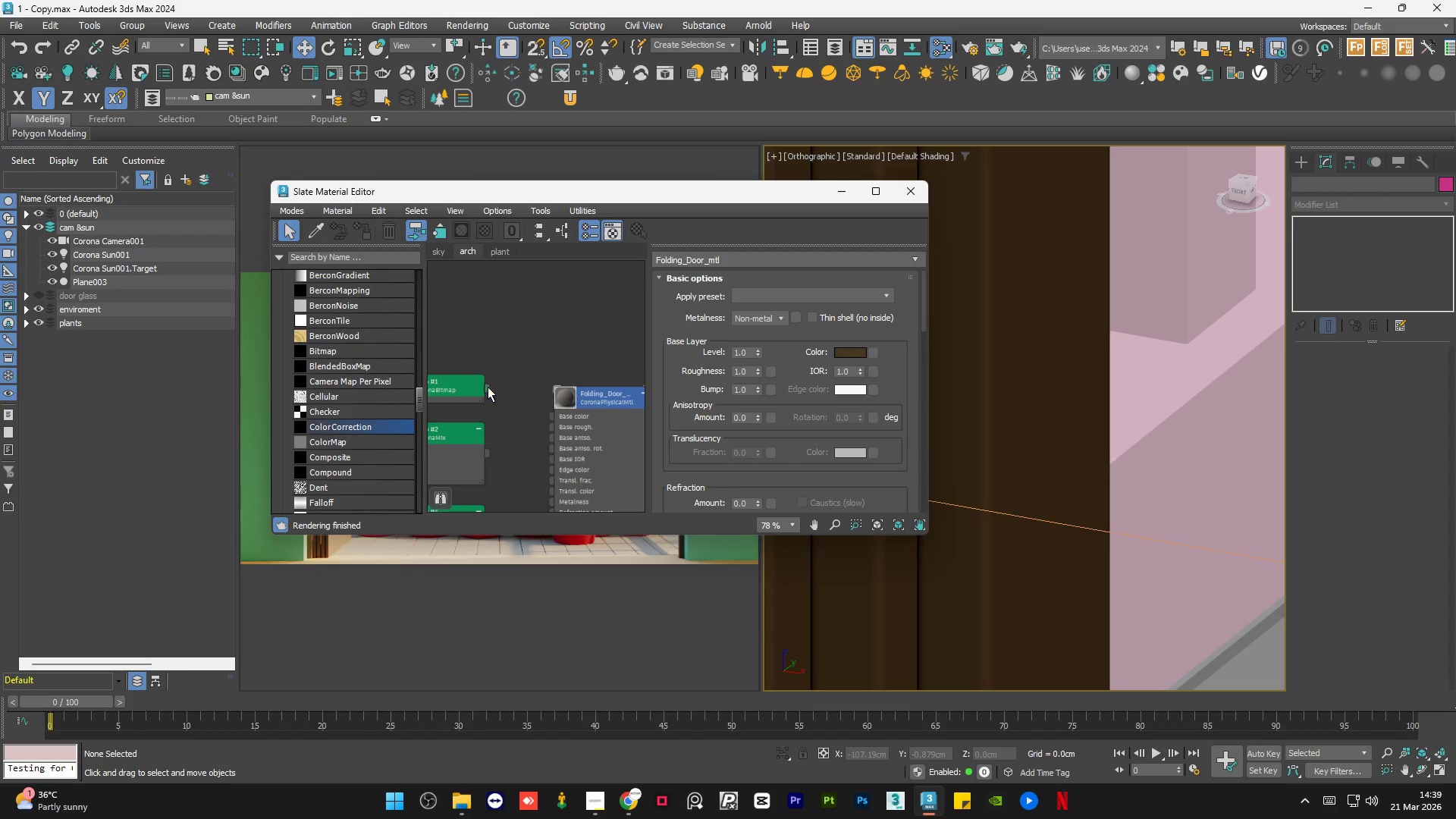 
left_click_drag(start_coordinate=[487, 386], to_coordinate=[550, 416])
 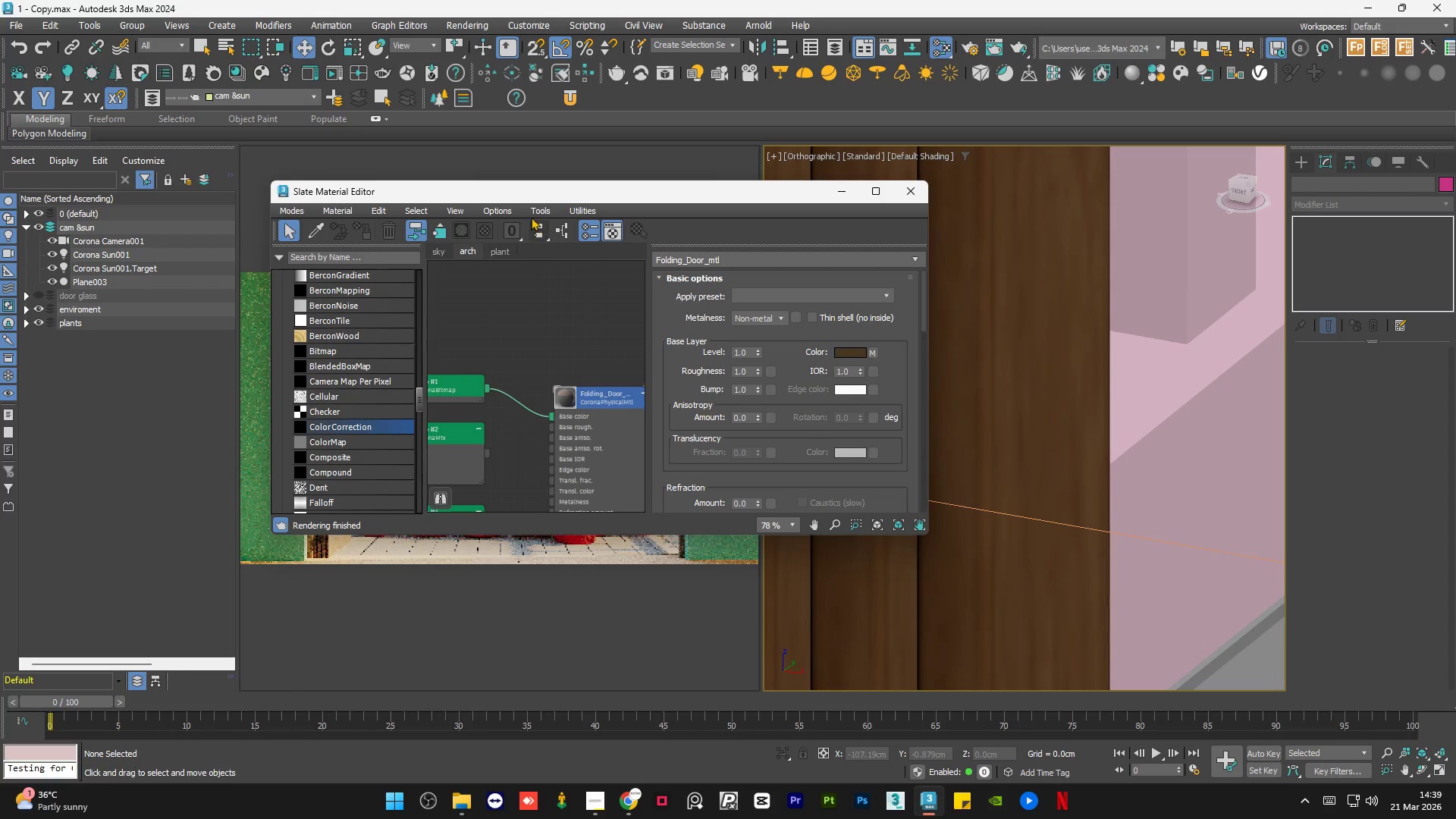 
left_click_drag(start_coordinate=[530, 196], to_coordinate=[897, 193])
 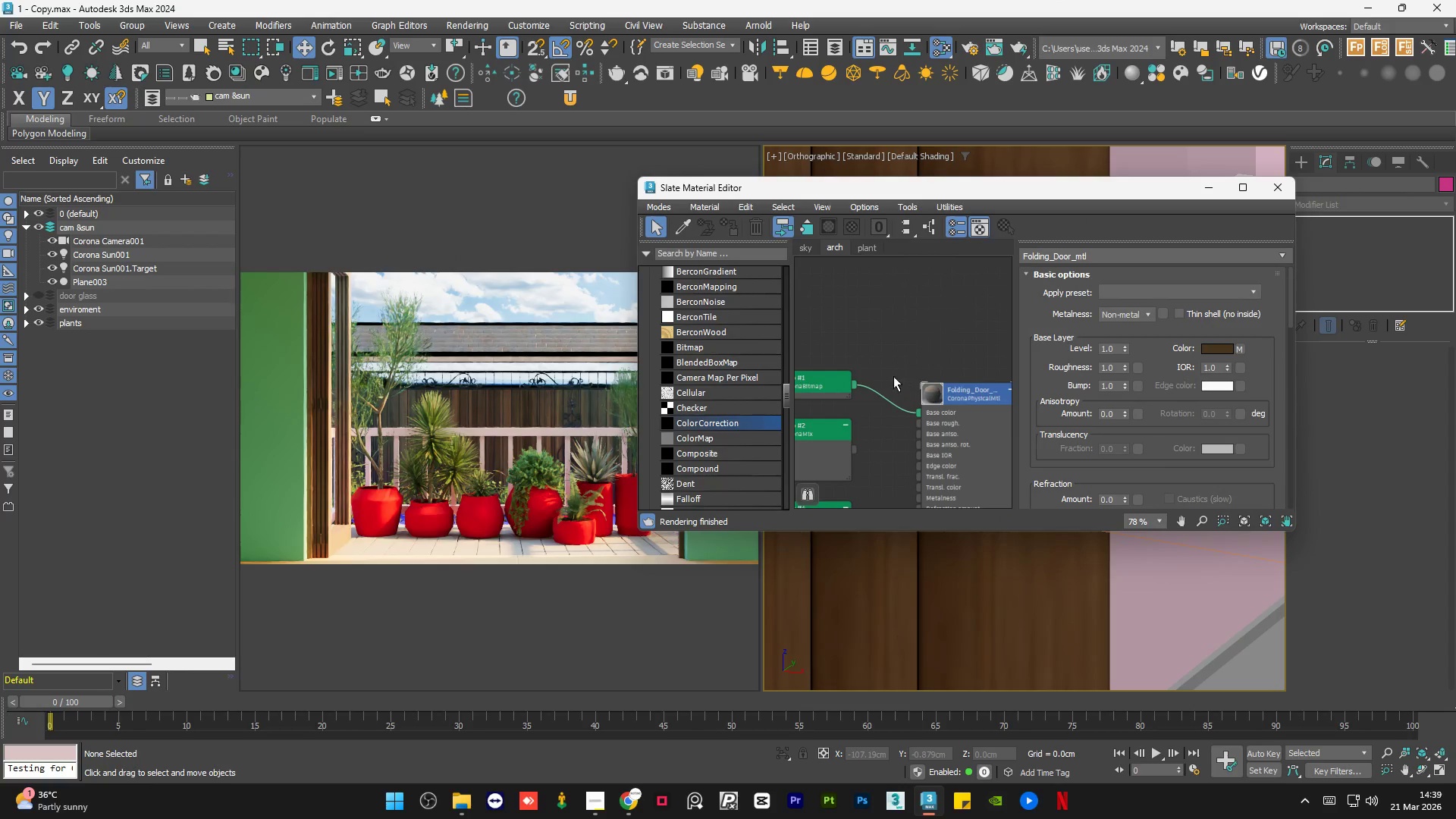 
double_click([915, 390])
 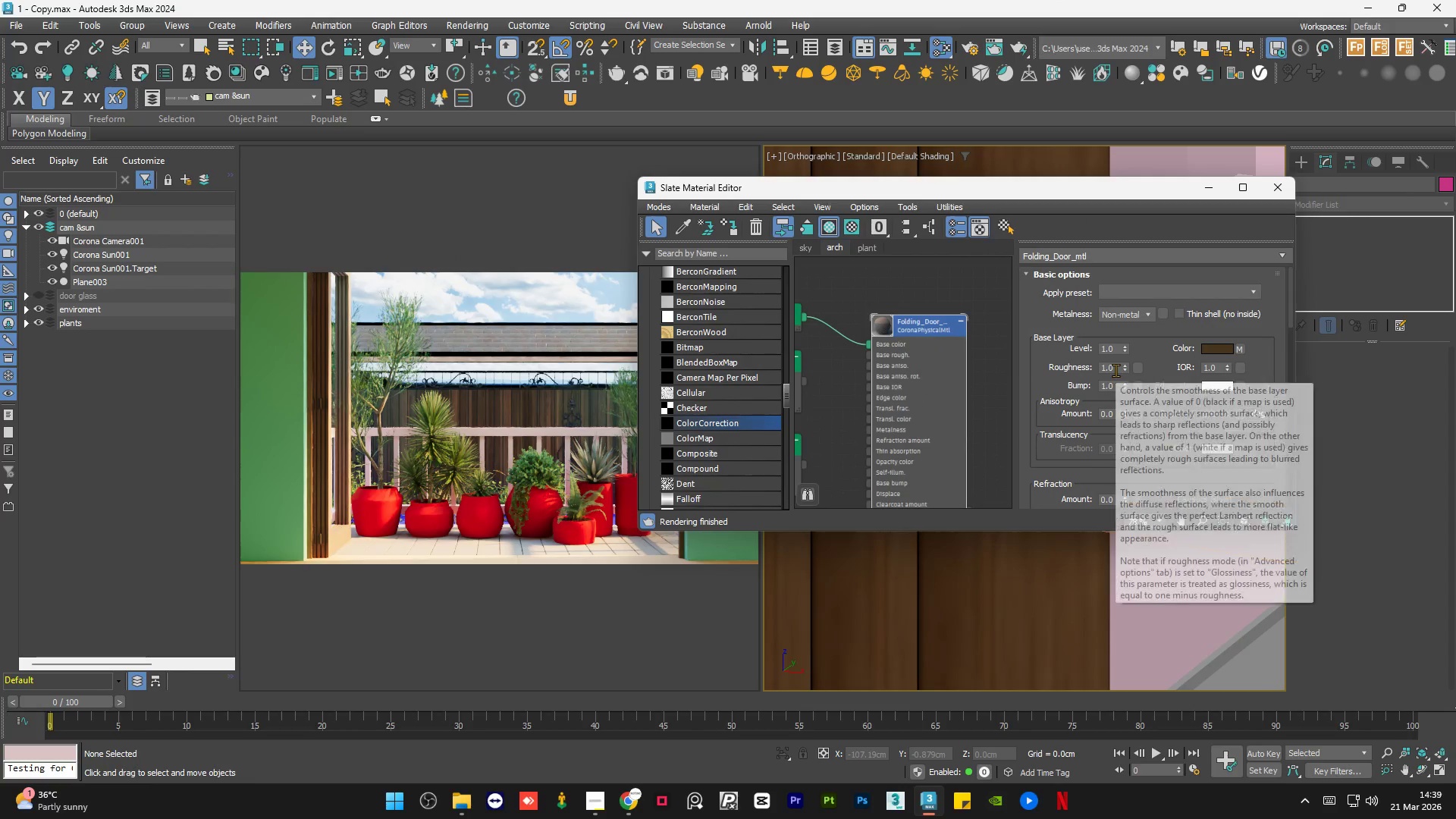 
scroll: coordinate [934, 400], scroll_direction: none, amount: 0.0
 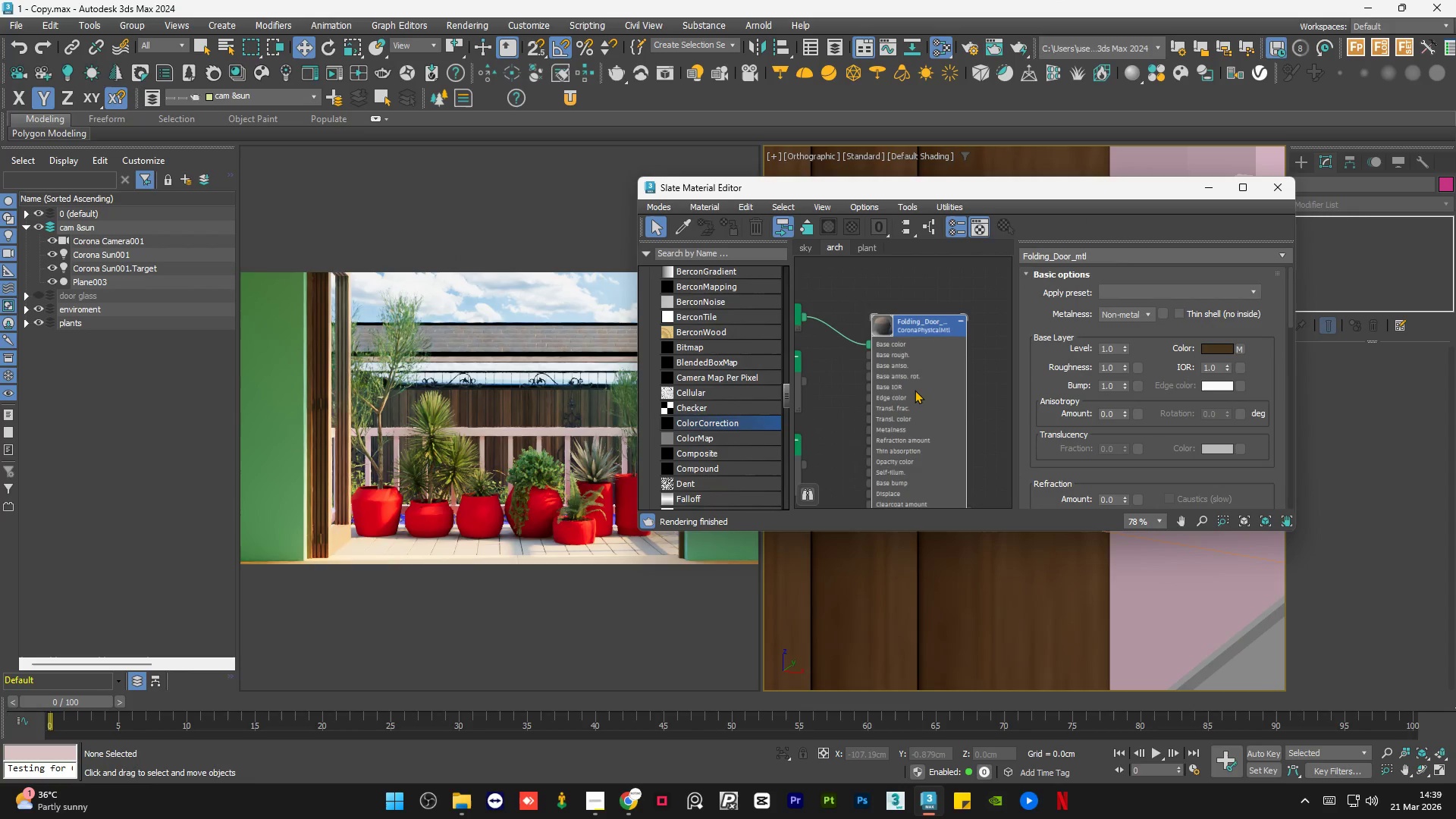 
double_click([1116, 370])
 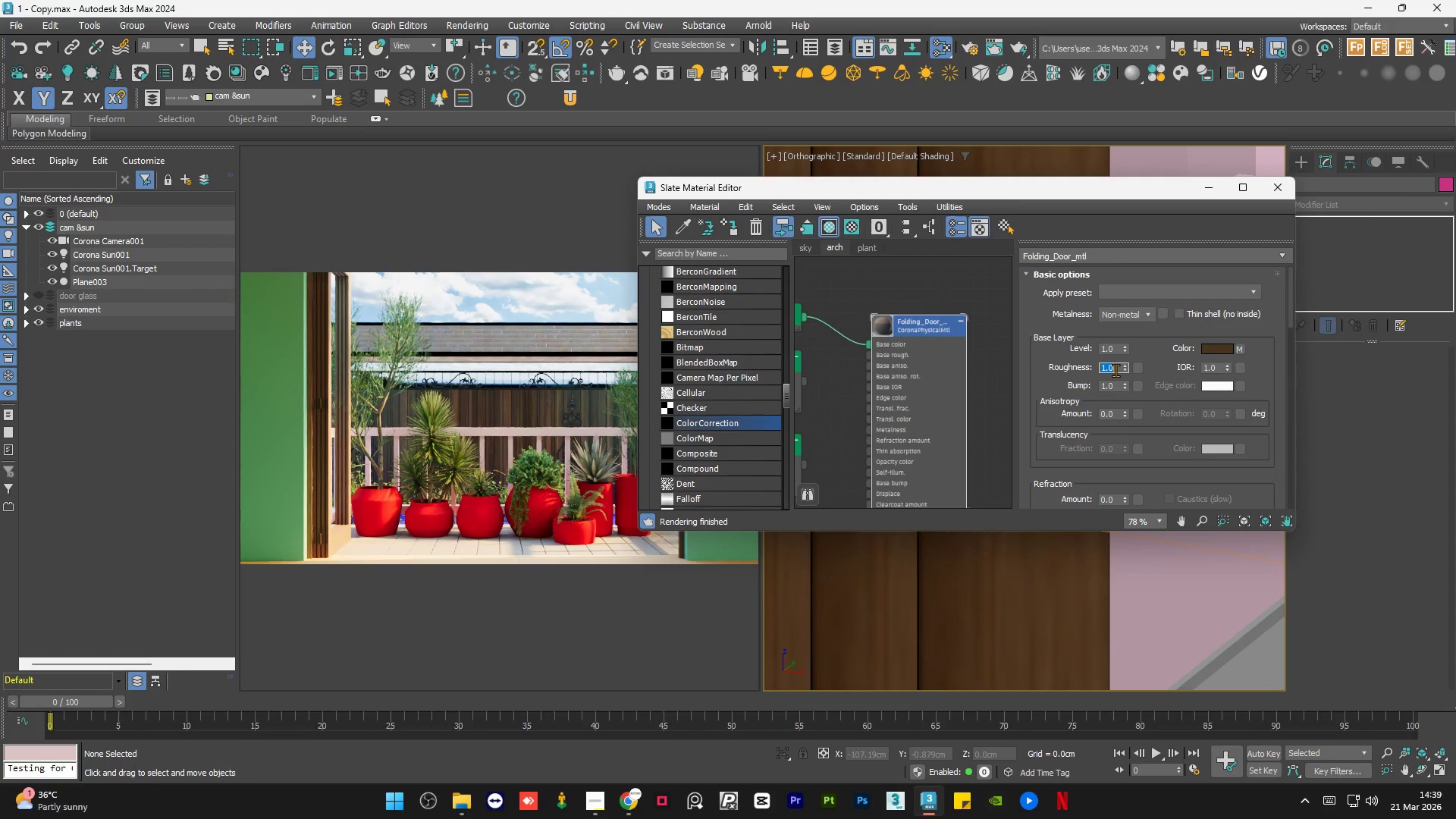 
key(NumpadDecimal)
 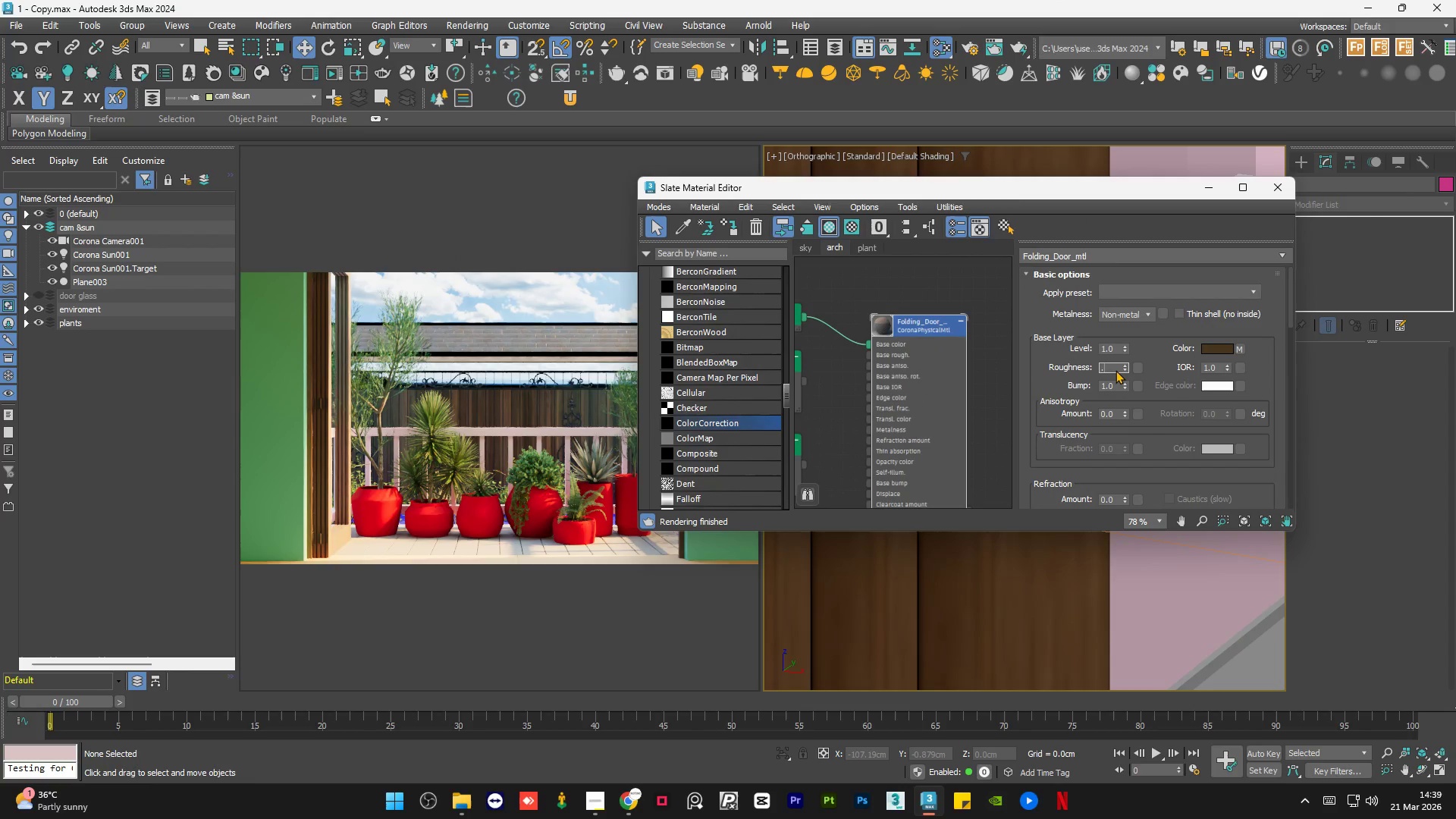 
key(Numpad5)
 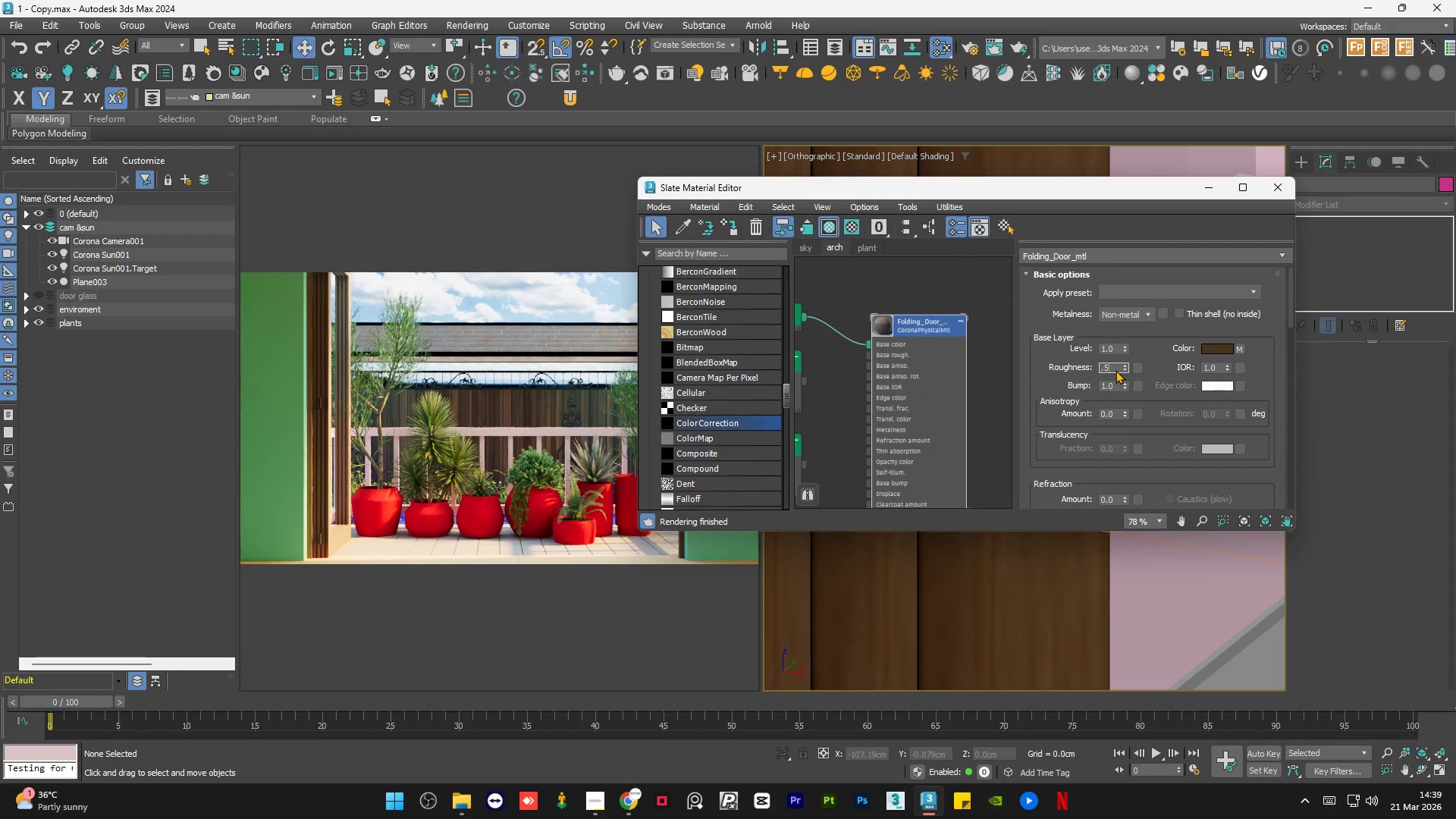 
key(NumpadEnter)
 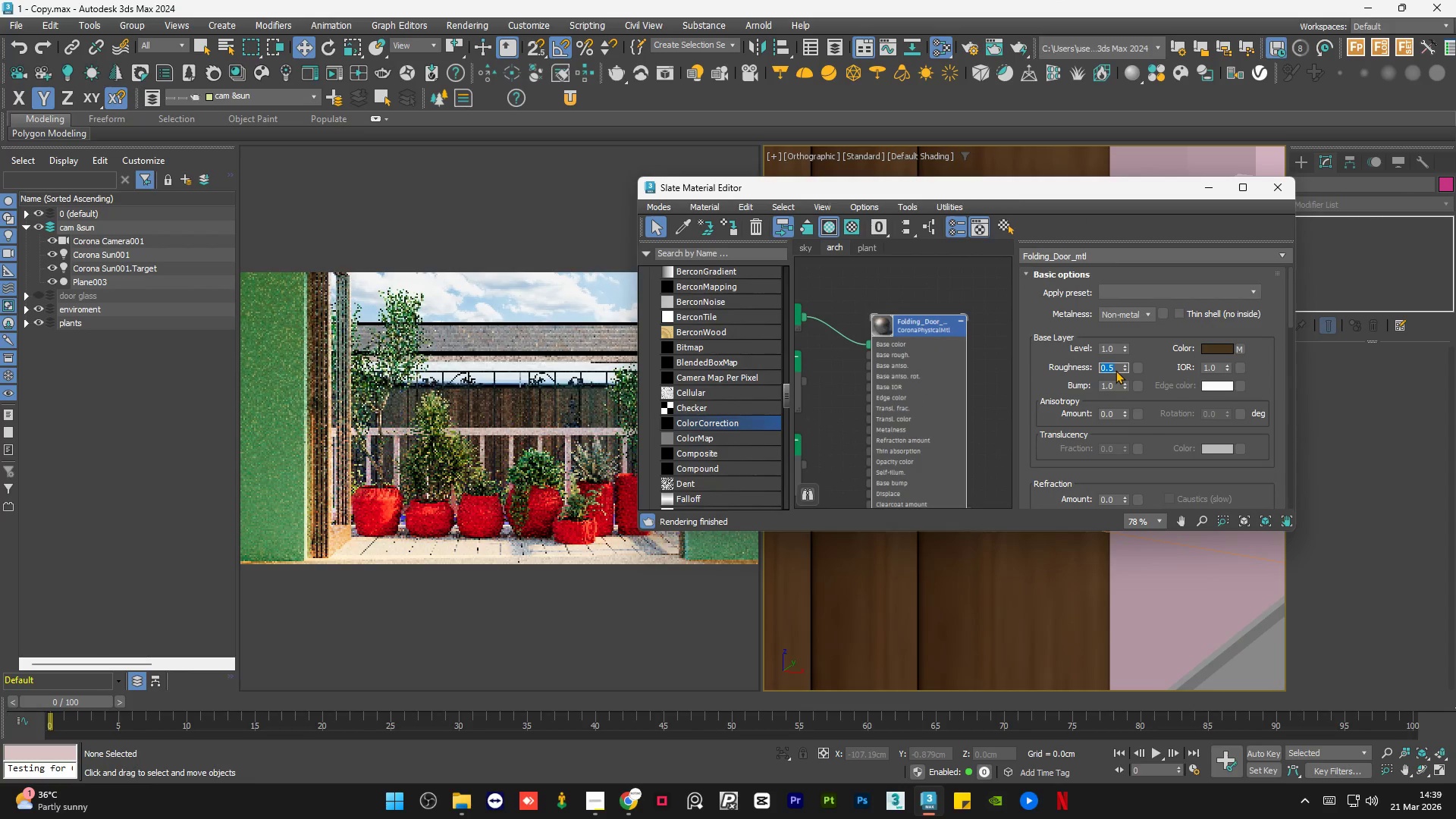 
key(NumpadDecimal)
 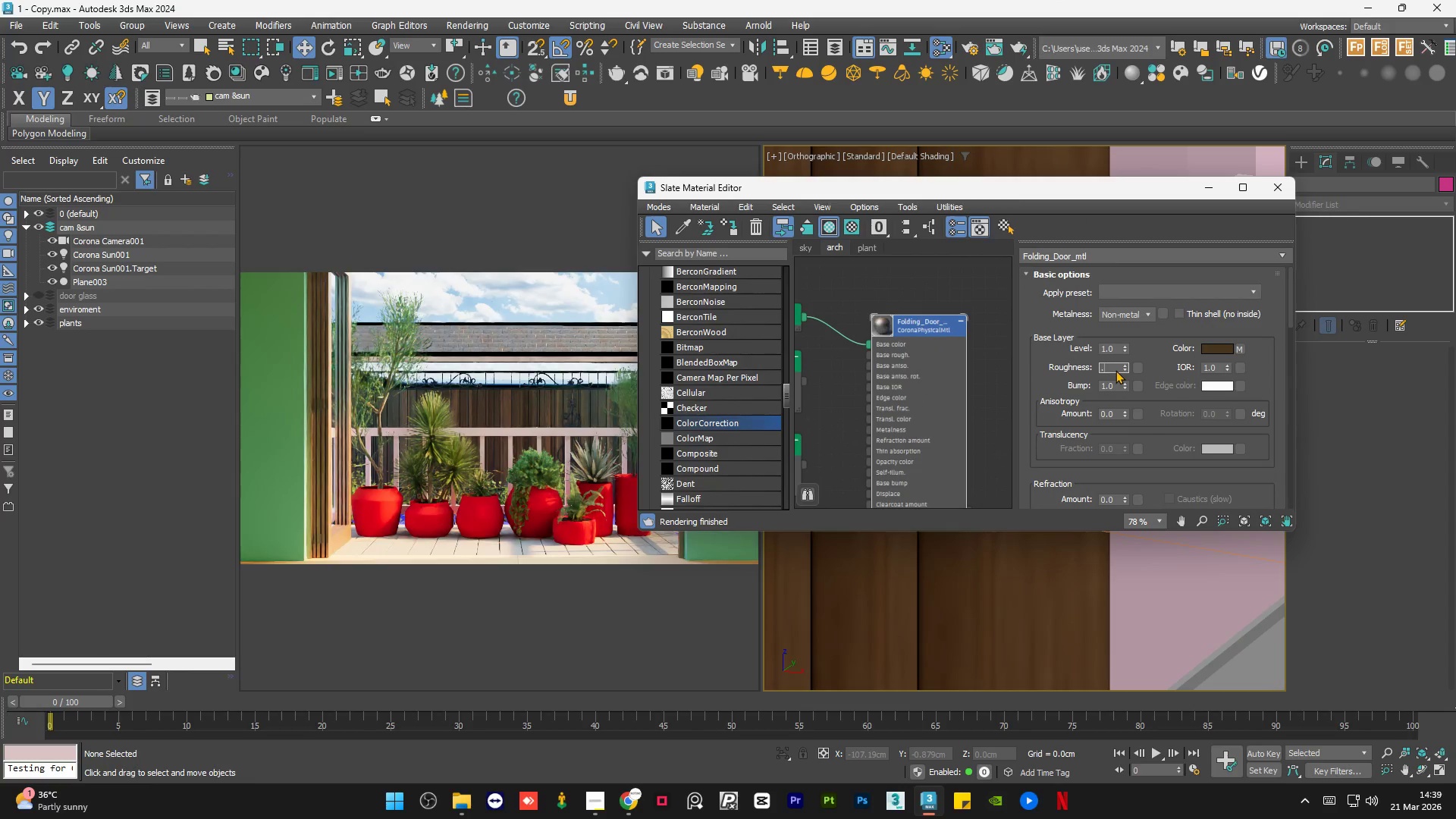 
key(Numpad6)
 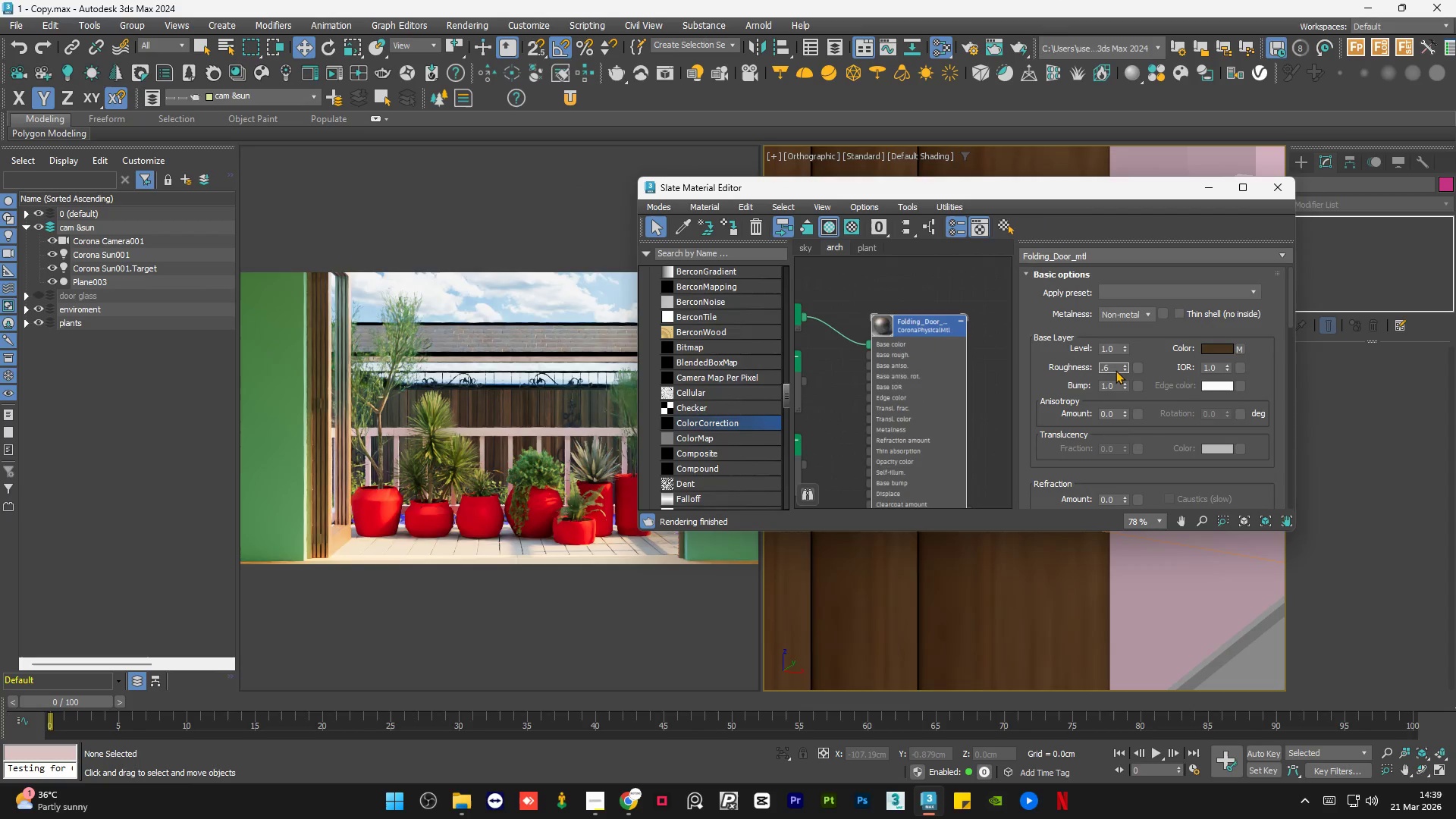 
key(NumpadEnter)
 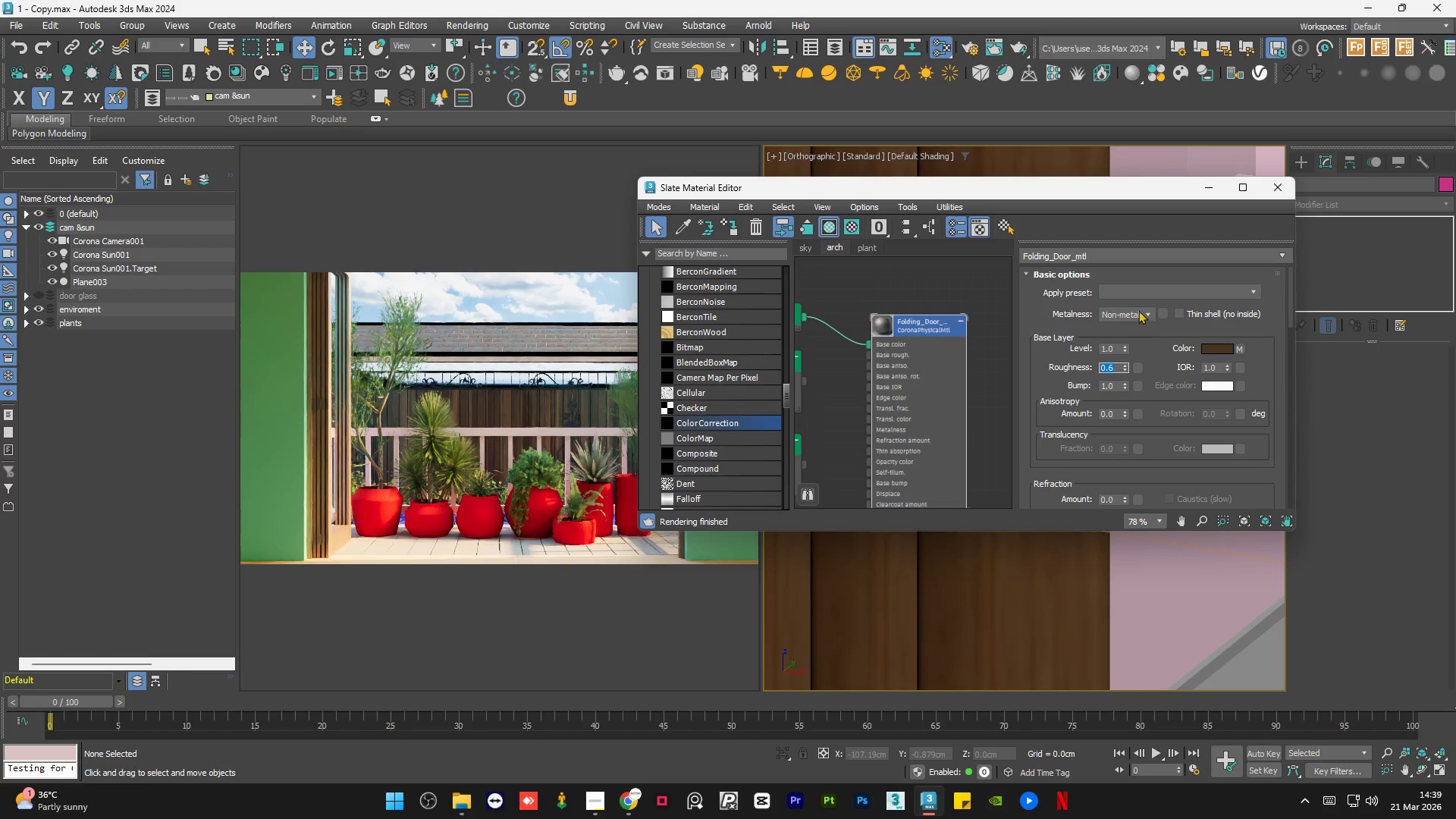 
left_click([1150, 313])
 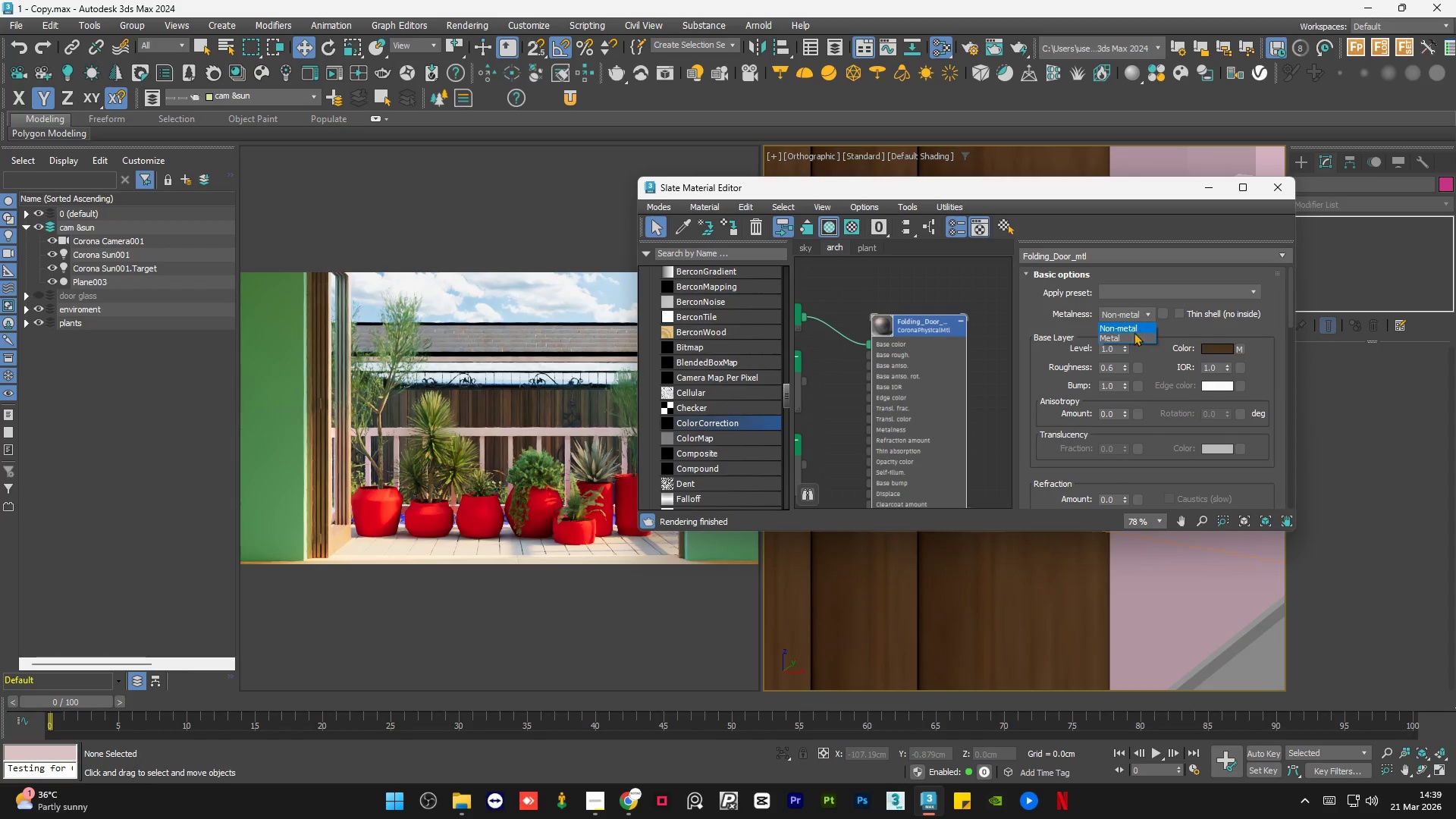 
left_click([1128, 336])
 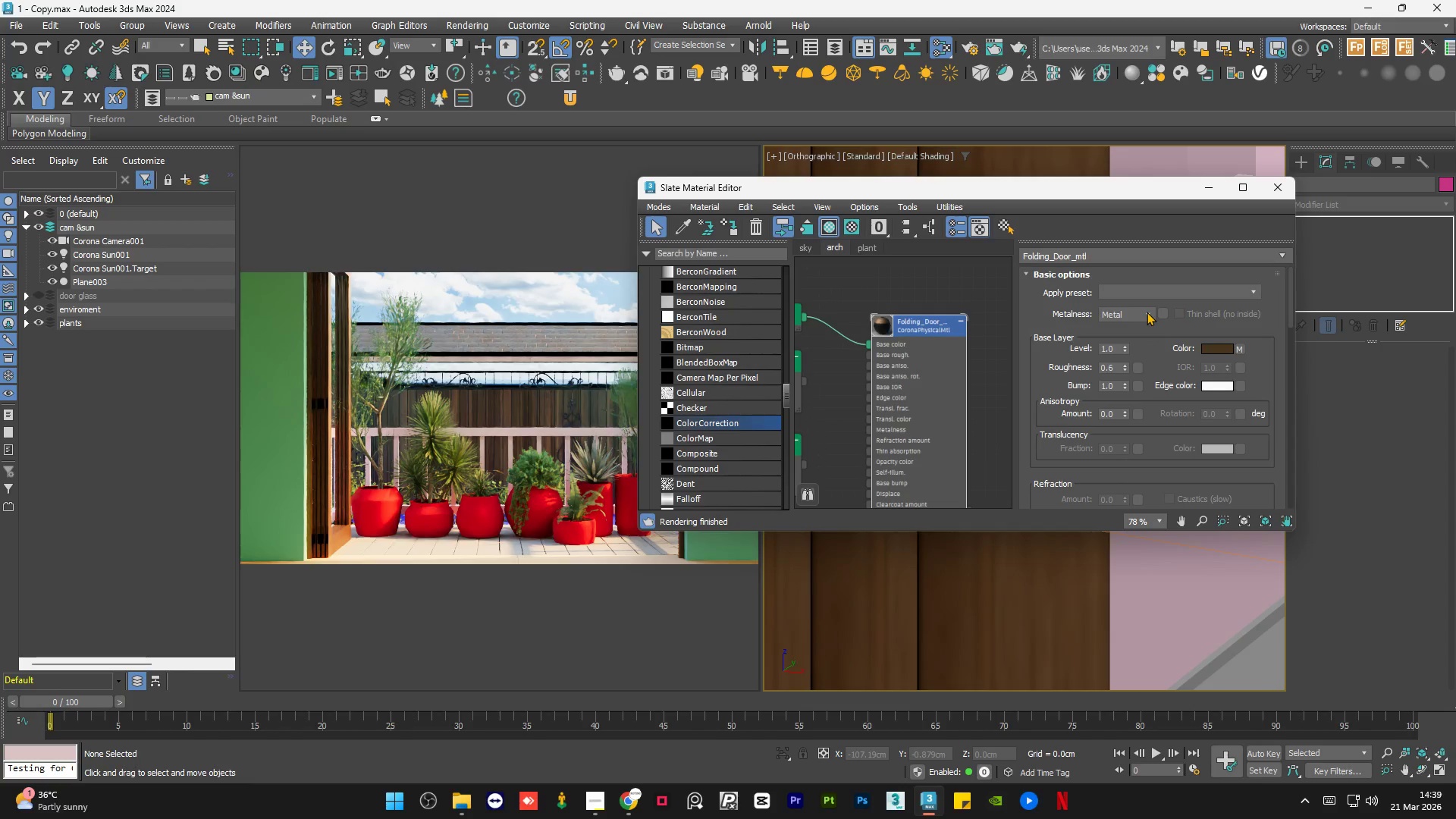 
left_click([1147, 312])
 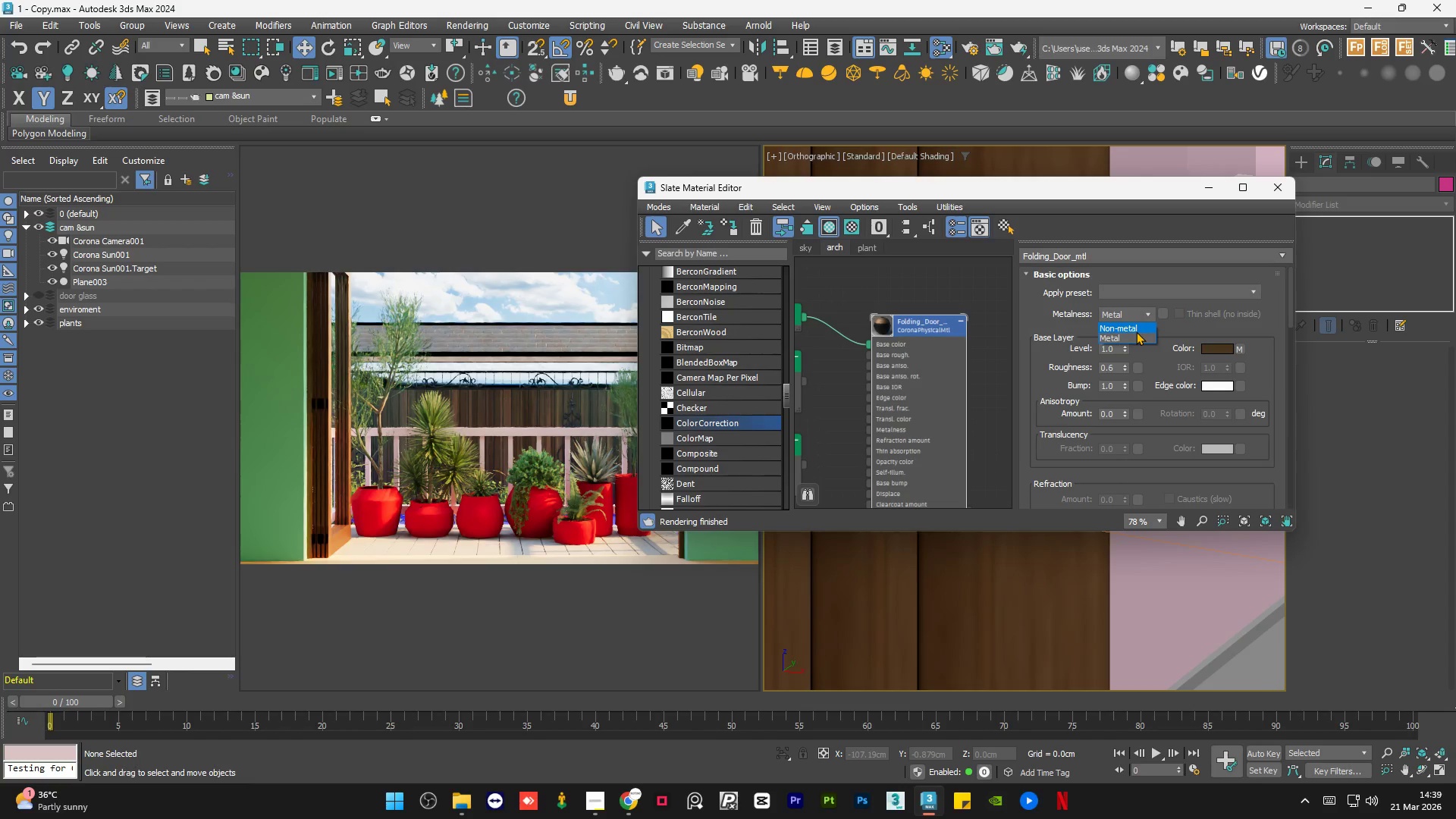 
left_click([1136, 331])
 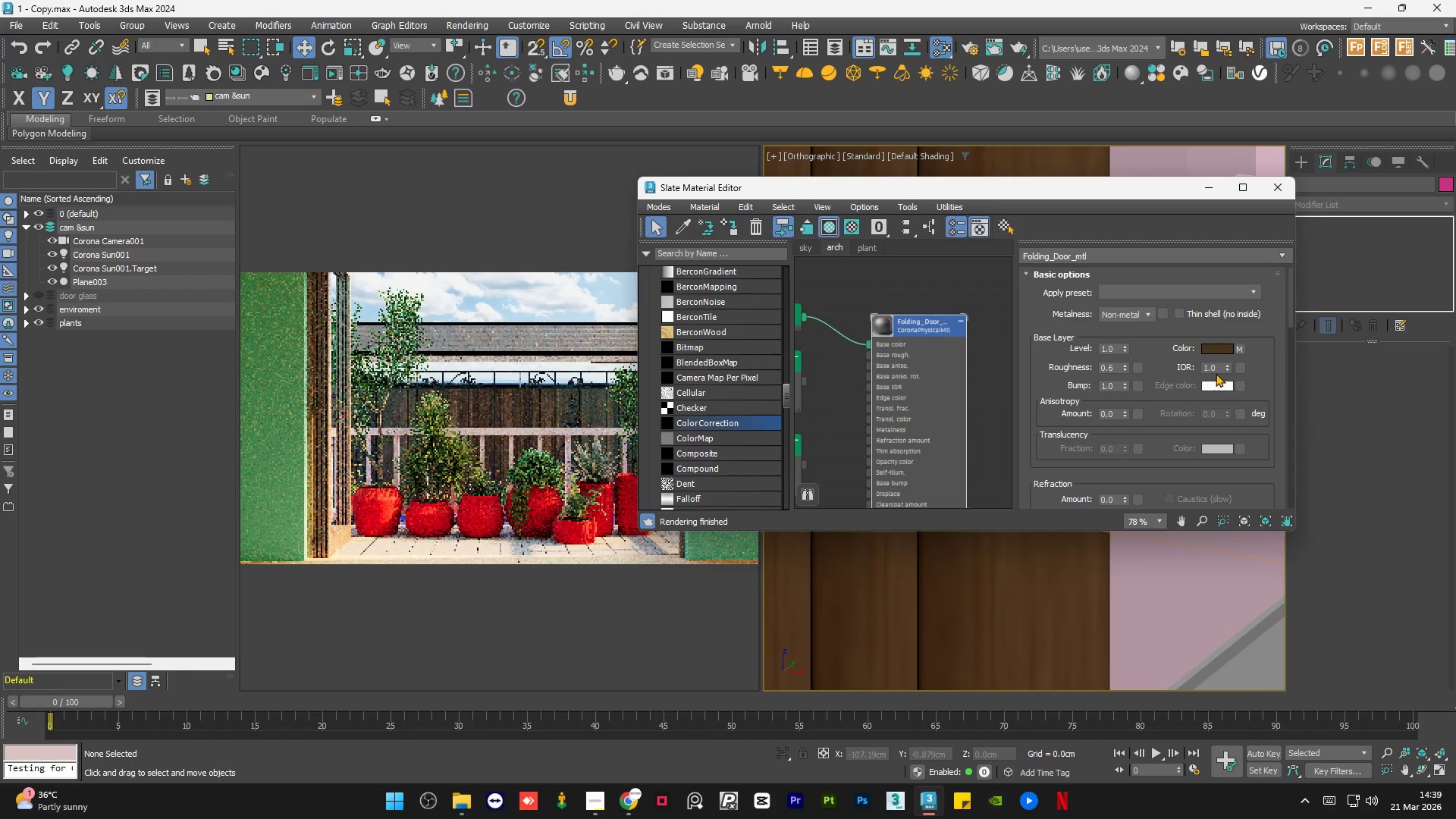 
double_click([1216, 368])
 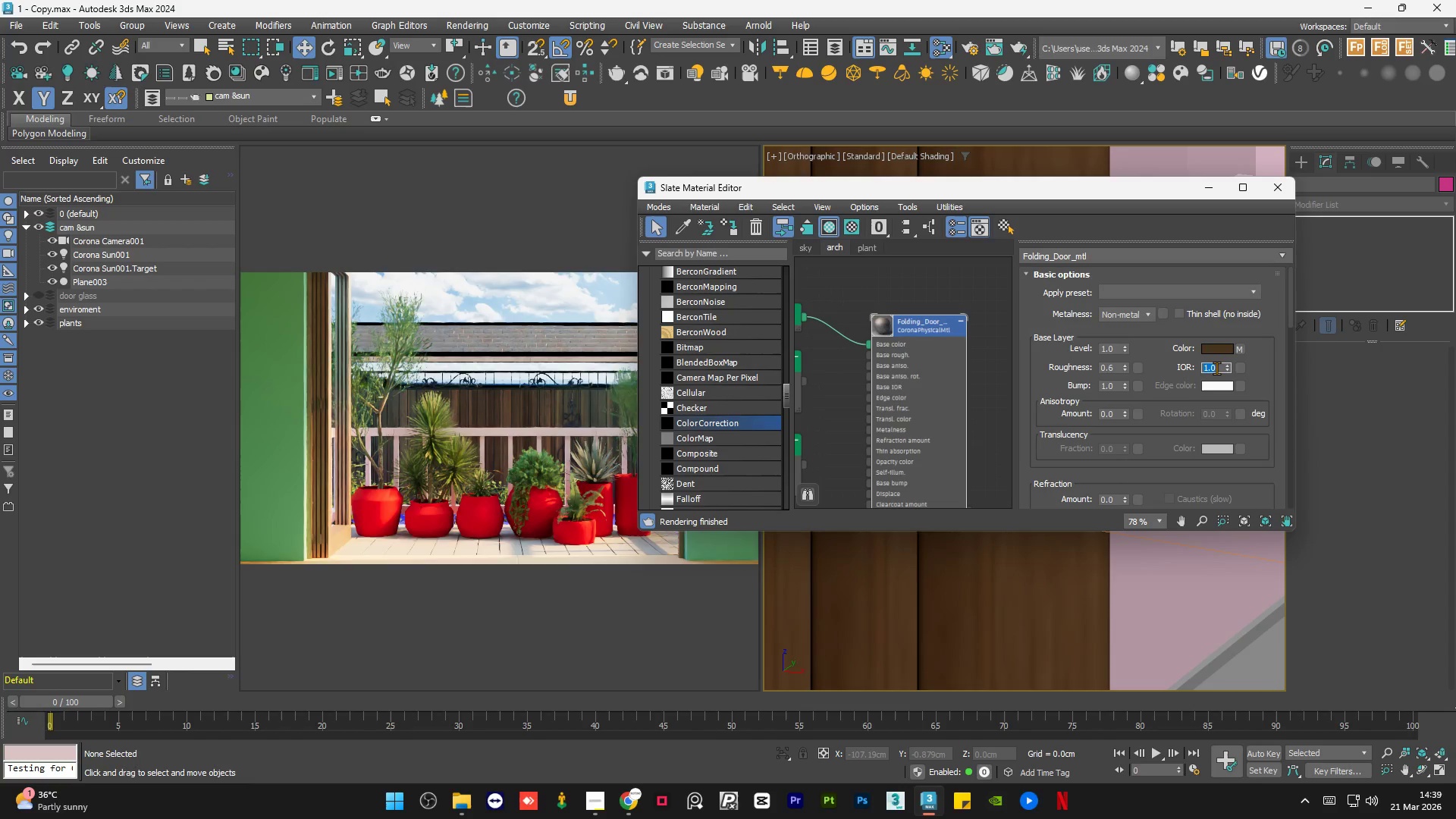 
key(Numpad1)
 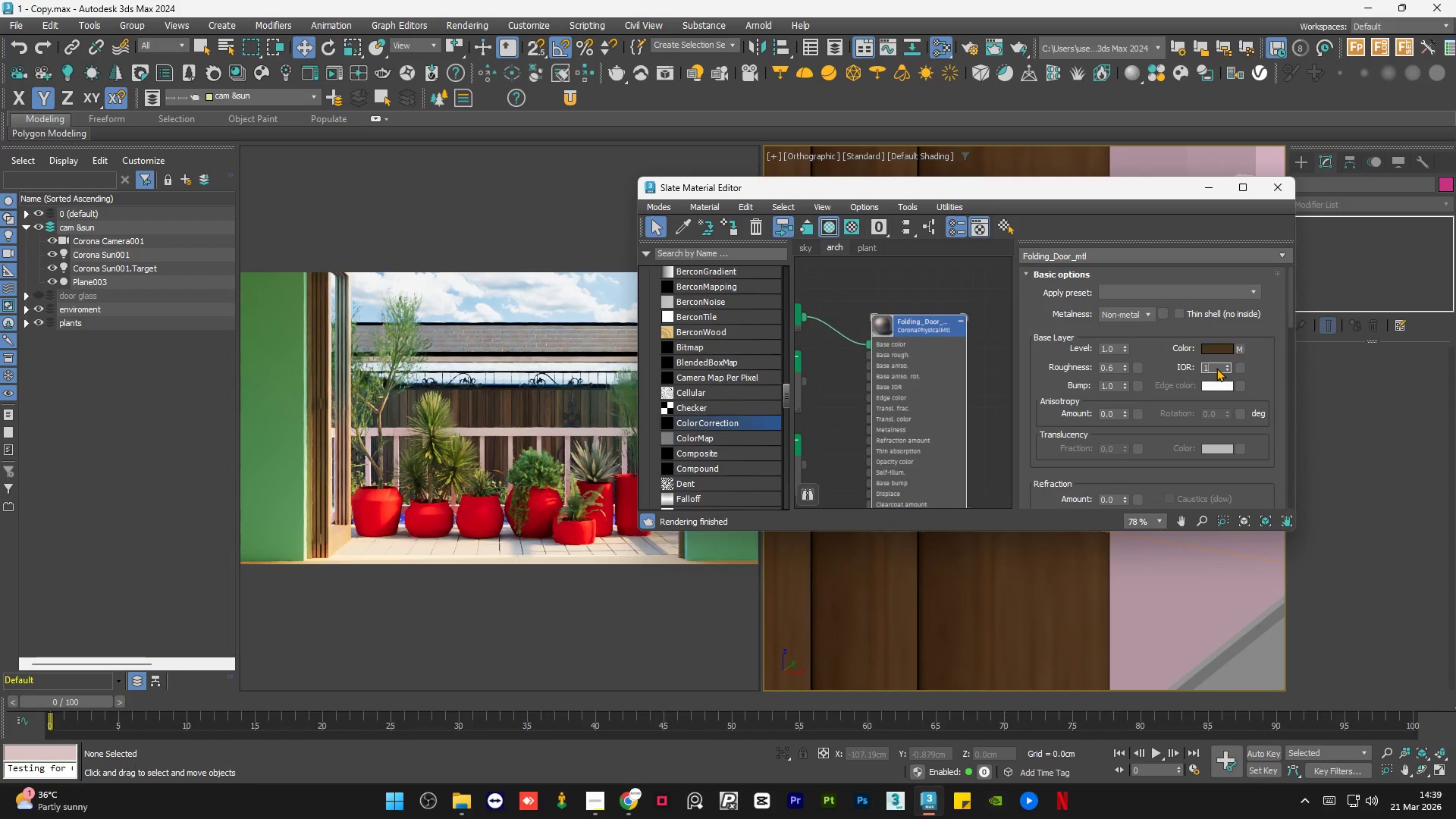 
key(NumpadDecimal)
 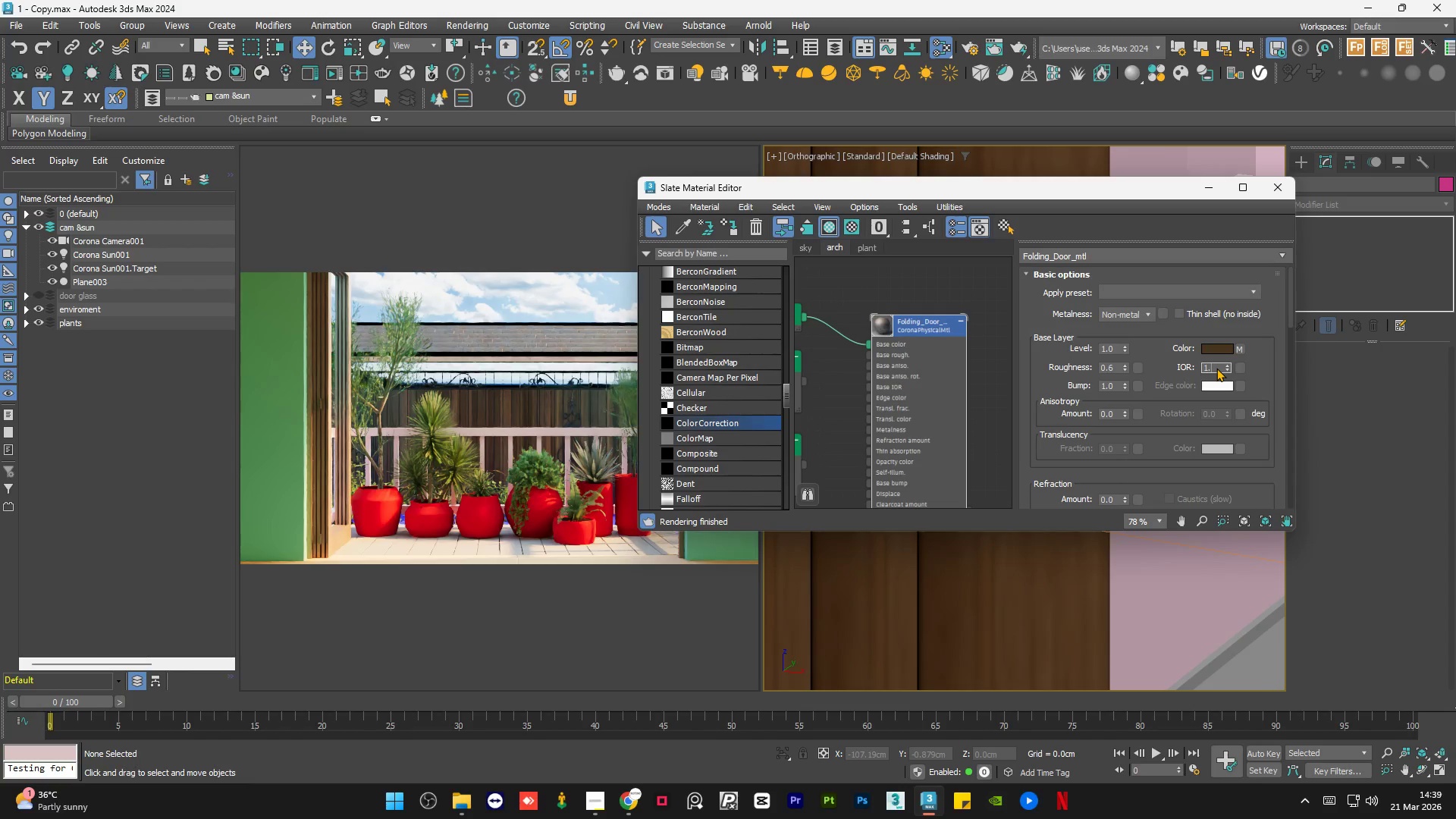 
key(Numpad5)
 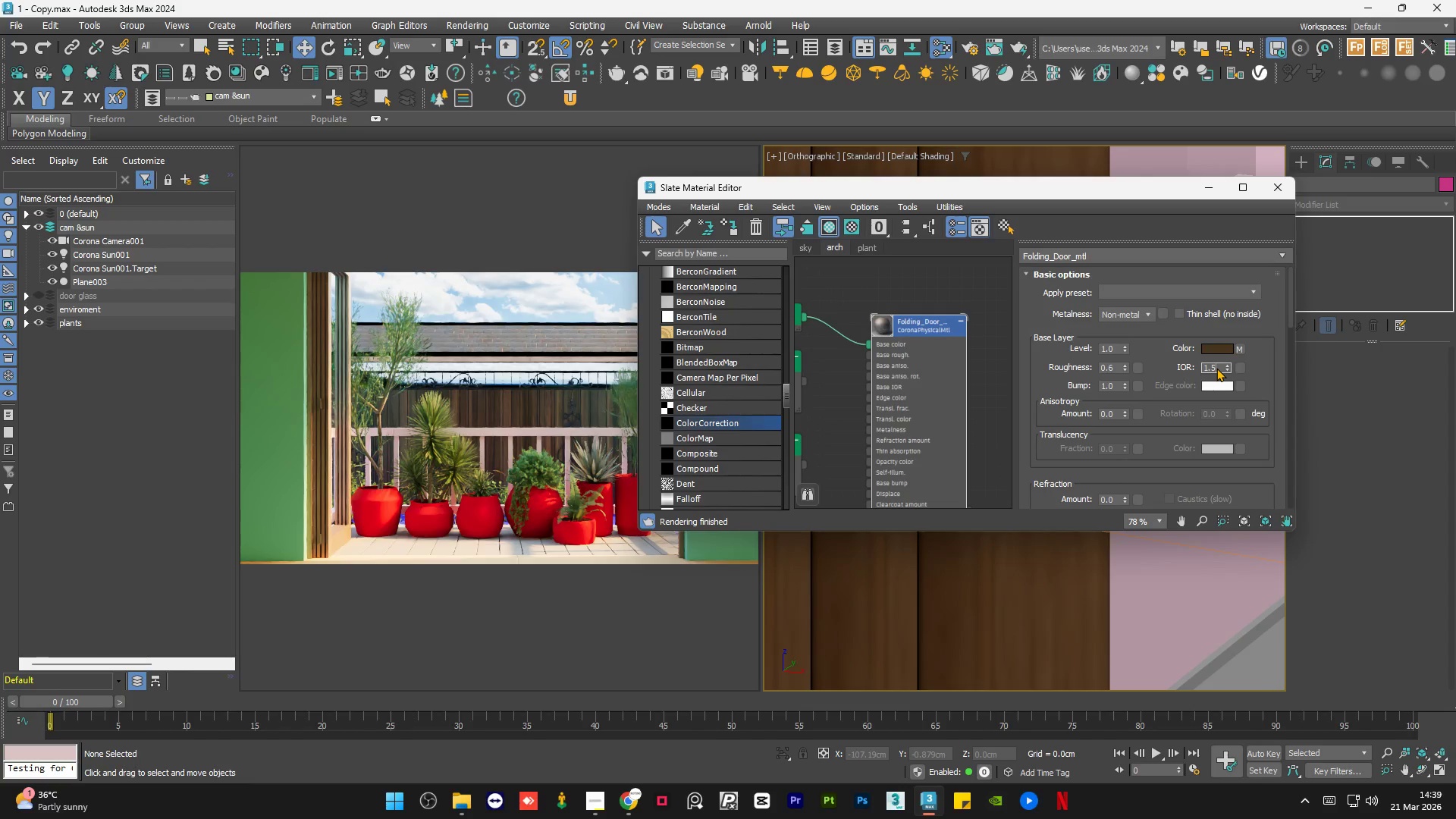 
key(Numpad2)
 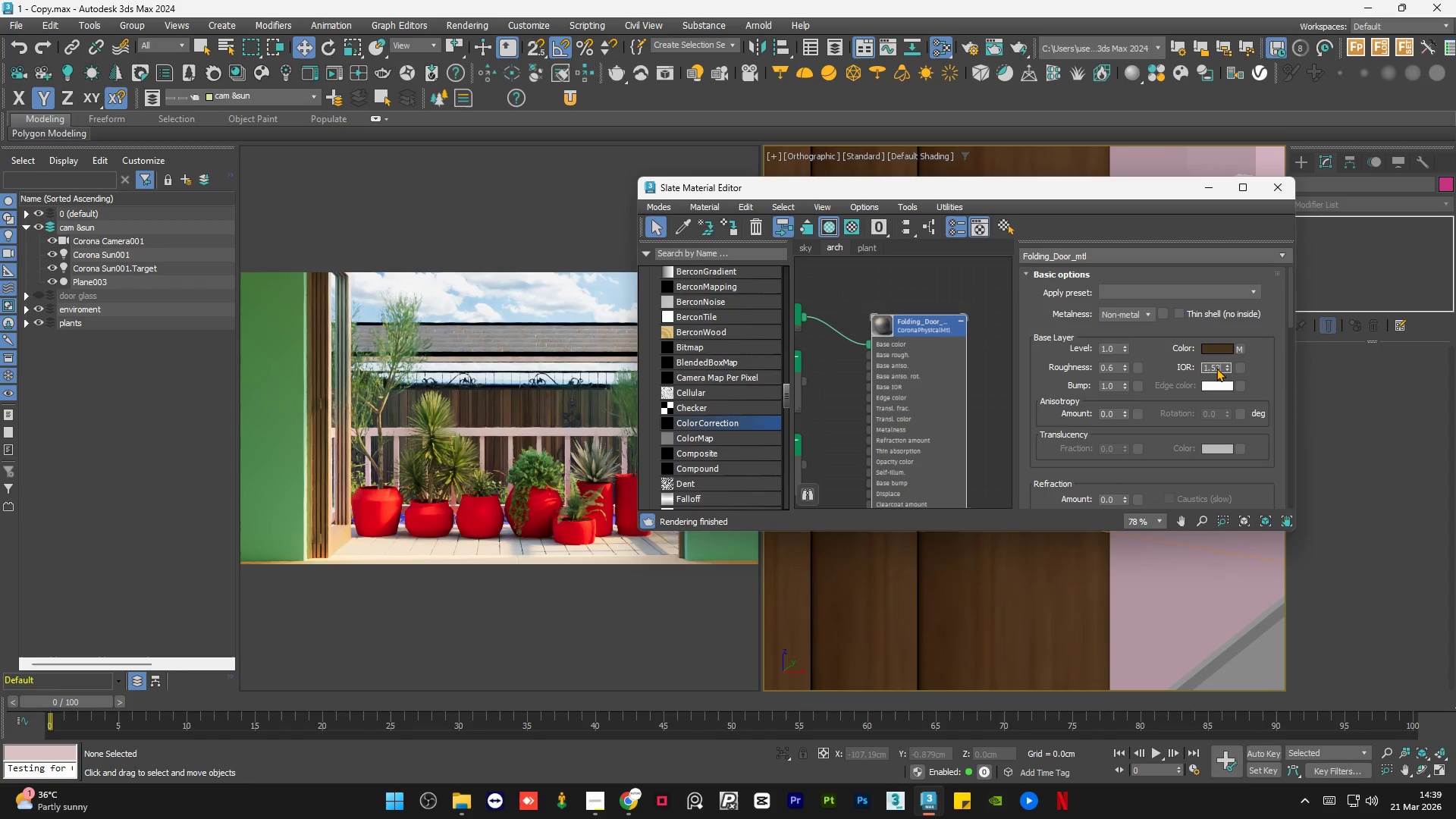 
key(NumpadEnter)
 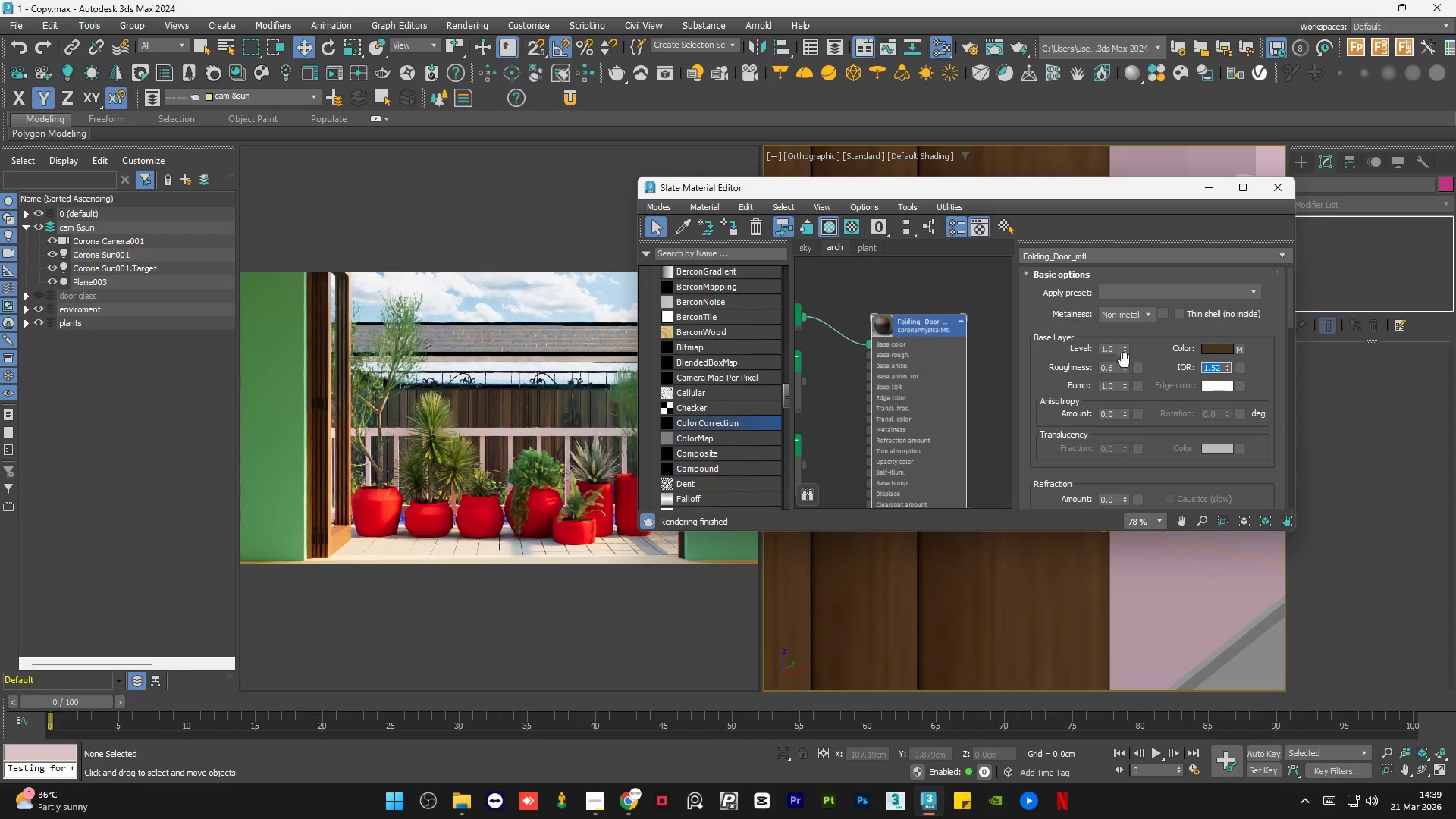 
double_click([1116, 366])
 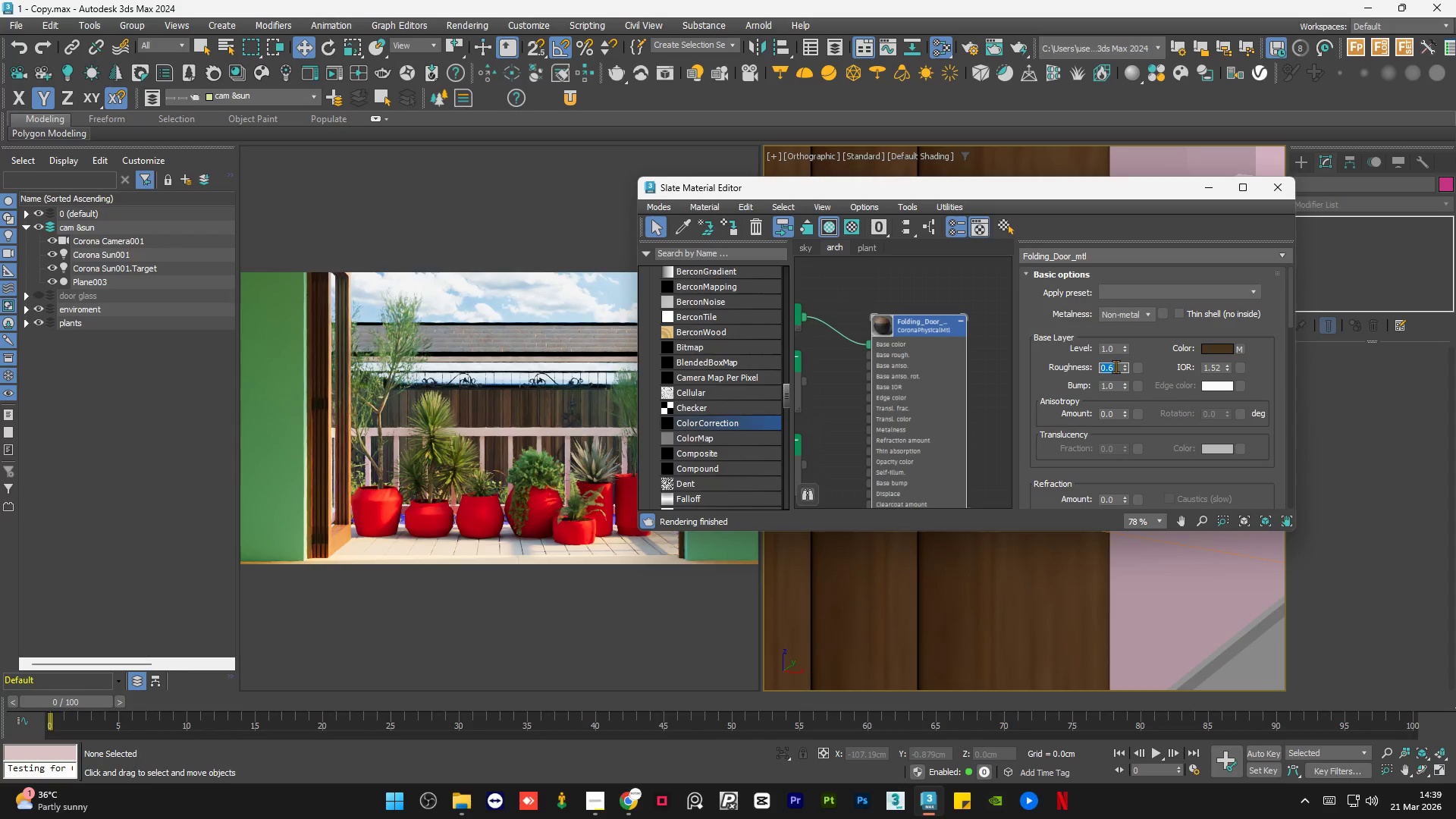 
key(NumpadDecimal)
 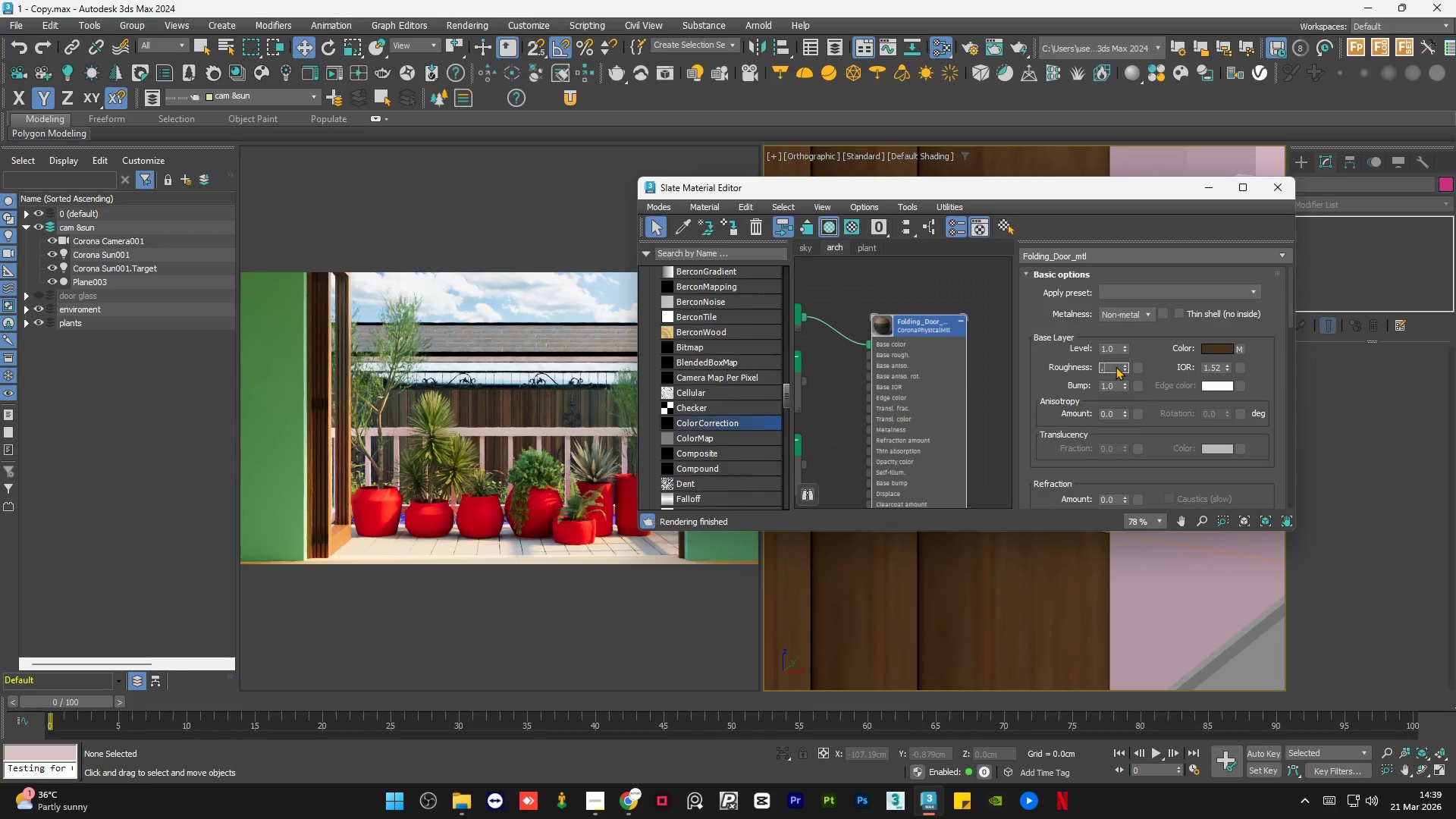 
key(Numpad7)
 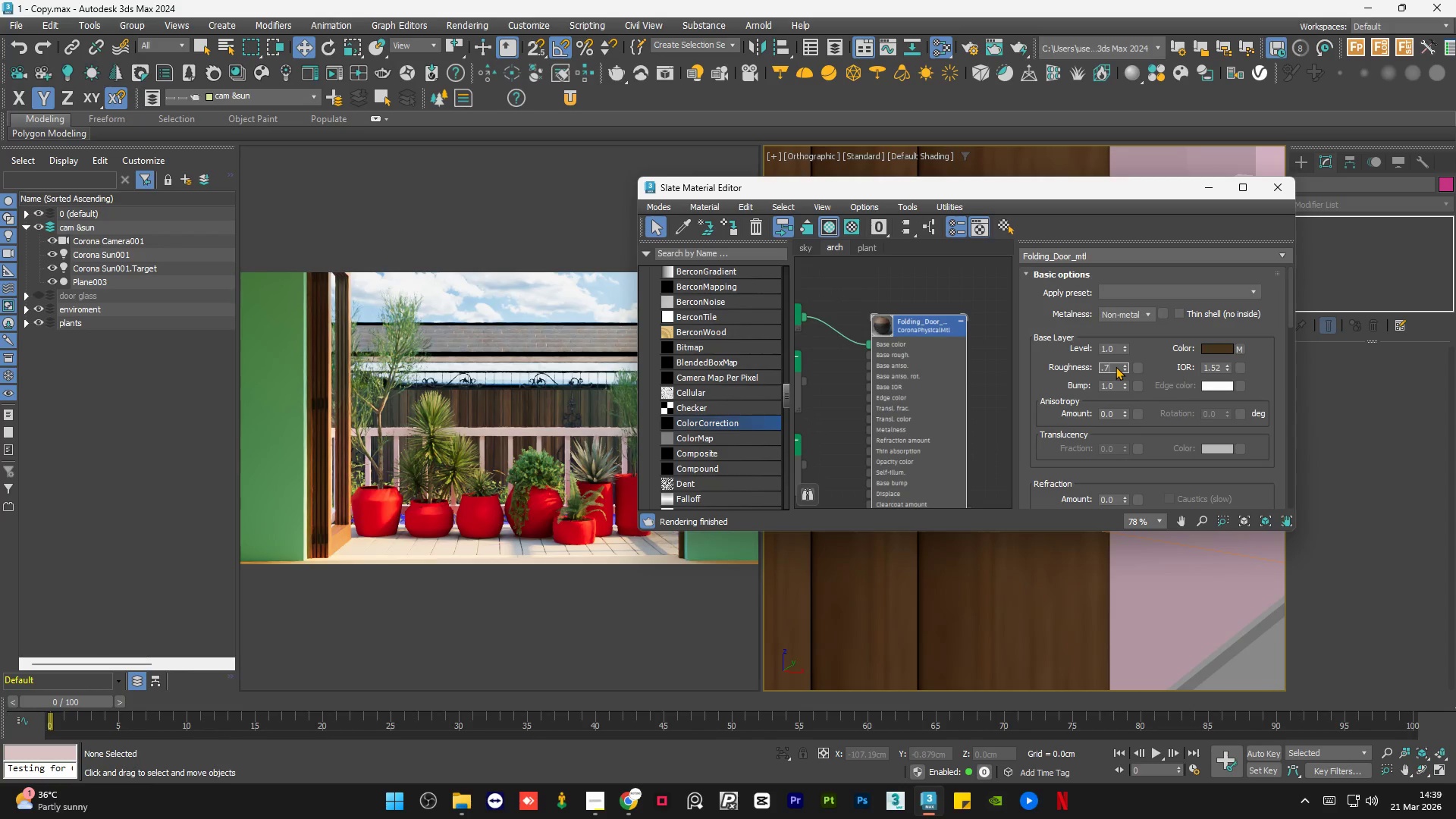 
key(NumpadEnter)
 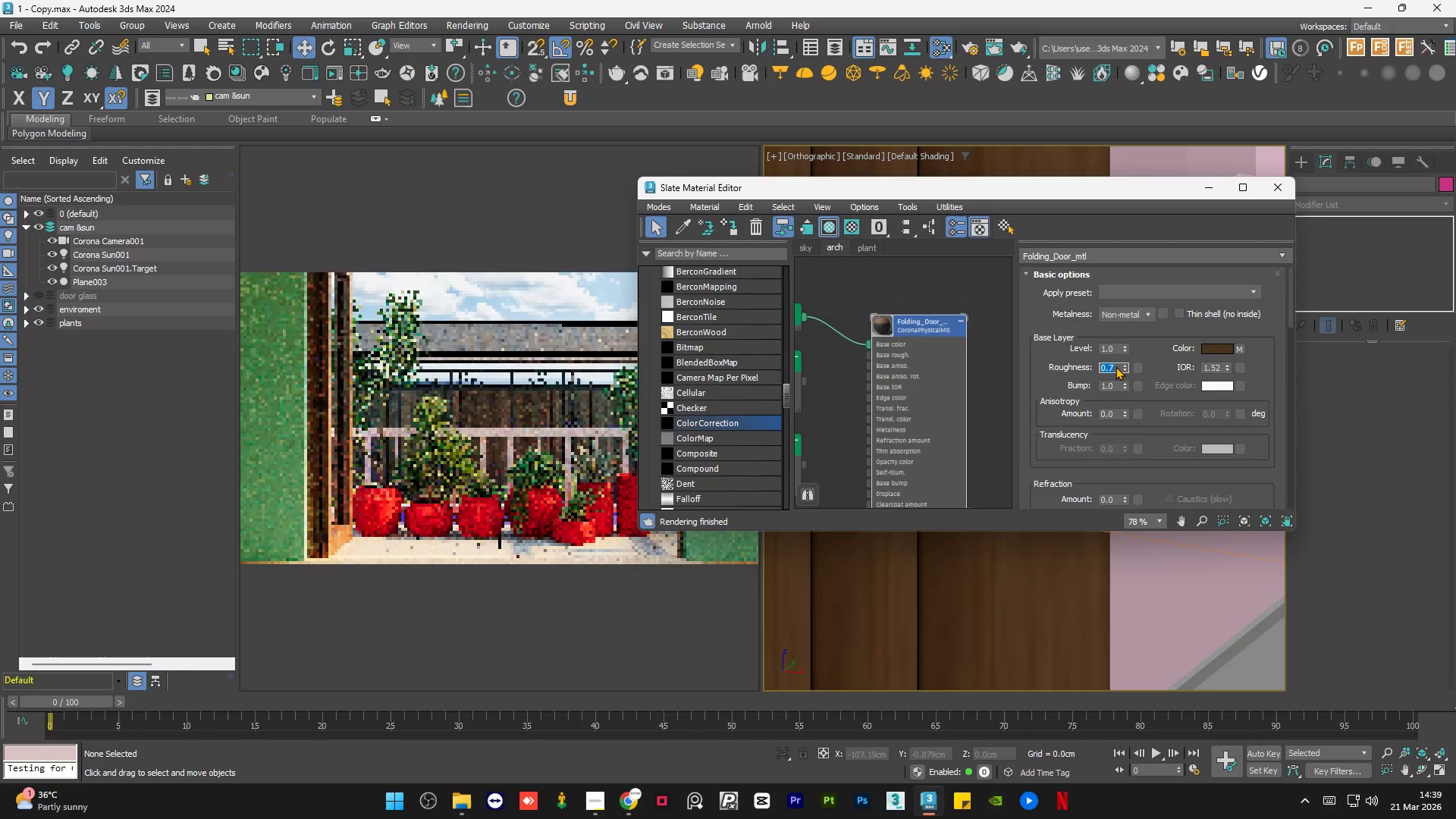 
key(NumpadDecimal)
 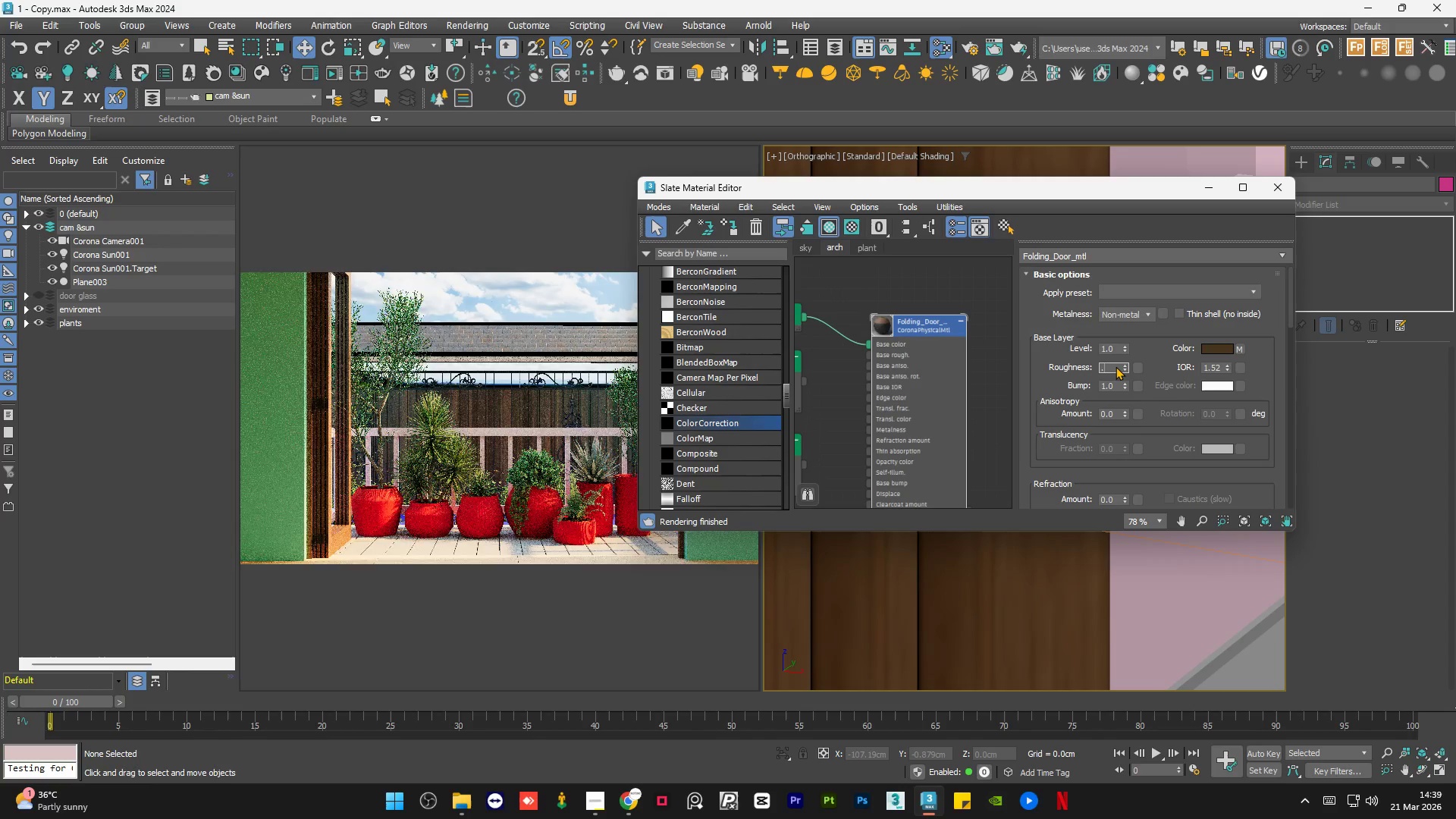 
key(Numpad2)
 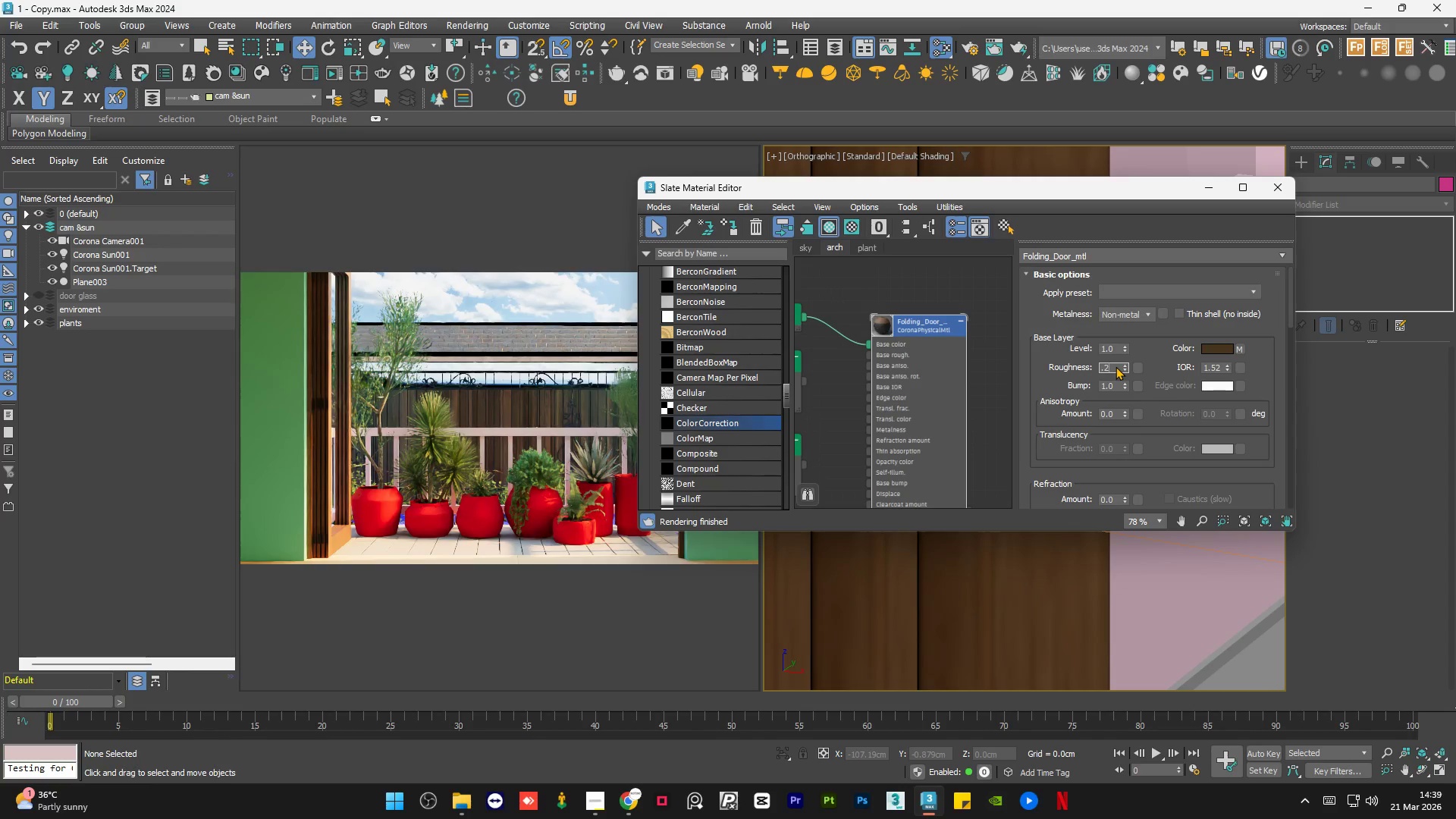 
key(NumpadEnter)
 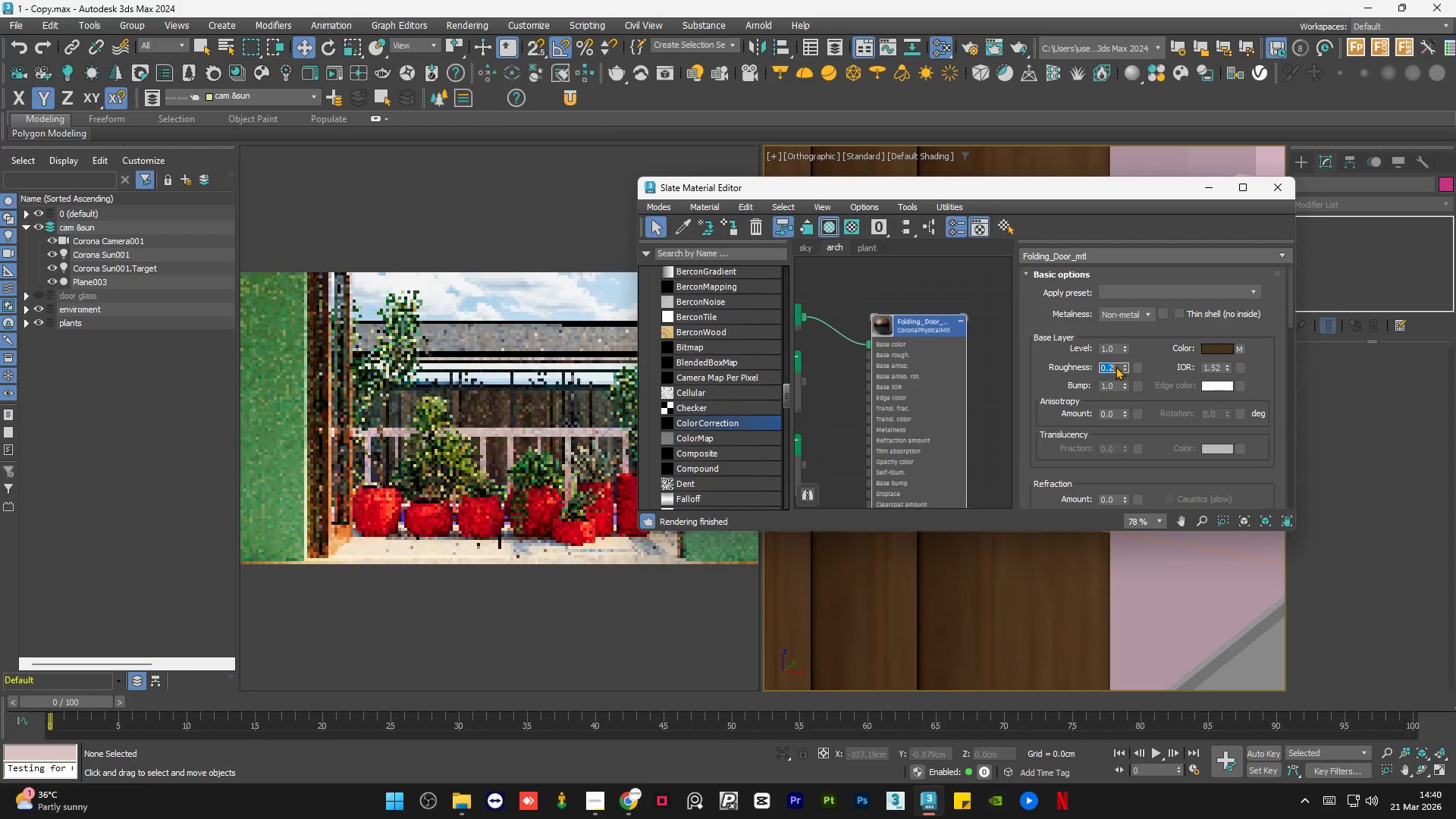 
key(NumpadDecimal)
 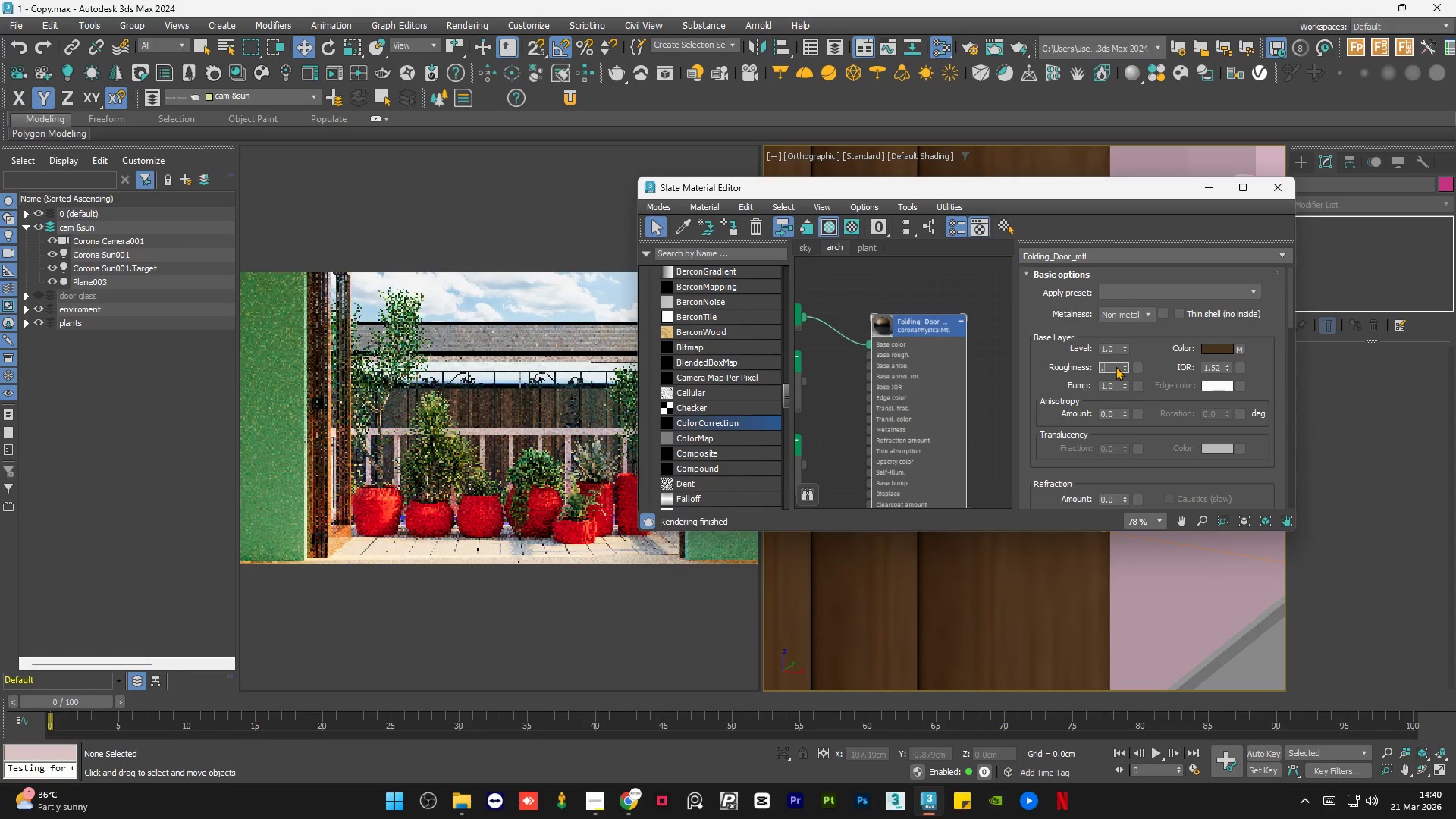 
key(Numpad3)
 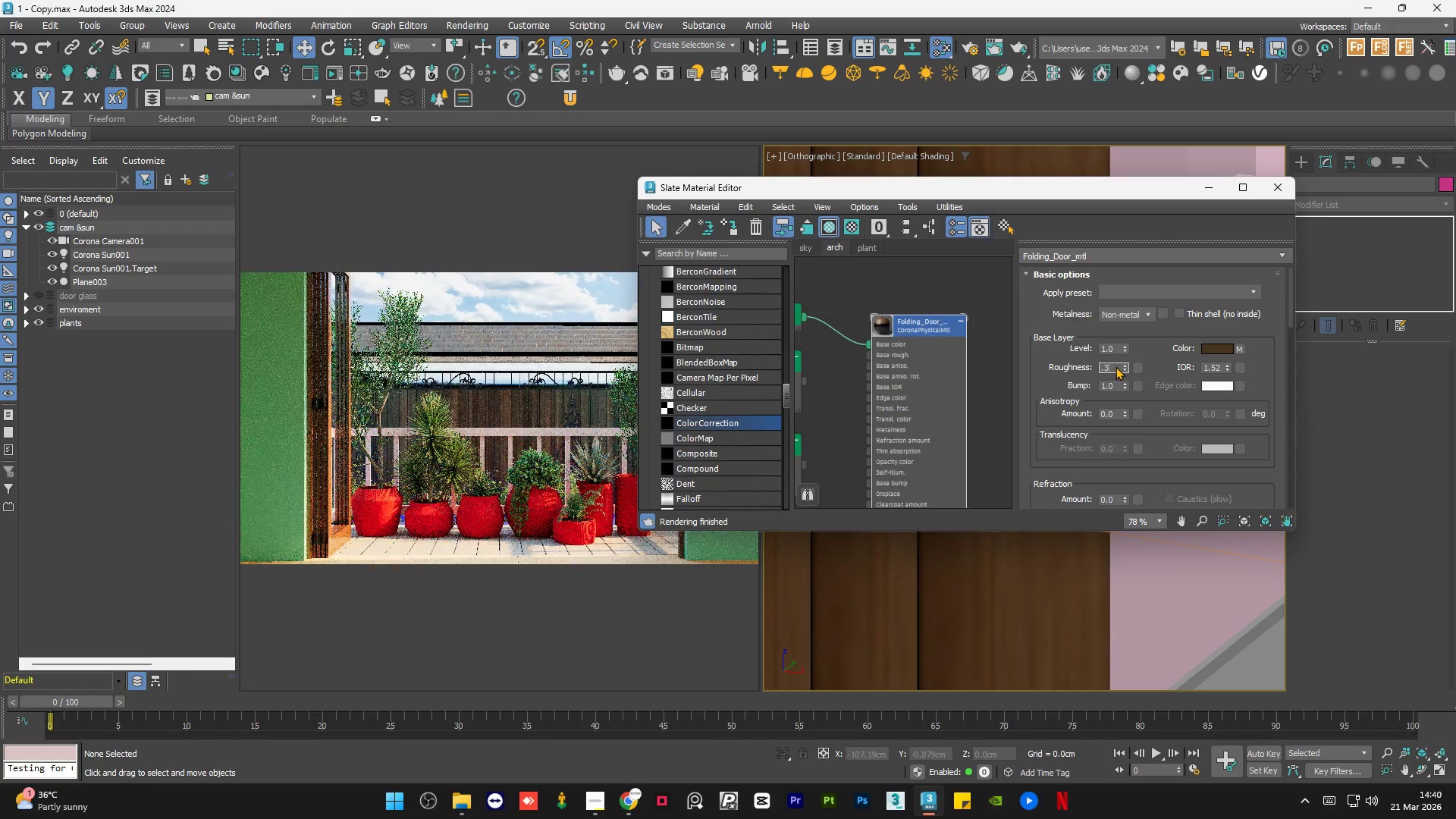 
key(NumpadEnter)
 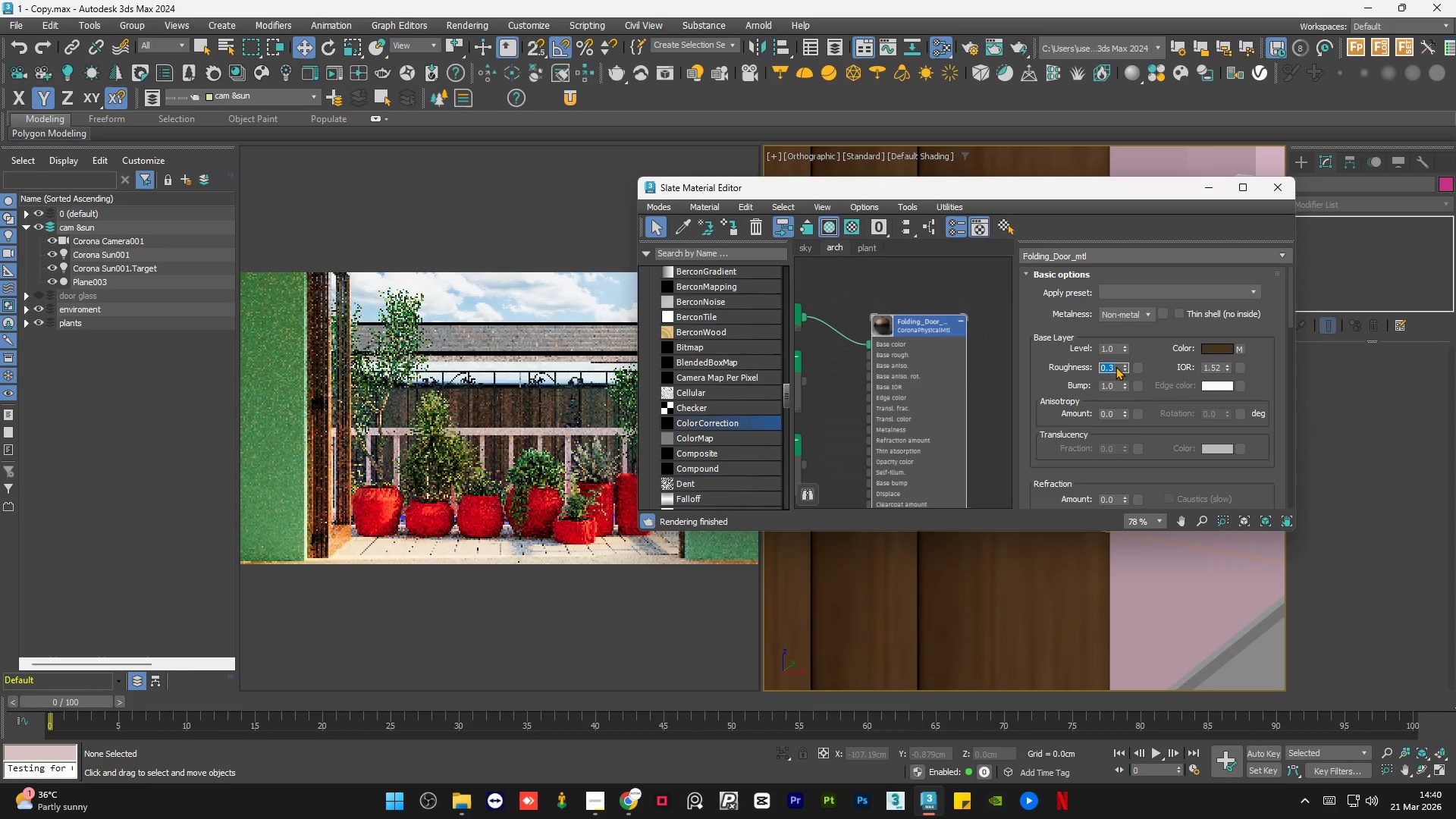 
key(NumpadDecimal)
 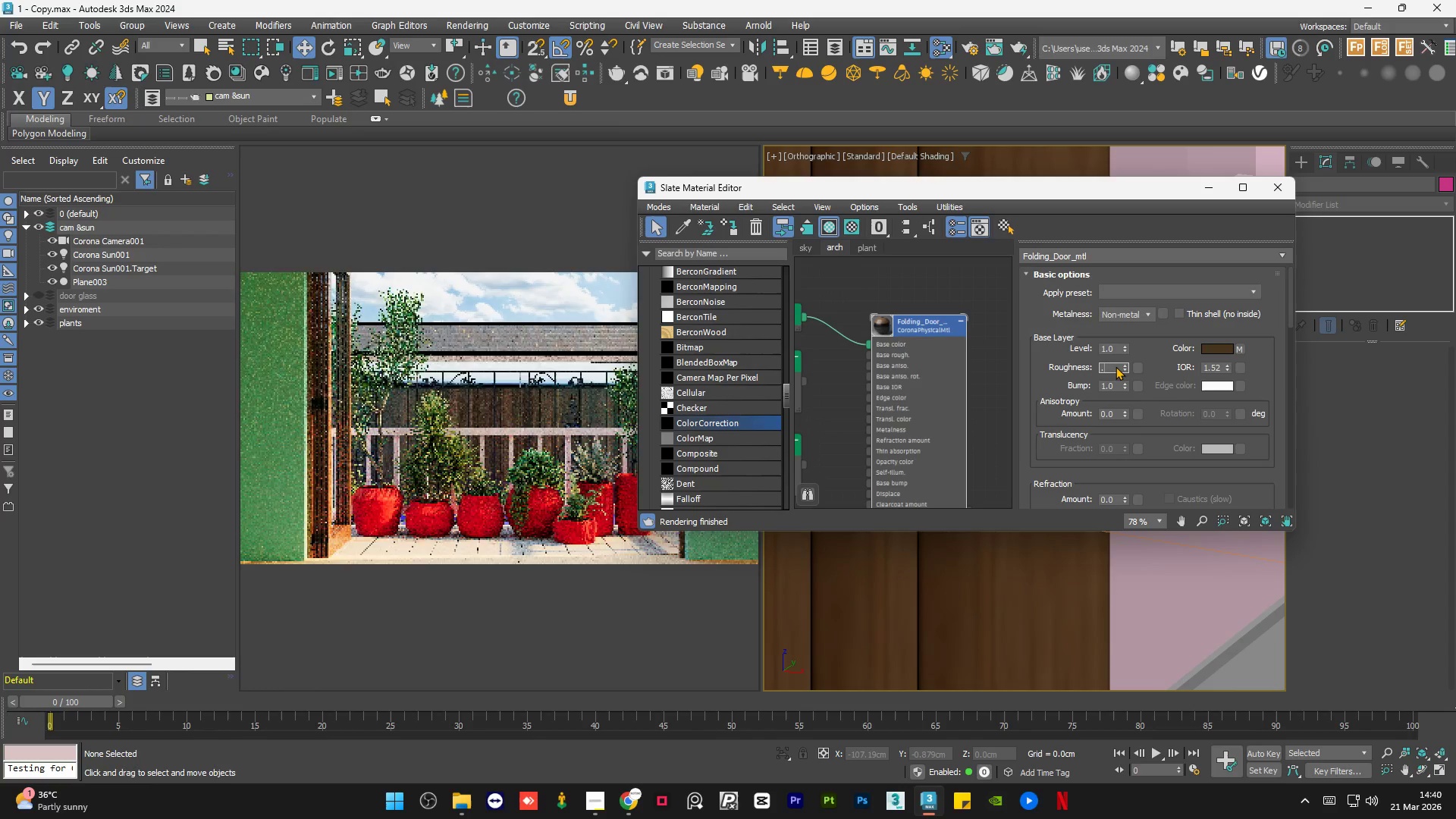 
key(Numpad4)
 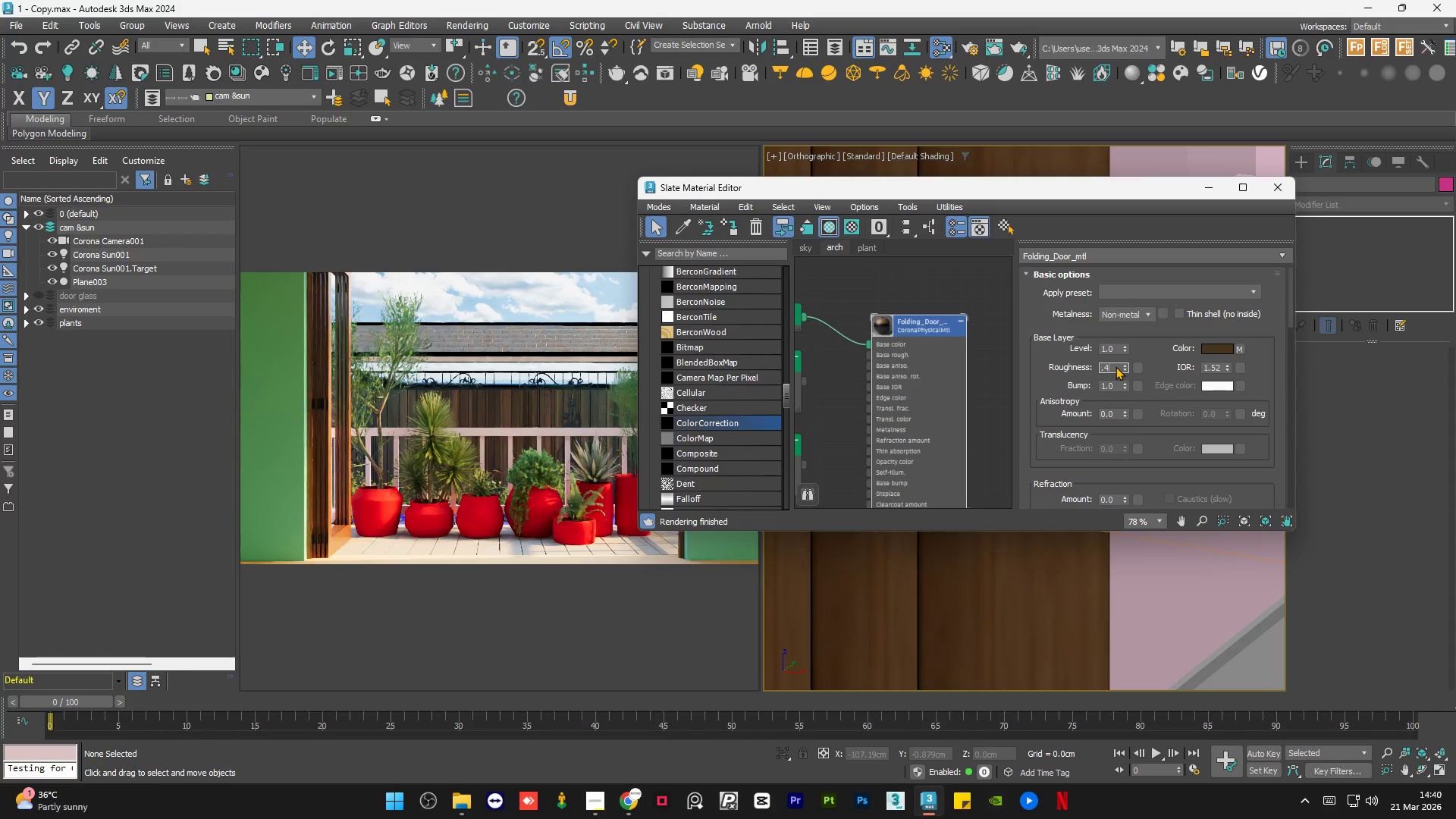 
key(NumpadEnter)
 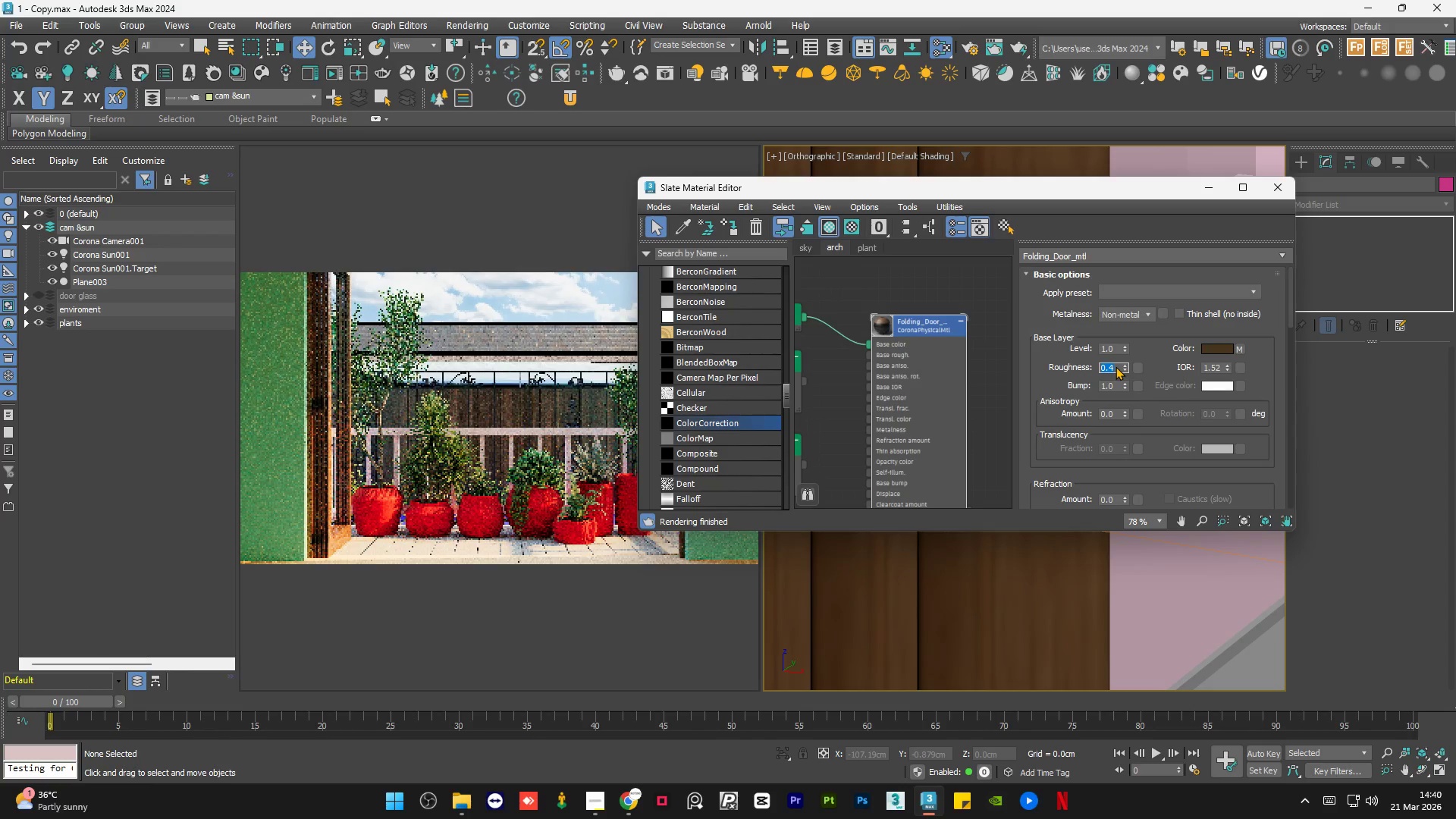 
key(NumpadDecimal)
 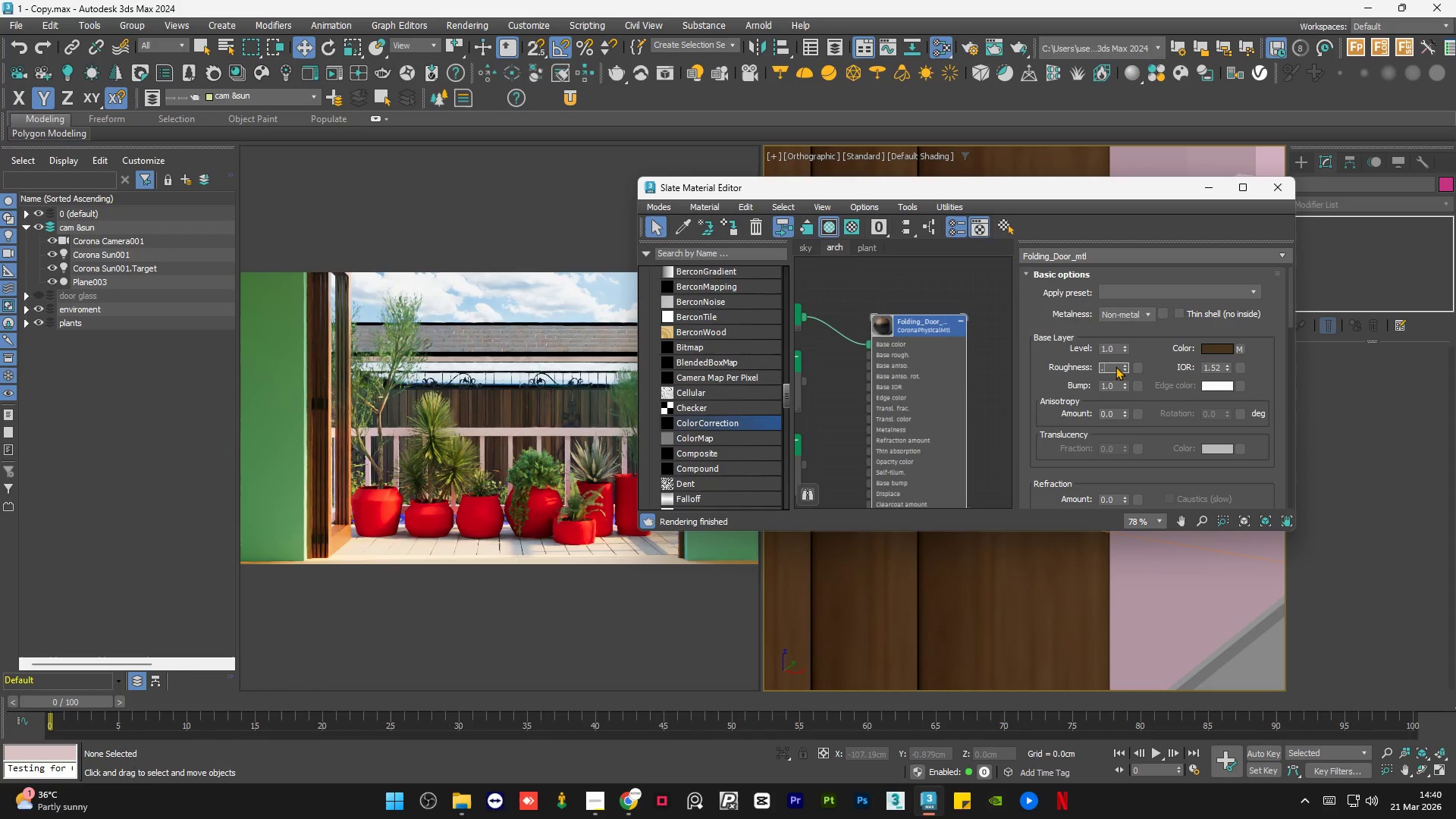 
key(Numpad5)
 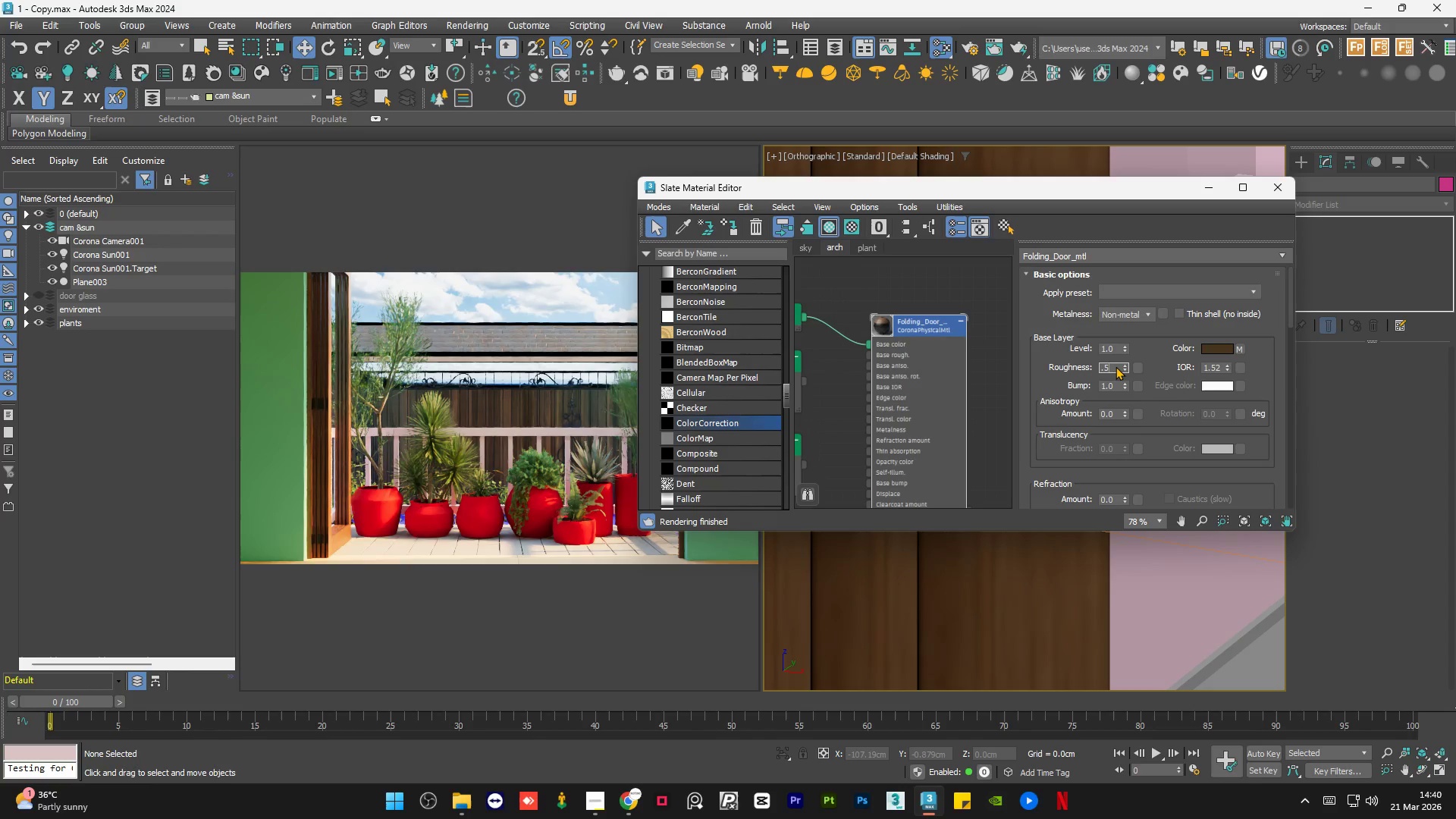 
key(NumpadEnter)
 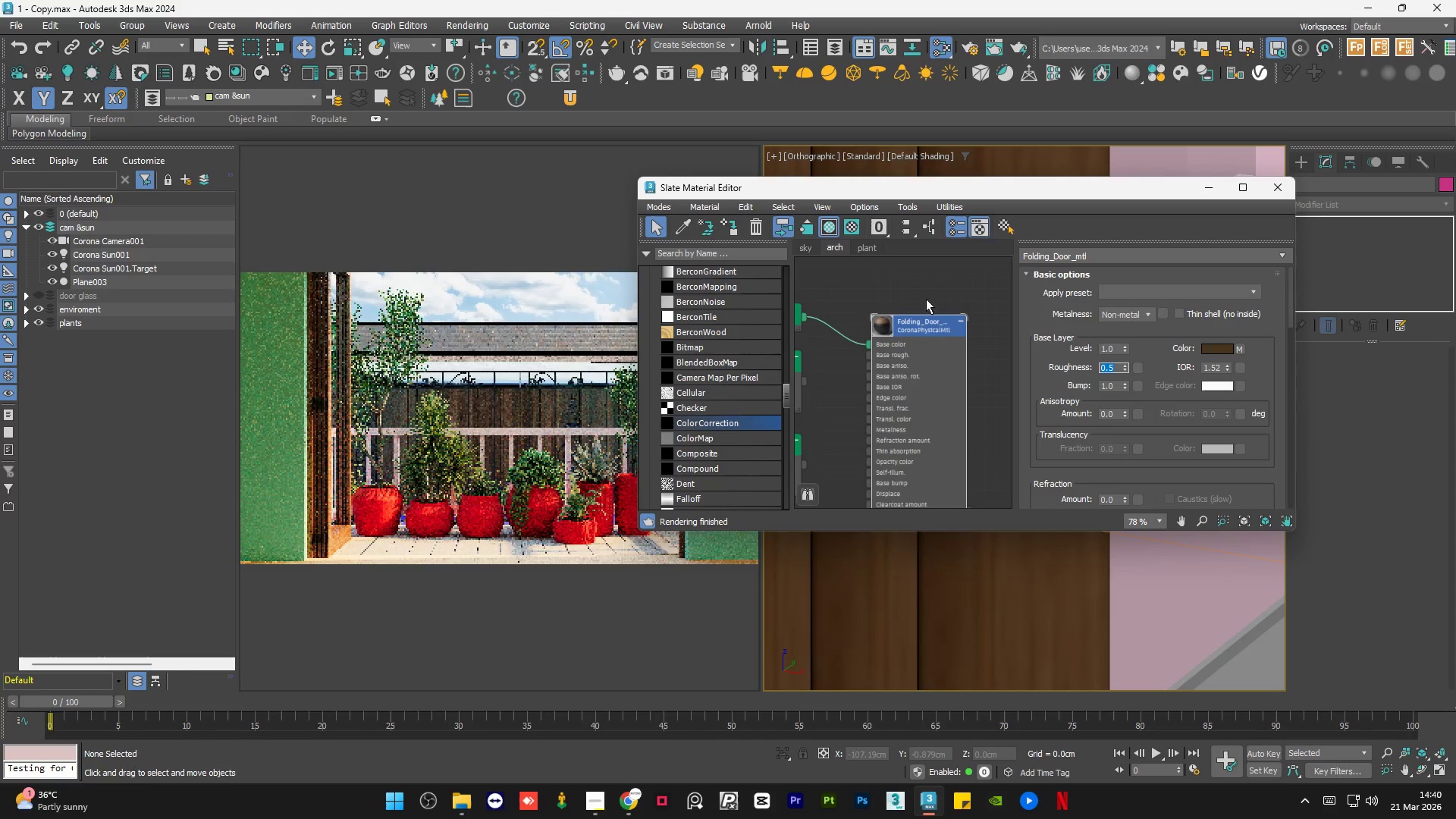 
left_click([907, 277])
 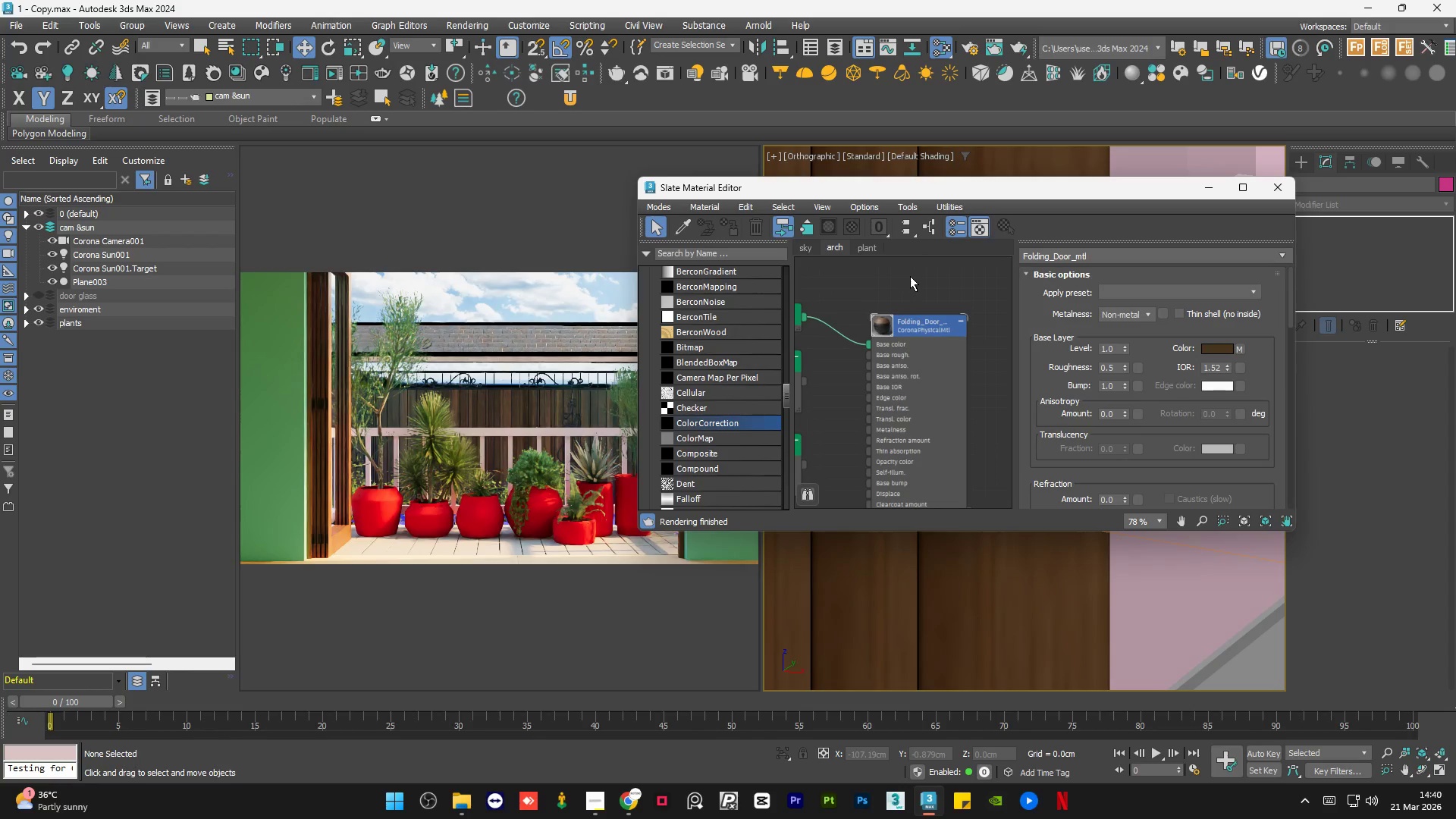 
scroll: coordinate [959, 314], scroll_direction: down, amount: 5.0
 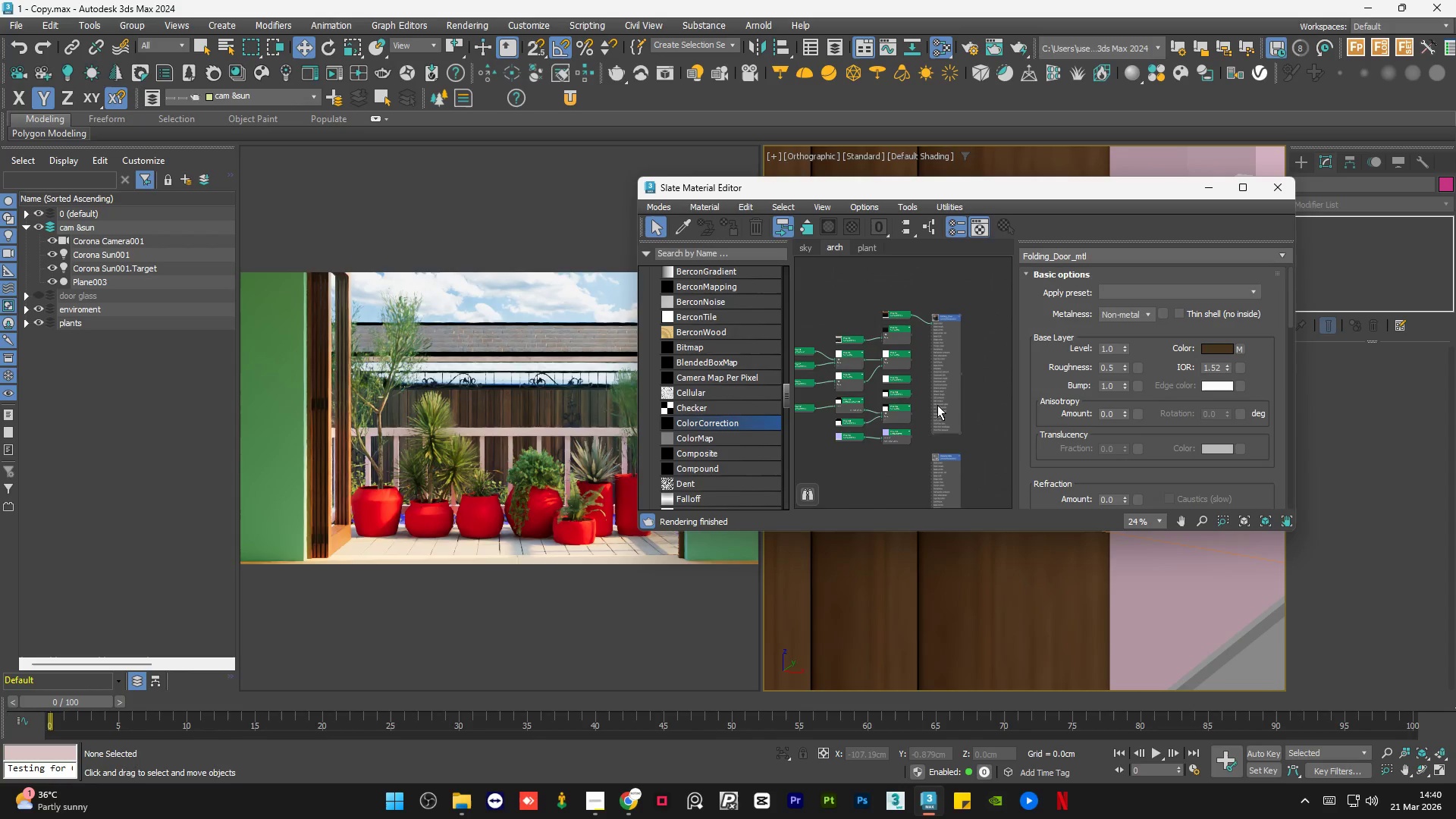 
scroll: coordinate [926, 435], scroll_direction: up, amount: 6.0
 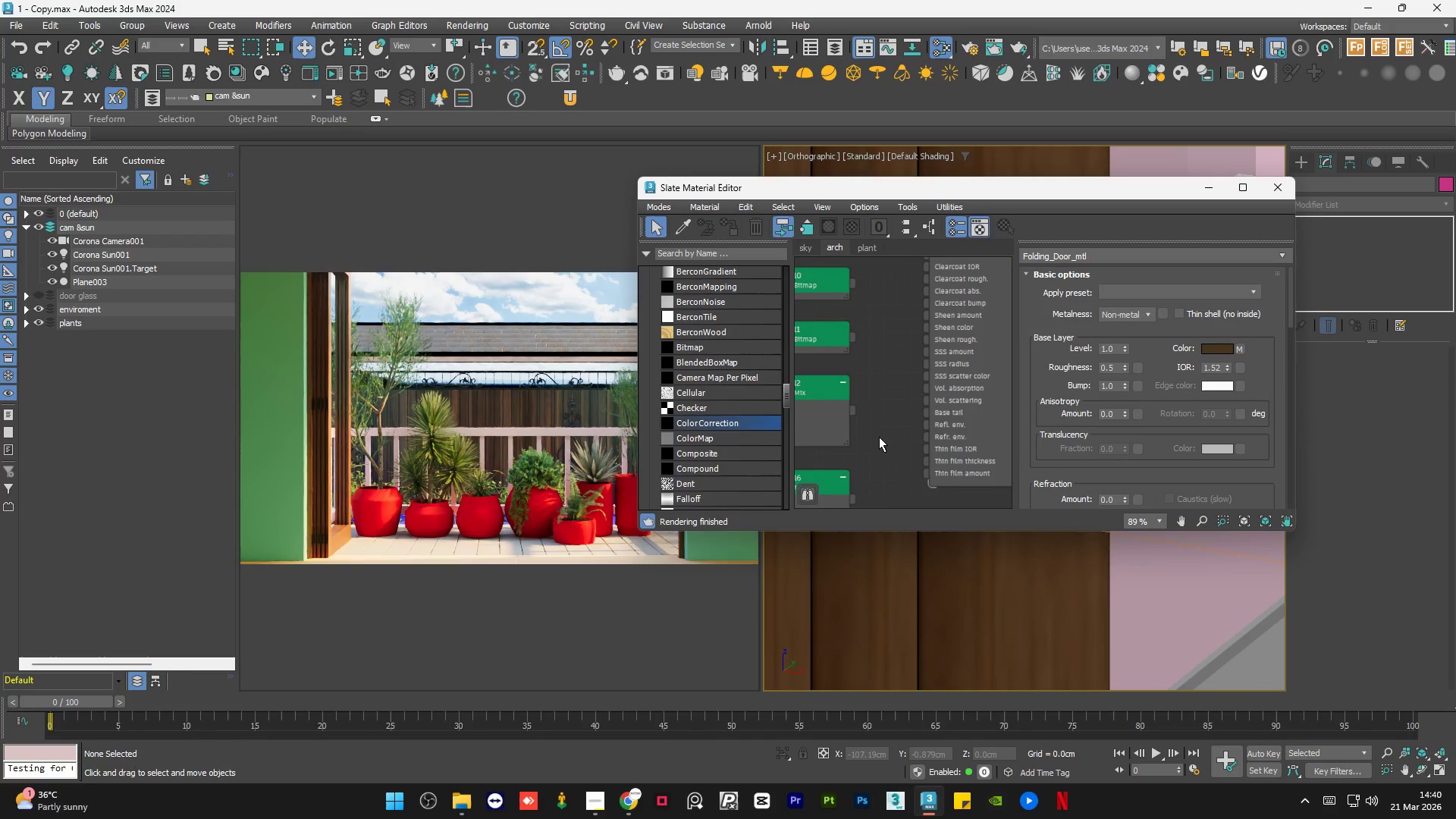 
scroll: coordinate [890, 431], scroll_direction: down, amount: 3.0
 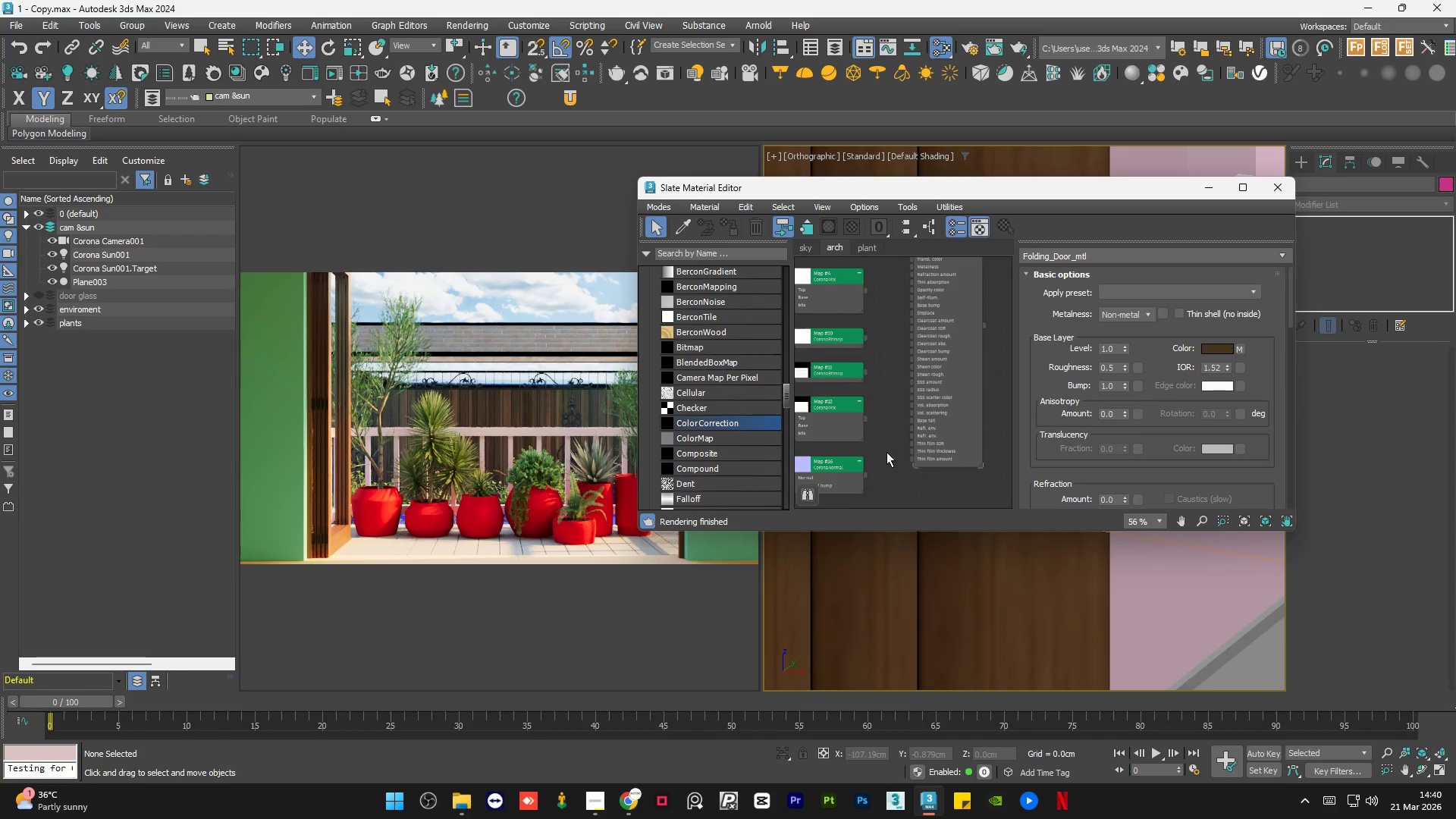 
left_click_drag(start_coordinate=[864, 473], to_coordinate=[912, 306])
 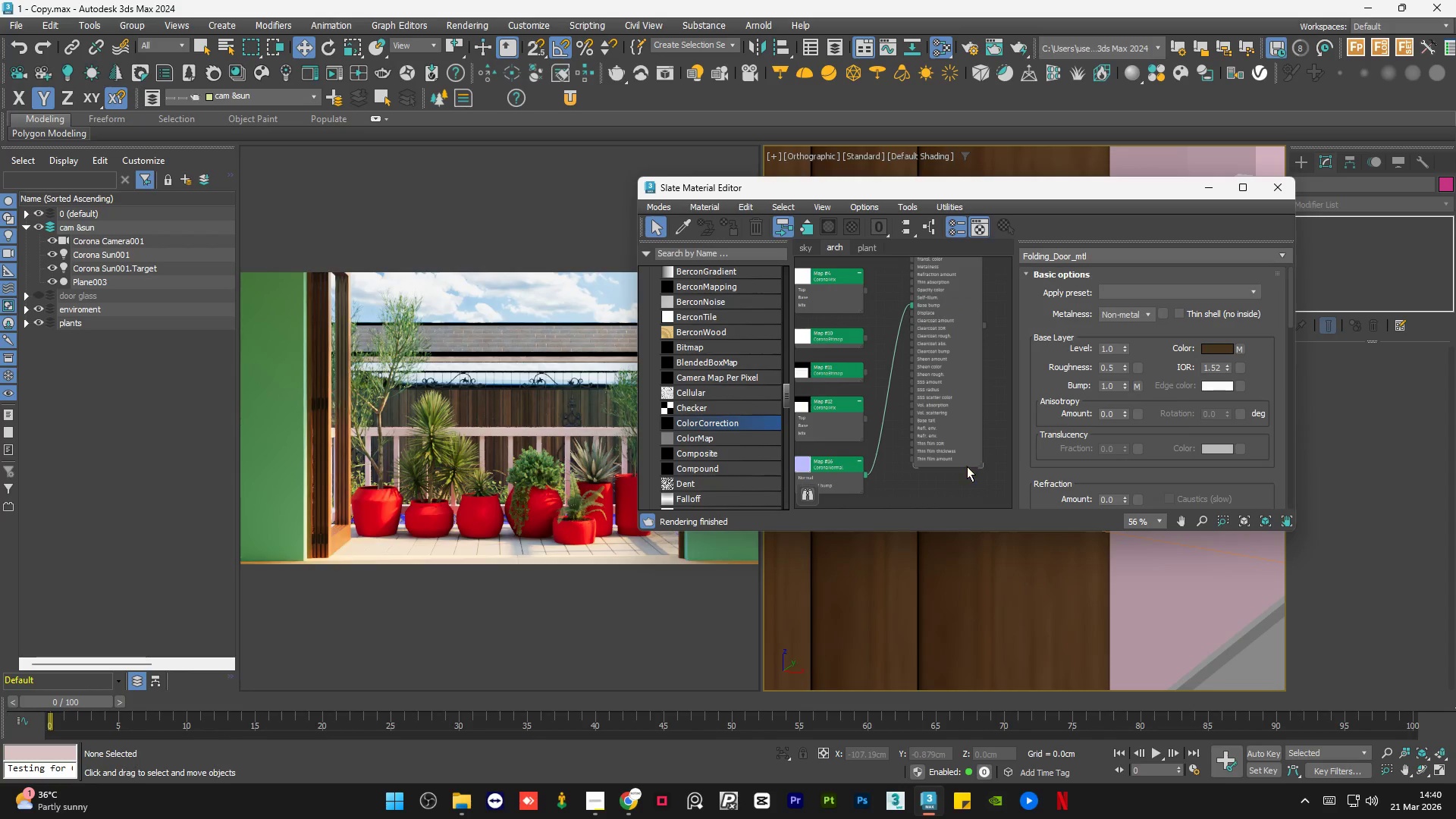 
scroll: coordinate [963, 460], scroll_direction: down, amount: 3.0
 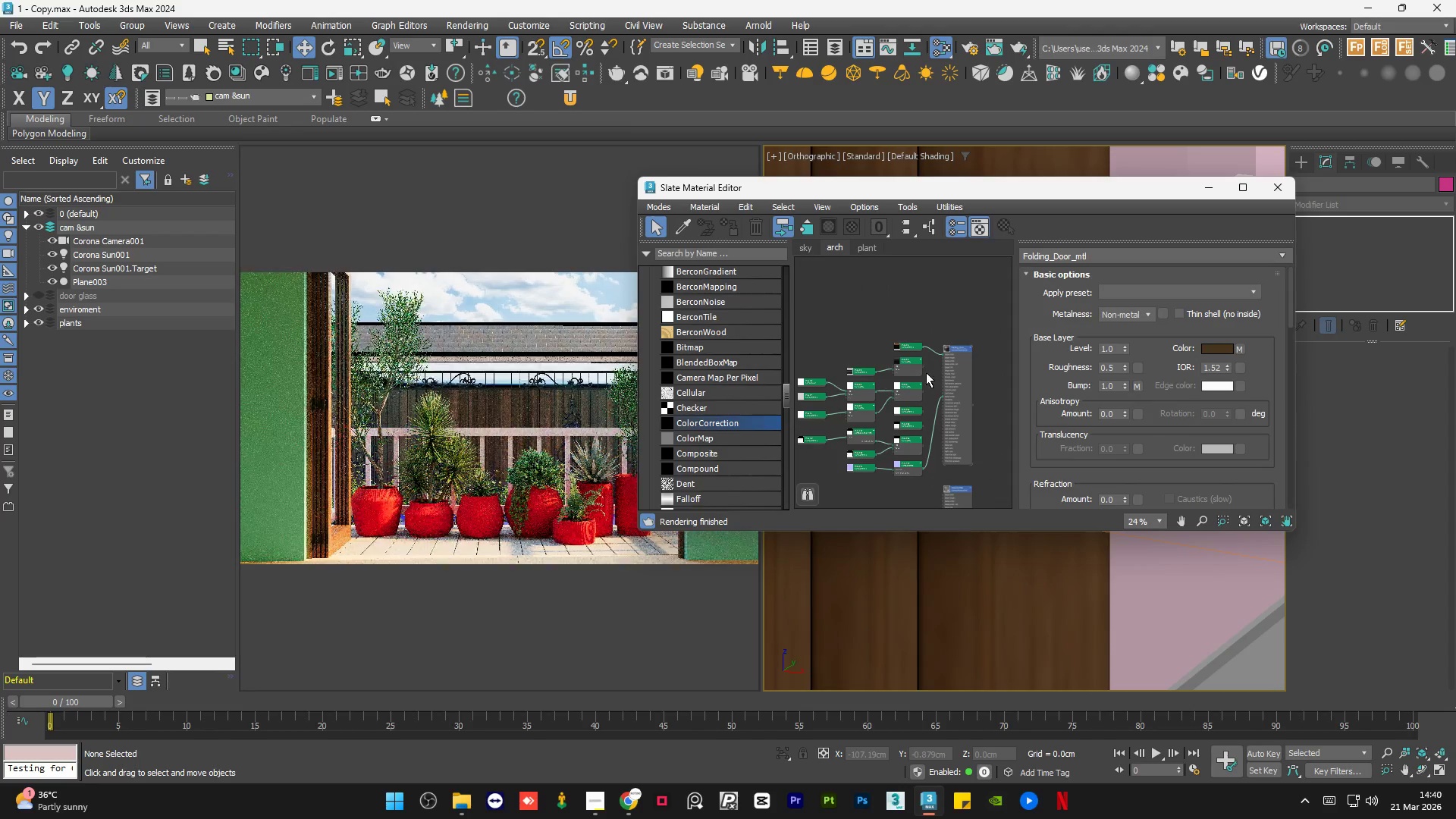 
scroll: coordinate [902, 366], scroll_direction: up, amount: 1.0
 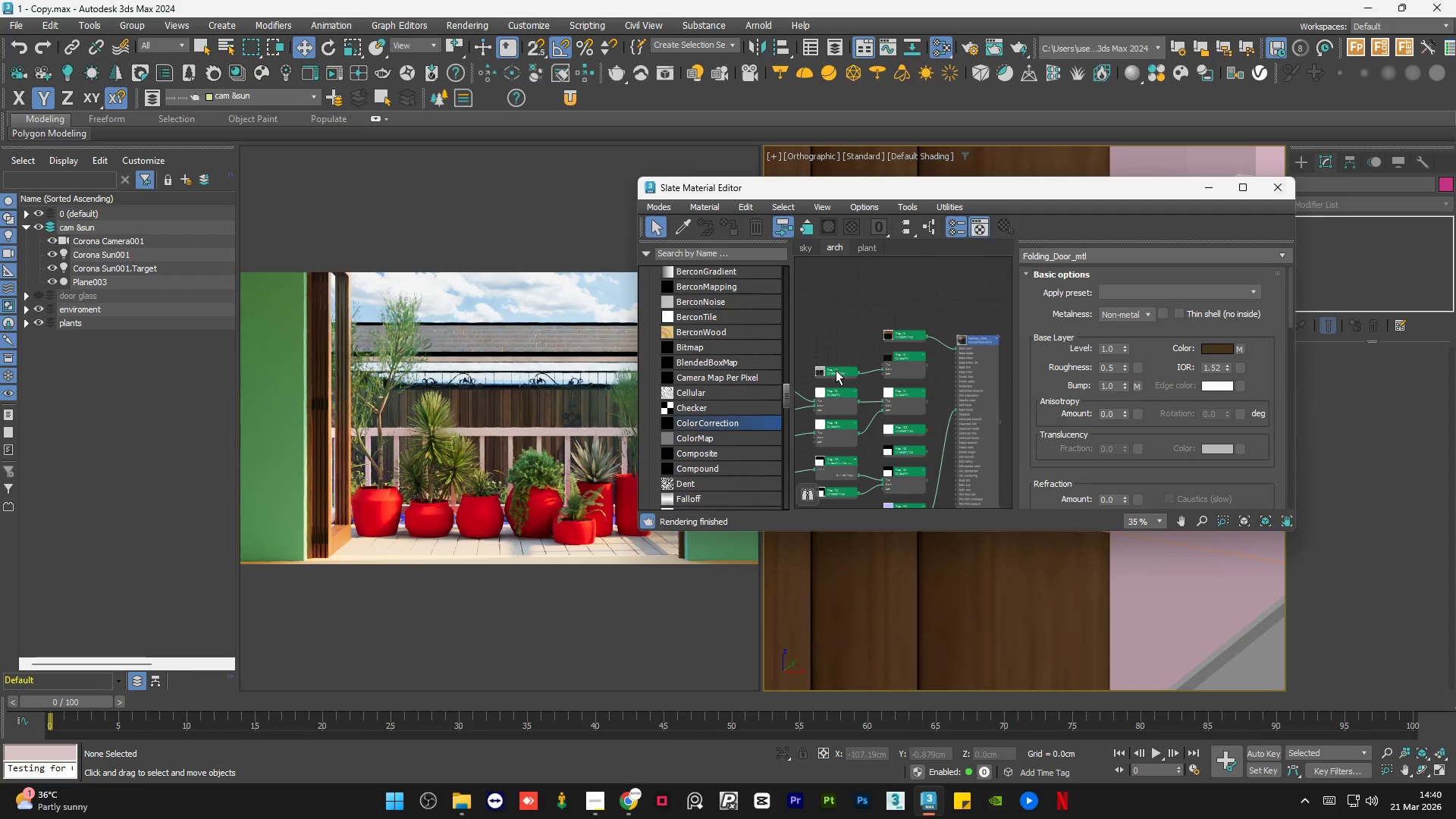 
left_click([871, 394])
 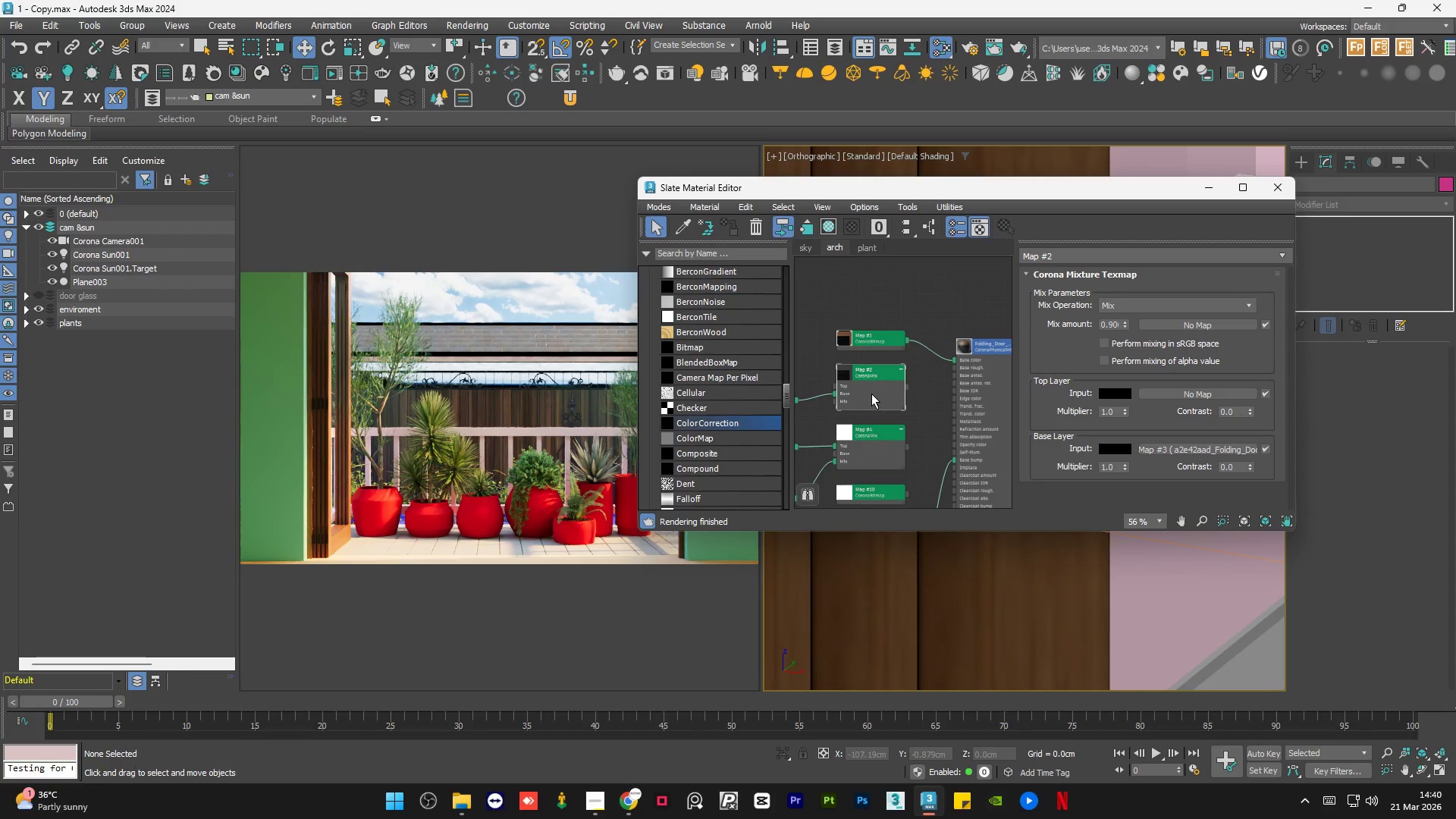 
scroll: coordinate [951, 382], scroll_direction: up, amount: 2.0
 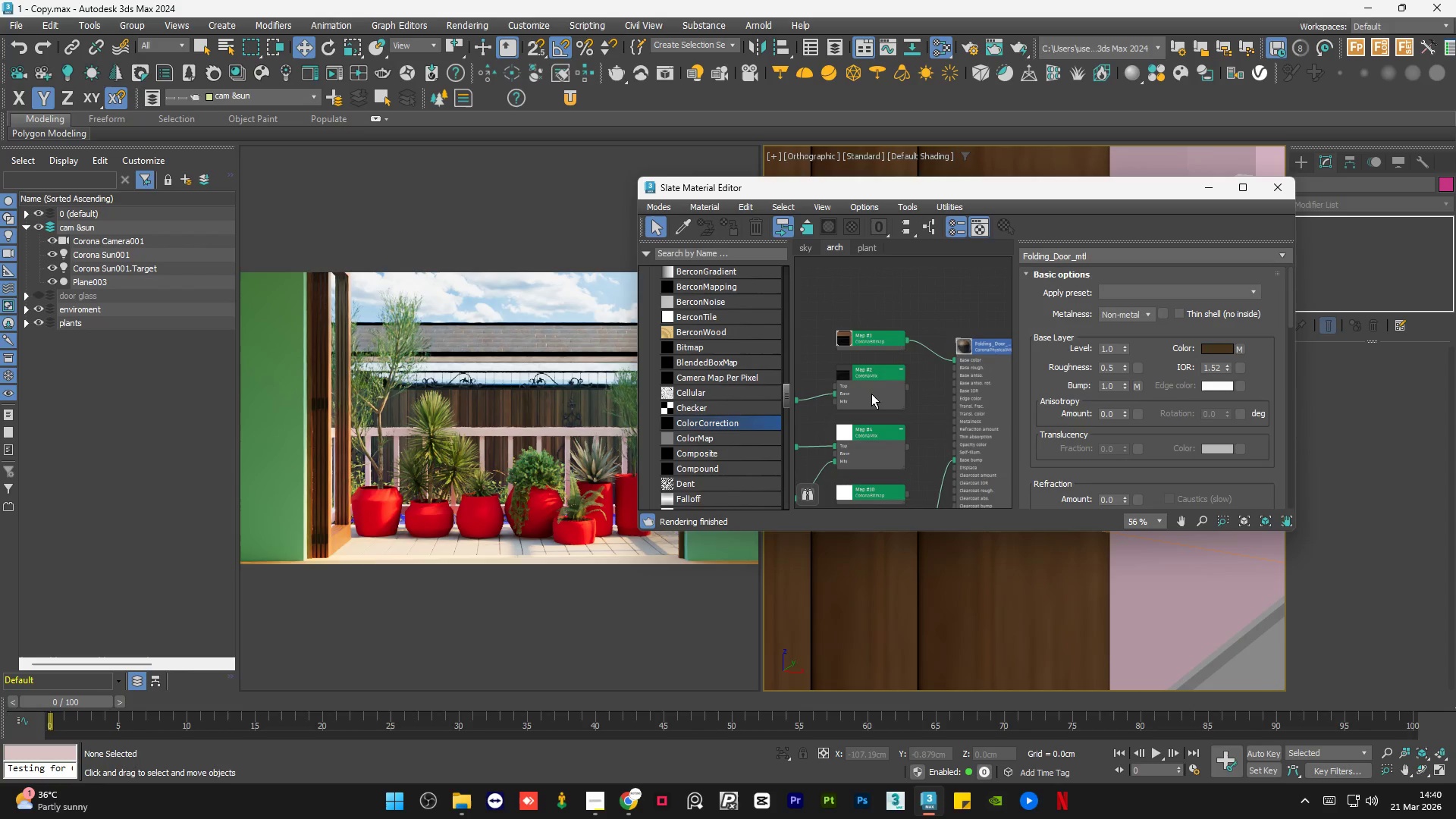 
key(Delete)
 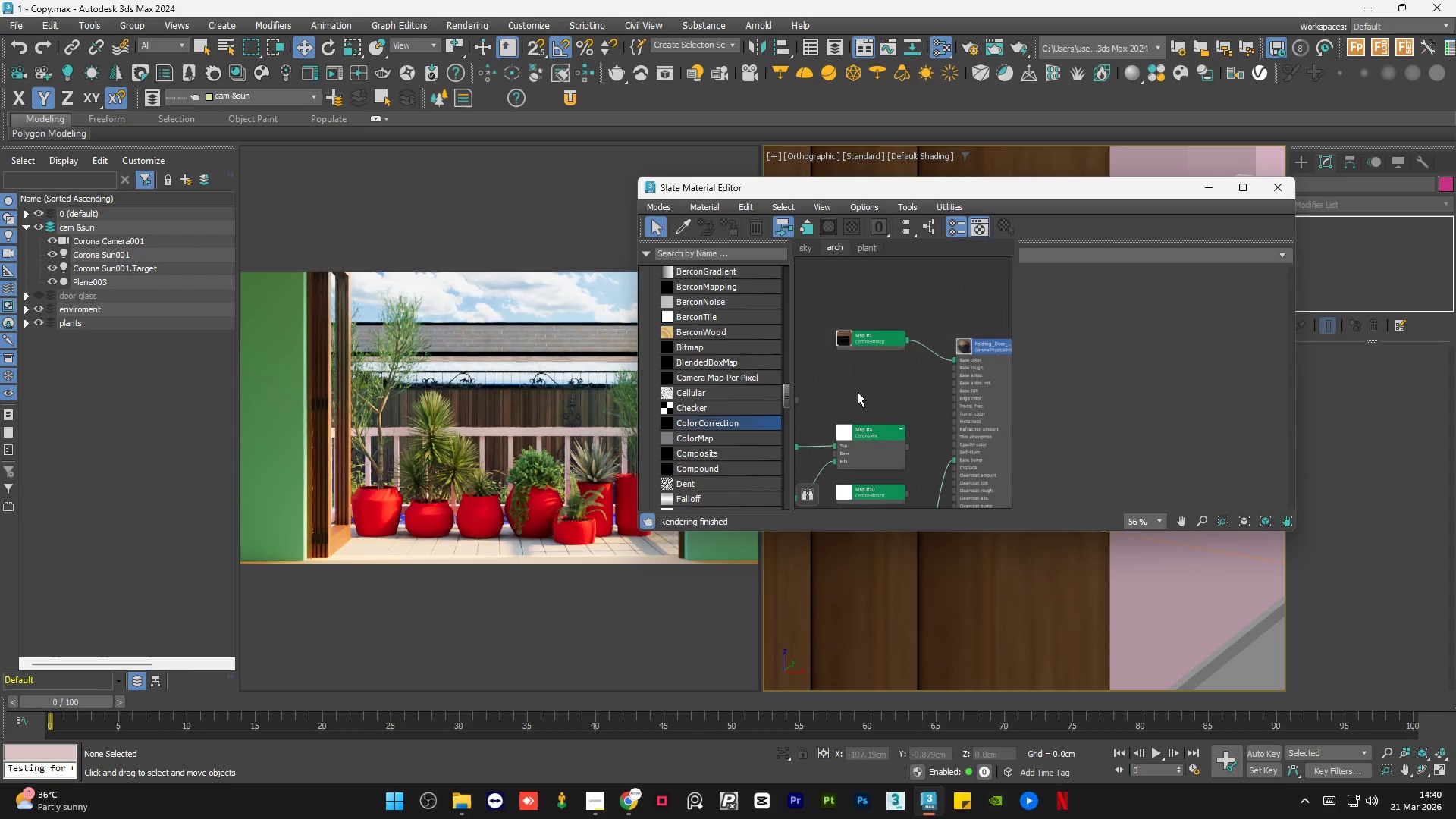 
scroll: coordinate [886, 396], scroll_direction: down, amount: 3.0
 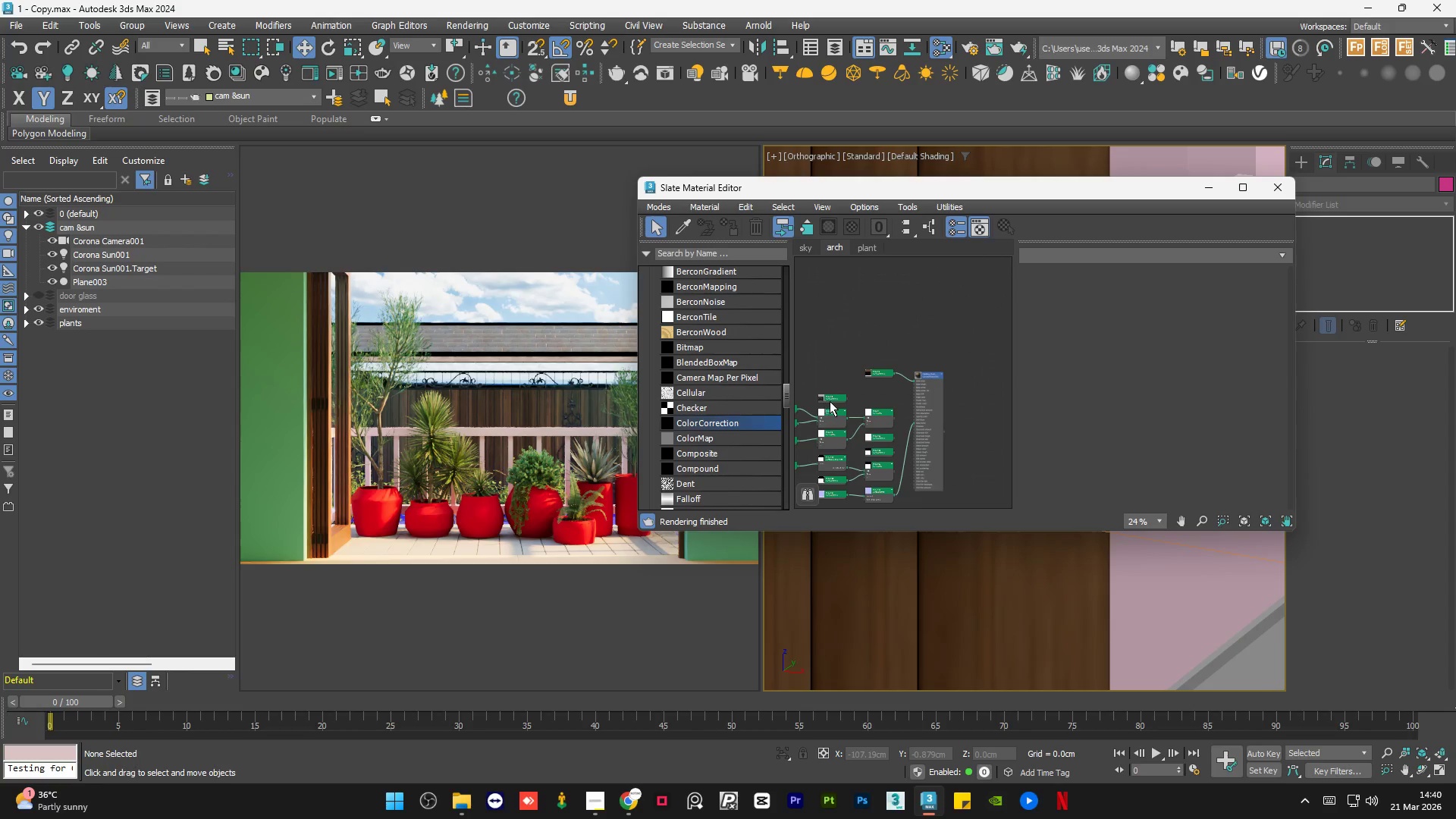 
left_click_drag(start_coordinate=[830, 401], to_coordinate=[879, 395])
 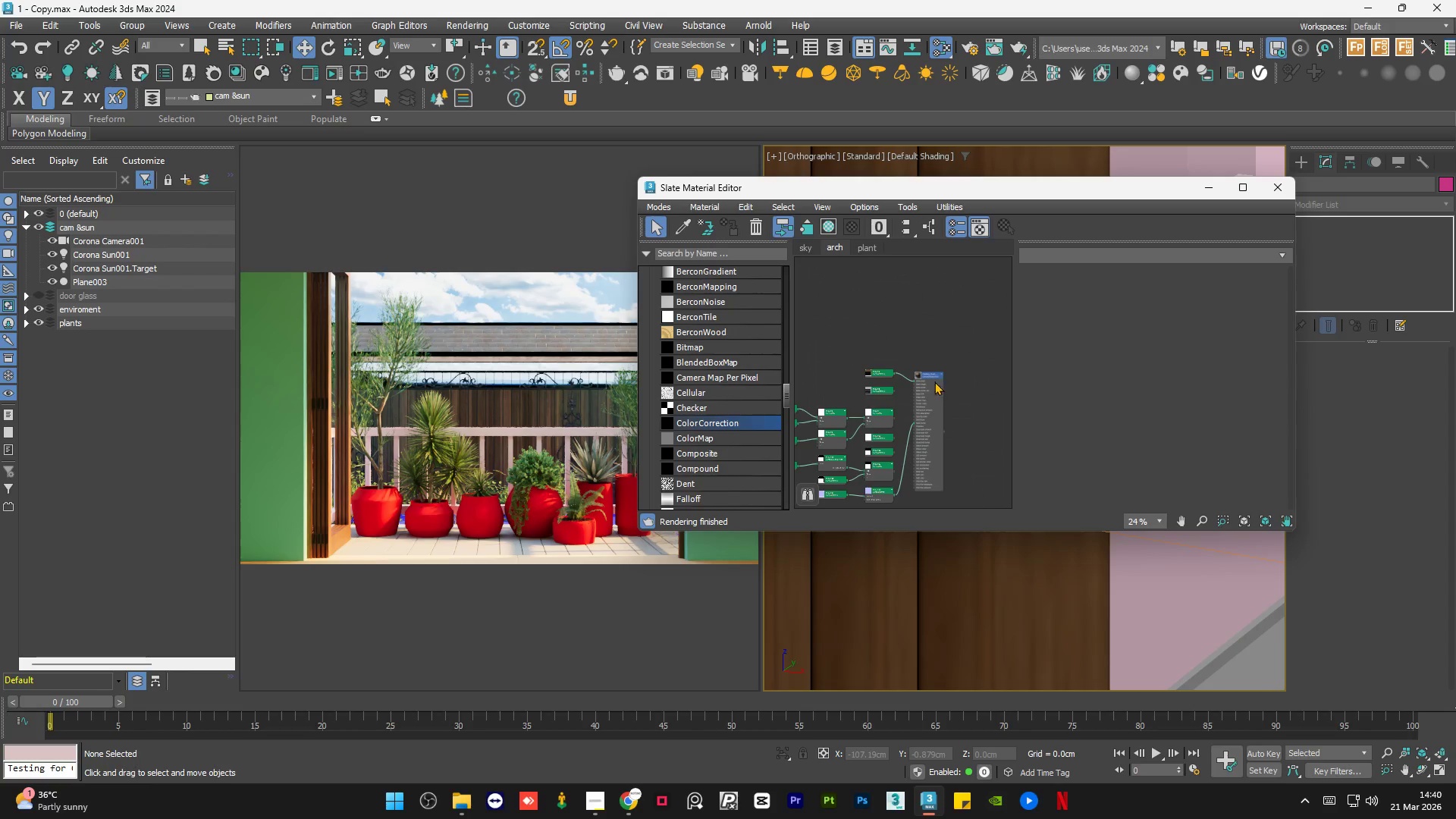 
scroll: coordinate [928, 394], scroll_direction: up, amount: 6.0
 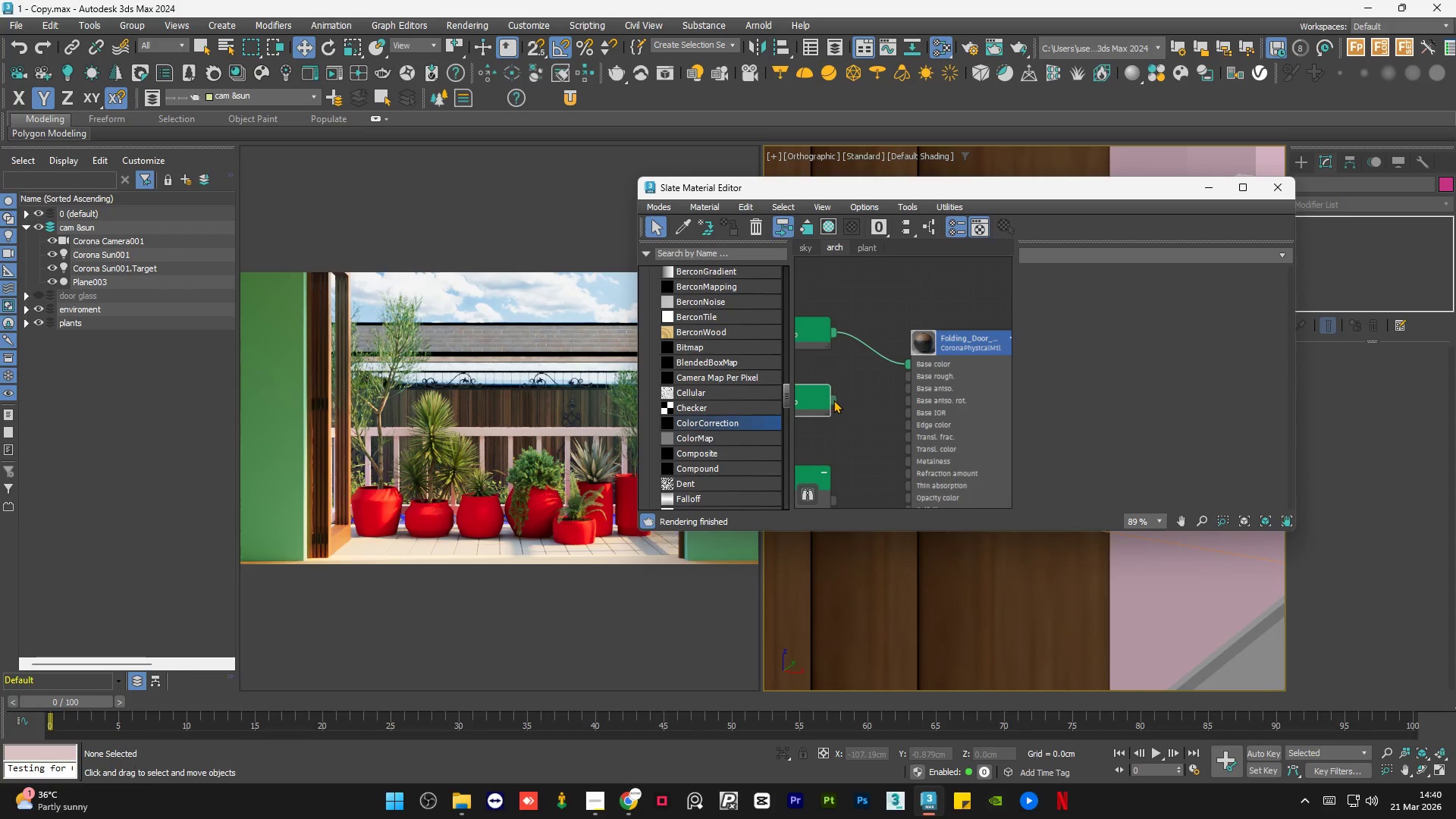 
left_click_drag(start_coordinate=[833, 400], to_coordinate=[915, 378])
 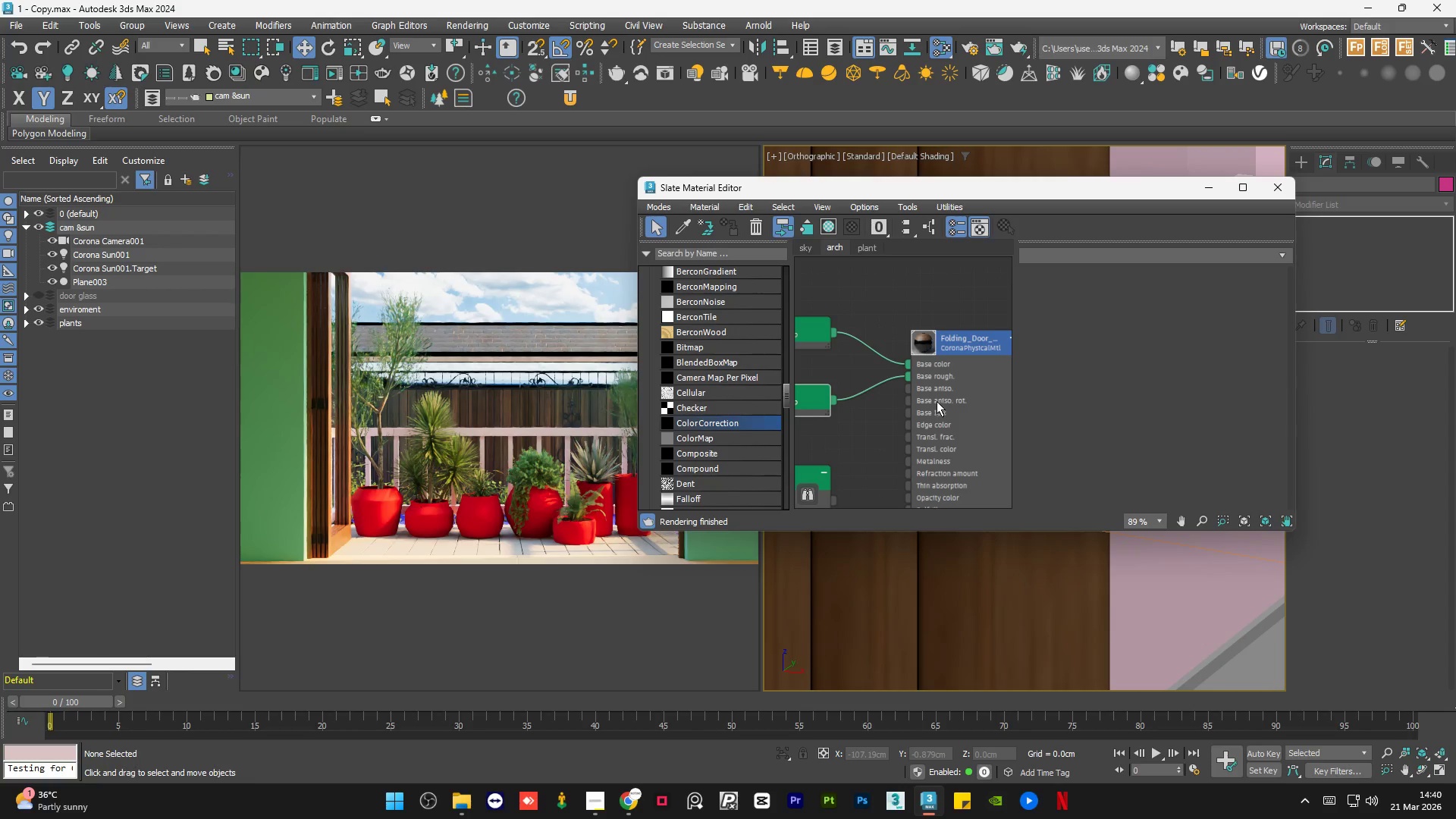 
scroll: coordinate [928, 340], scroll_direction: up, amount: 12.0
 